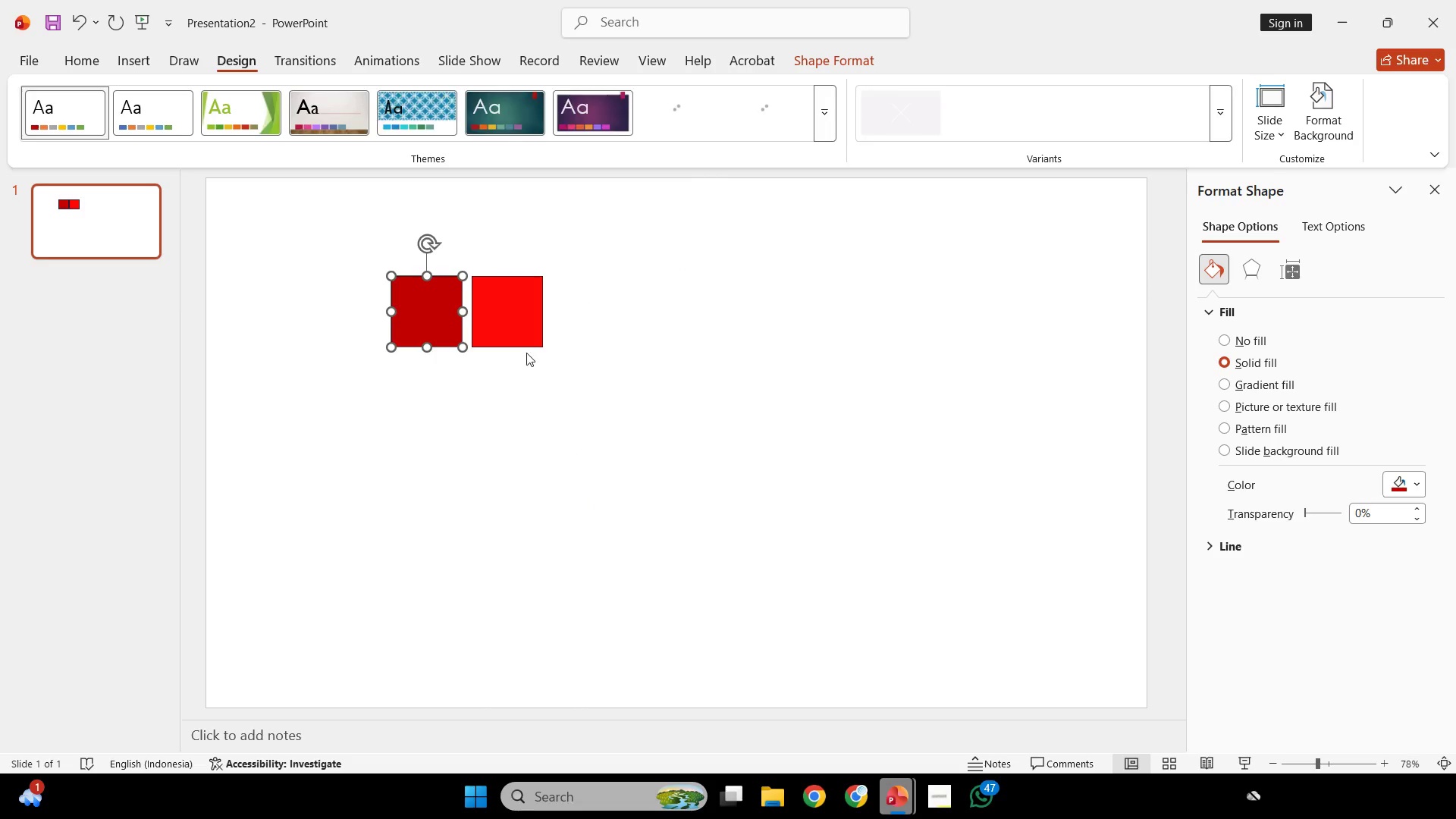 
left_click([521, 339])
 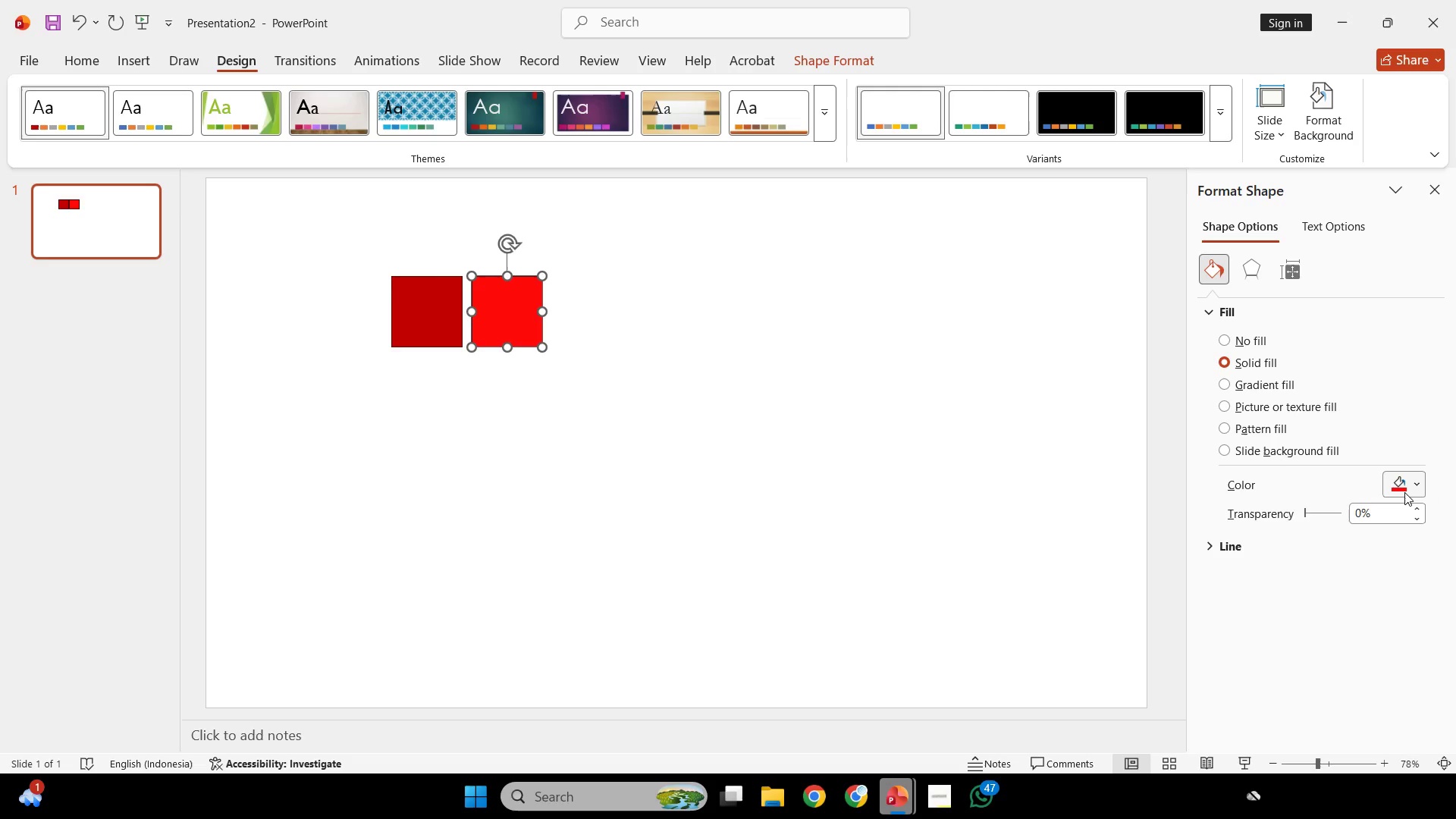 
left_click([1404, 492])
 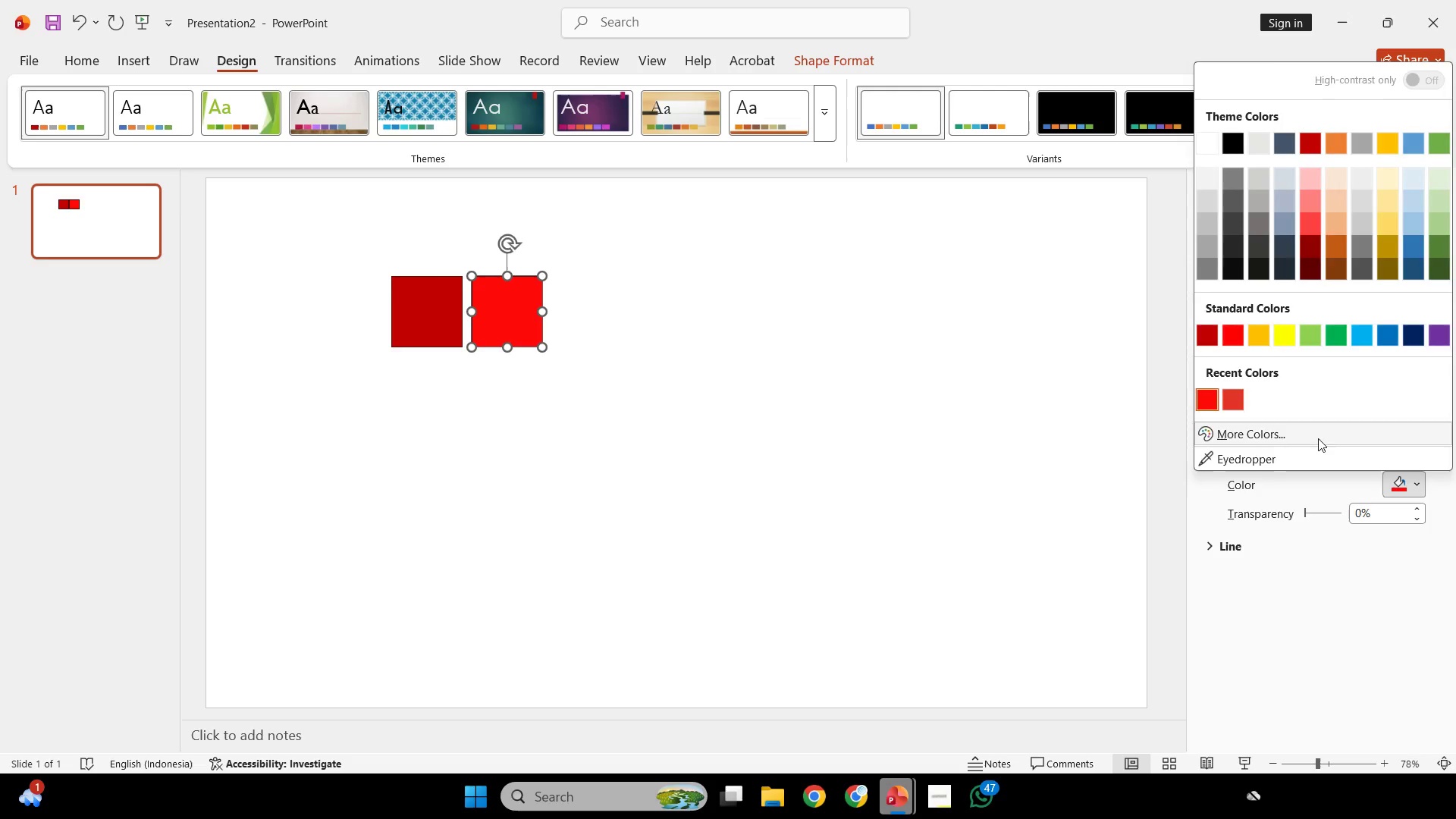 
left_click([1318, 438])
 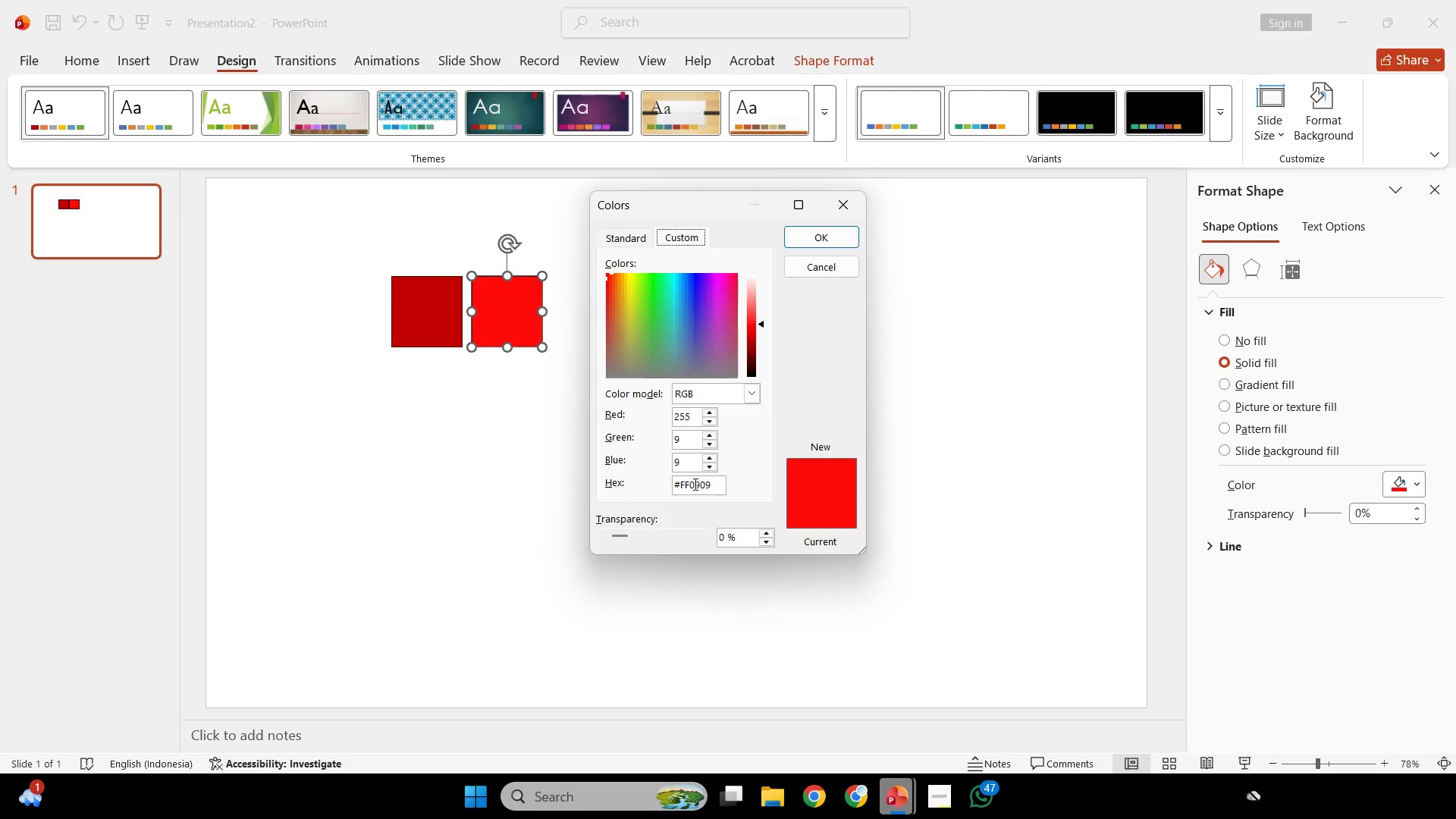 
left_click([694, 483])
 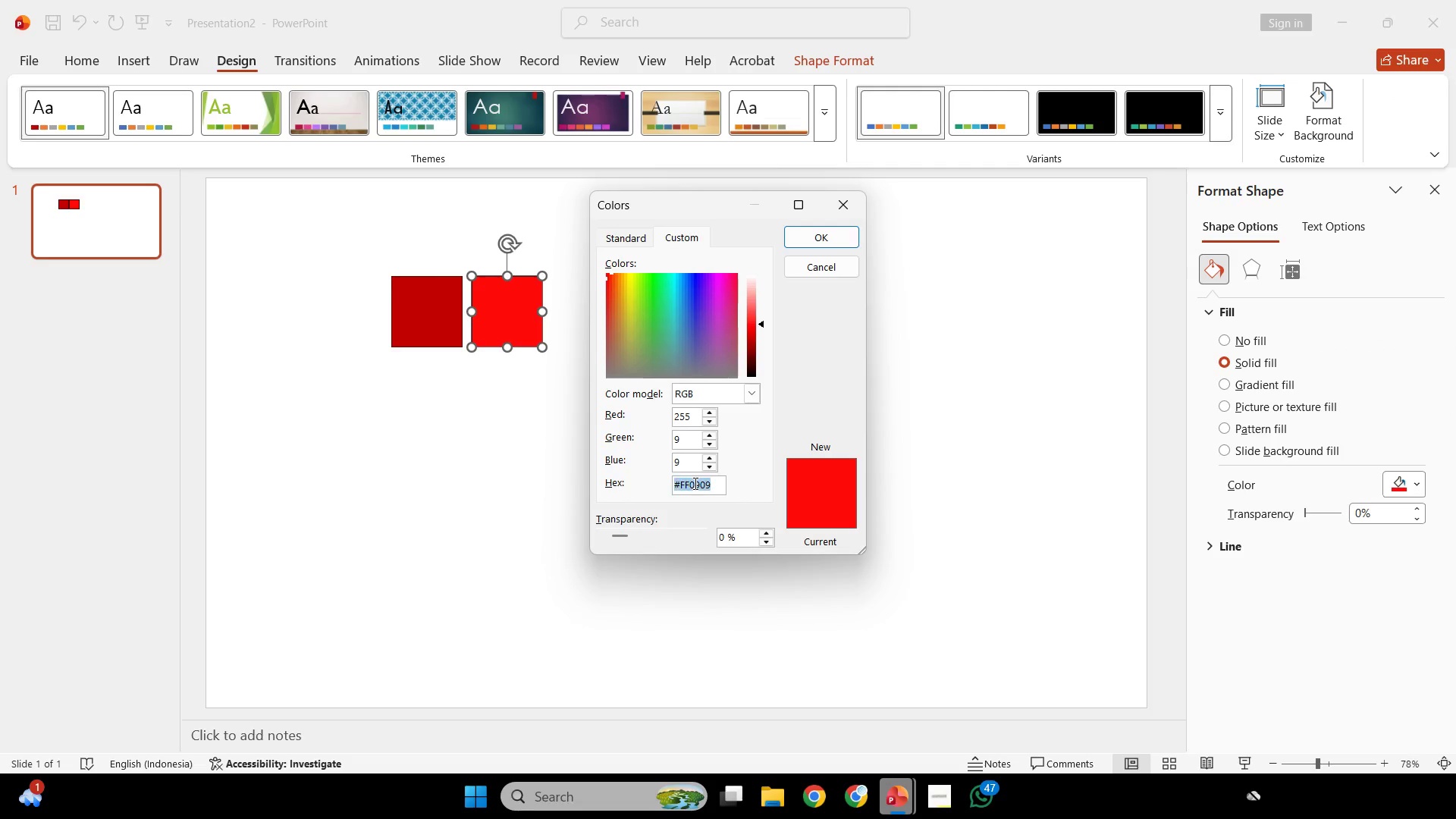 
key(Control+A)
 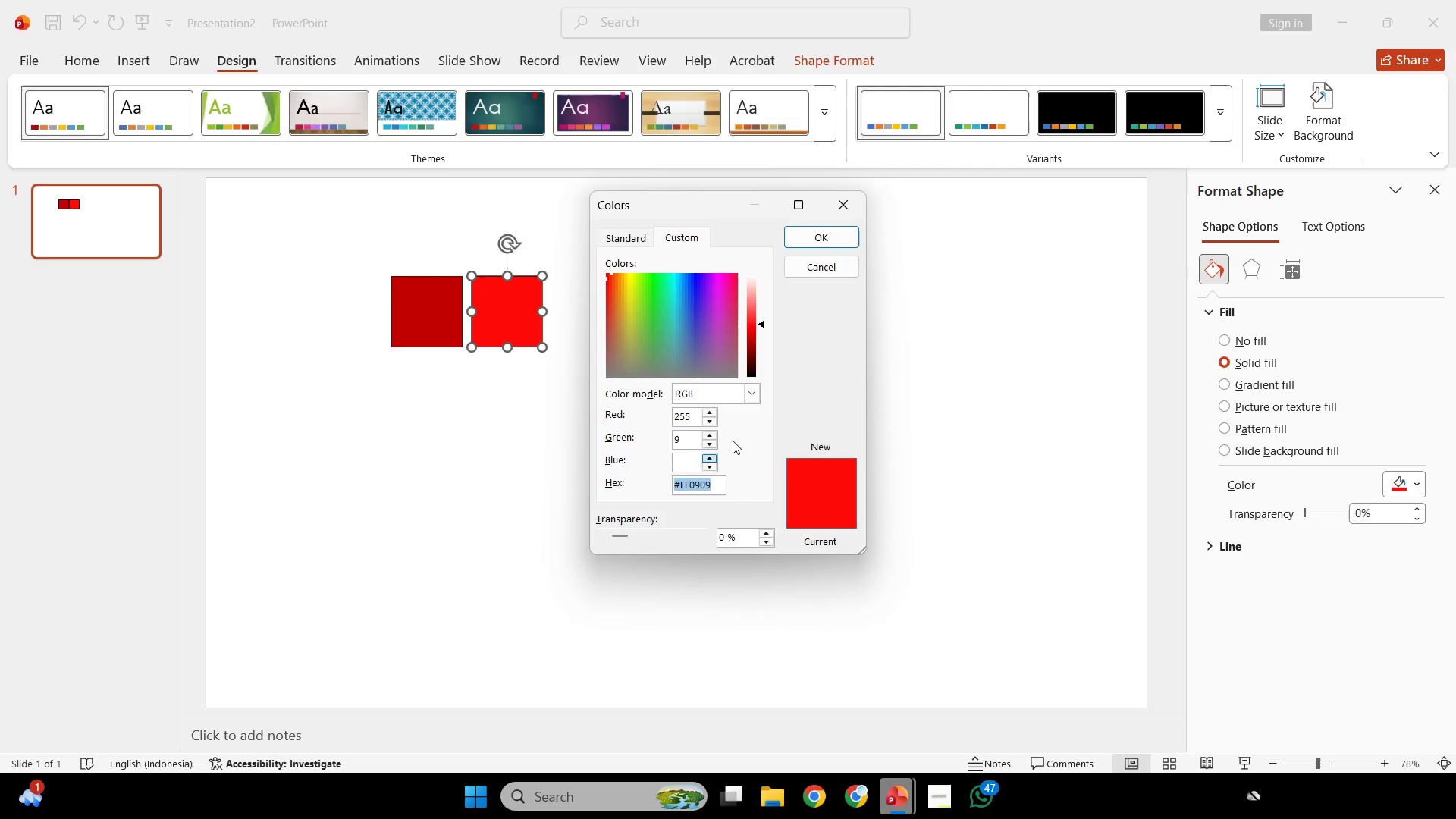 
key(Control+C)
 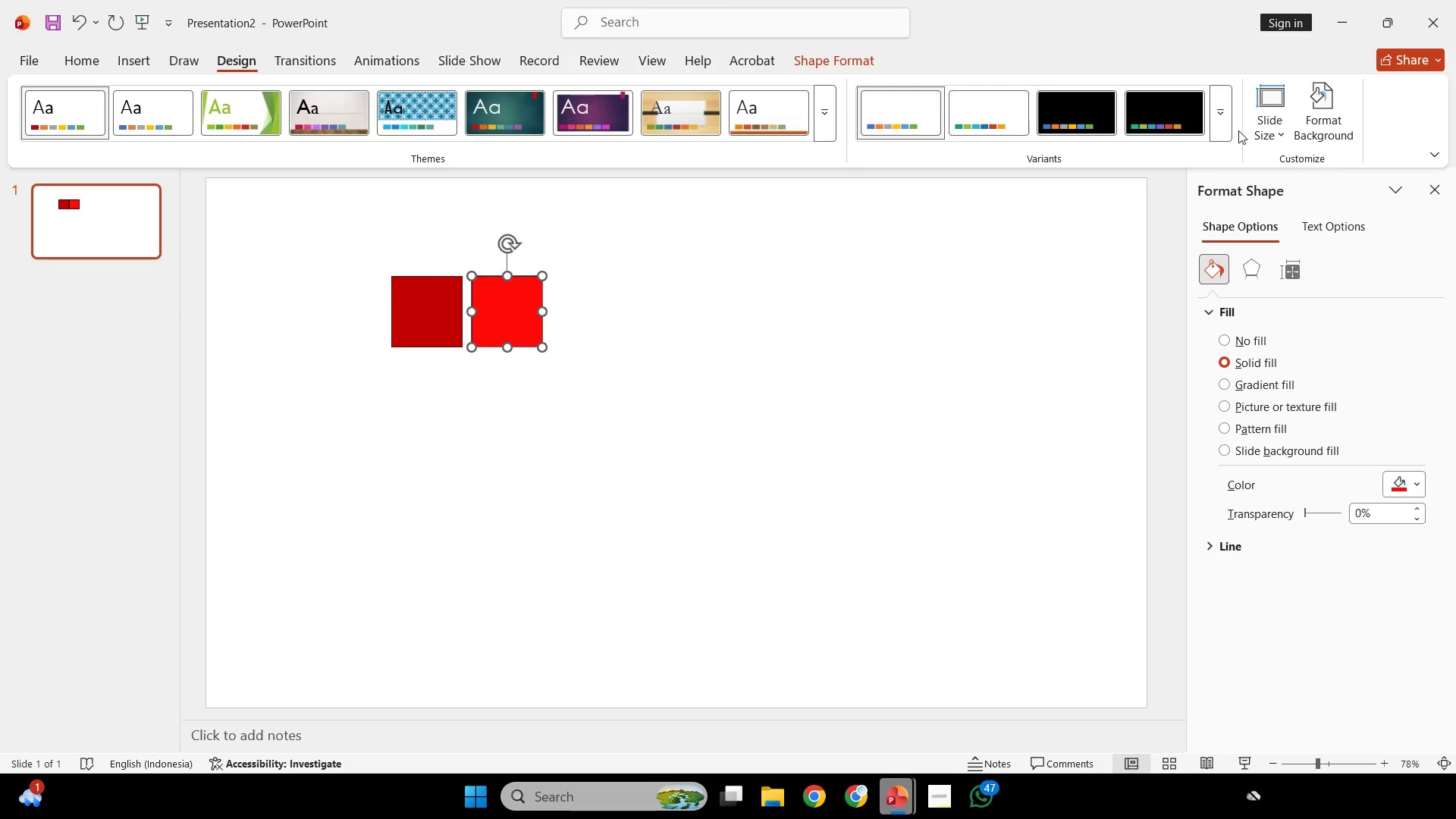 
left_click([1222, 123])
 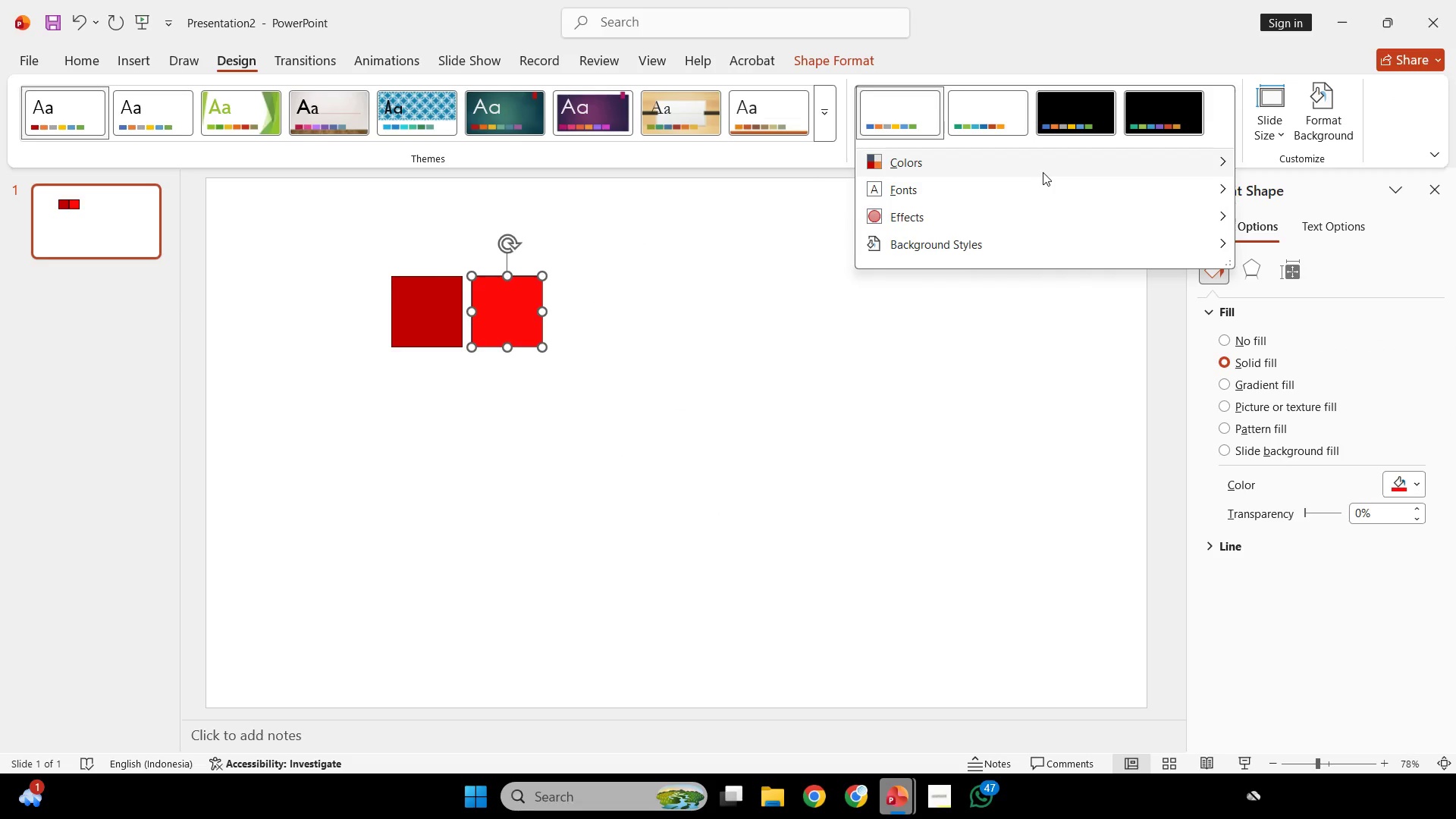 
left_click([1043, 172])
 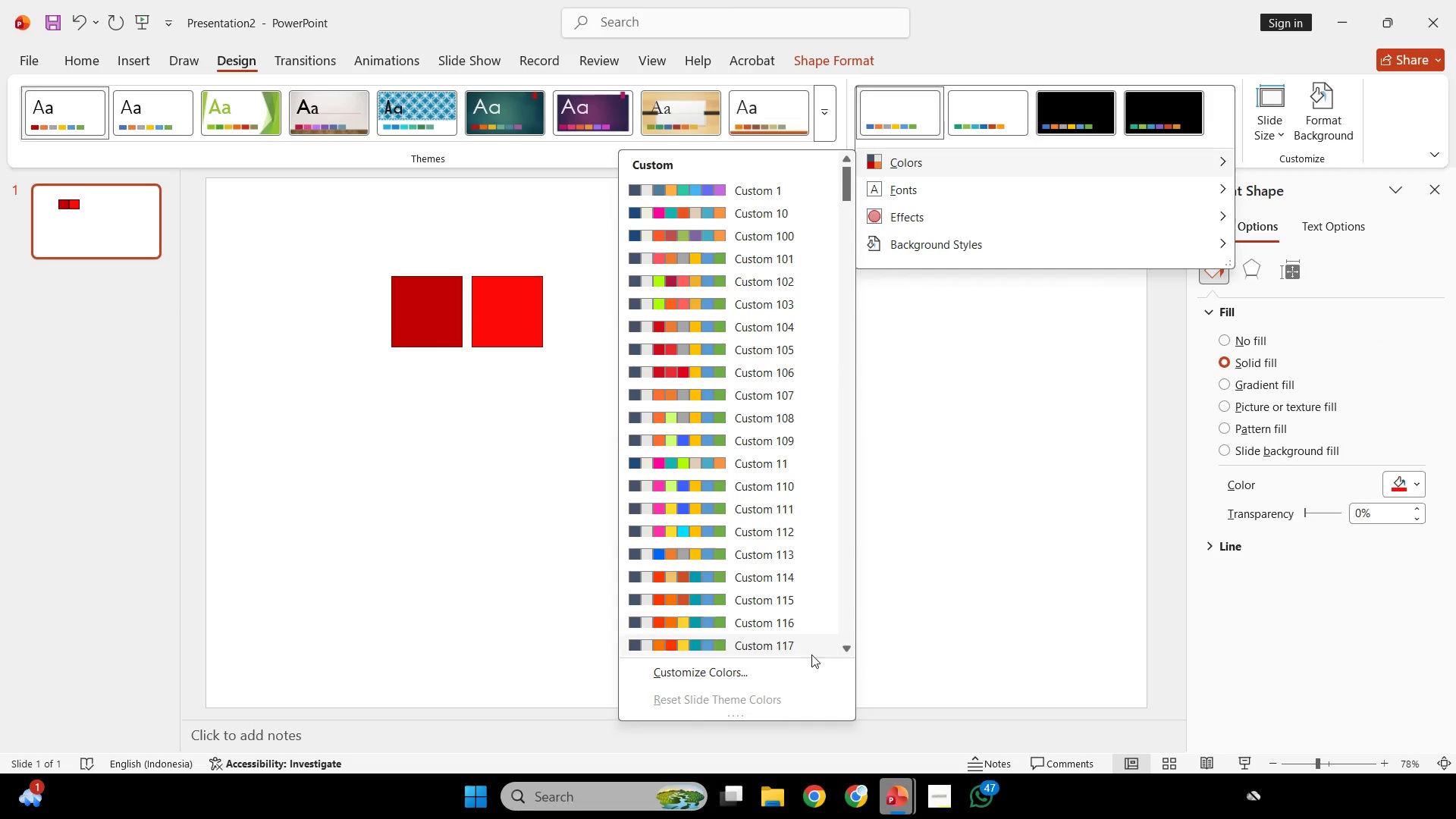 
left_click([809, 667])
 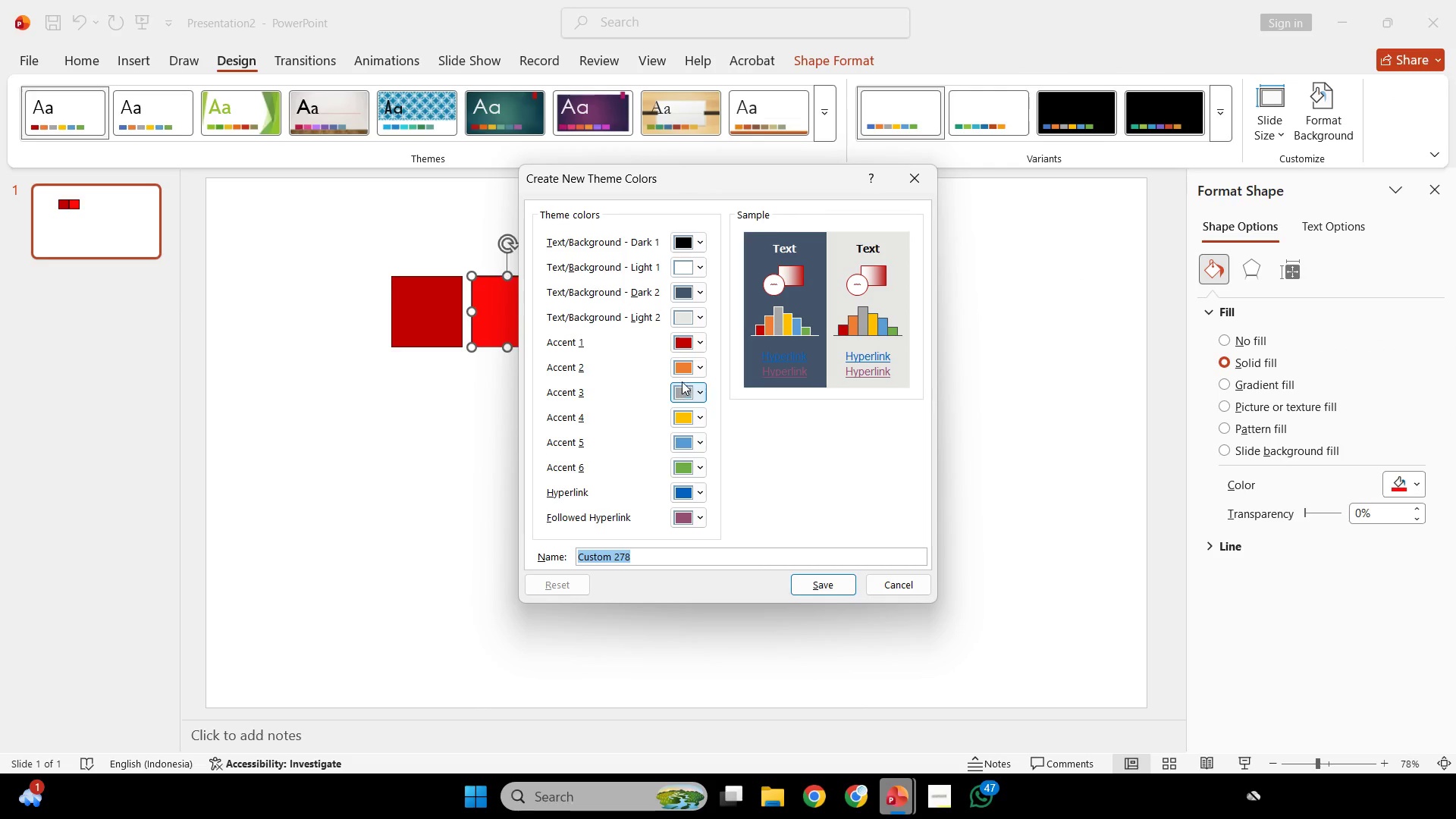 
left_click([687, 366])
 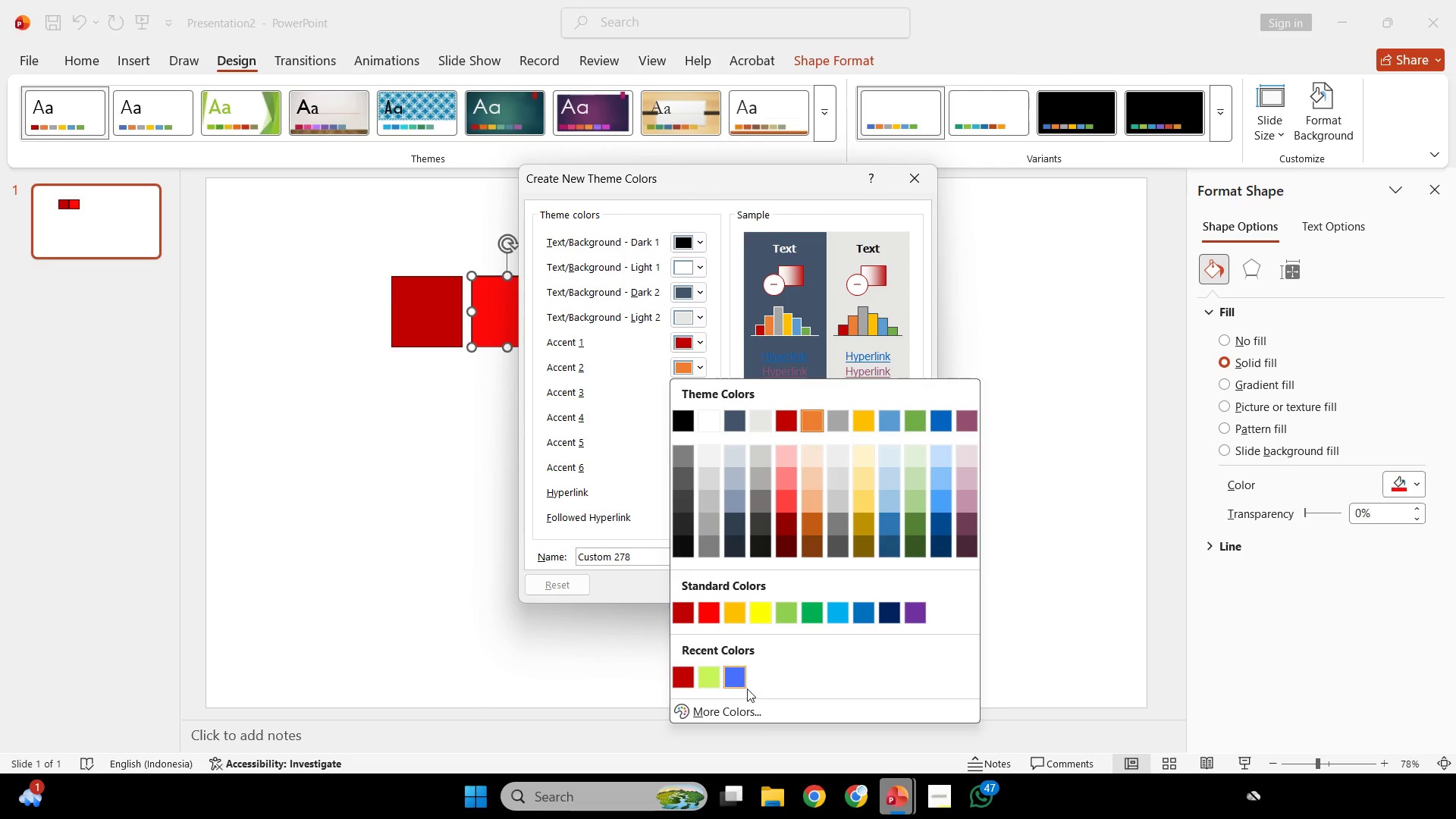 
left_click([748, 702])
 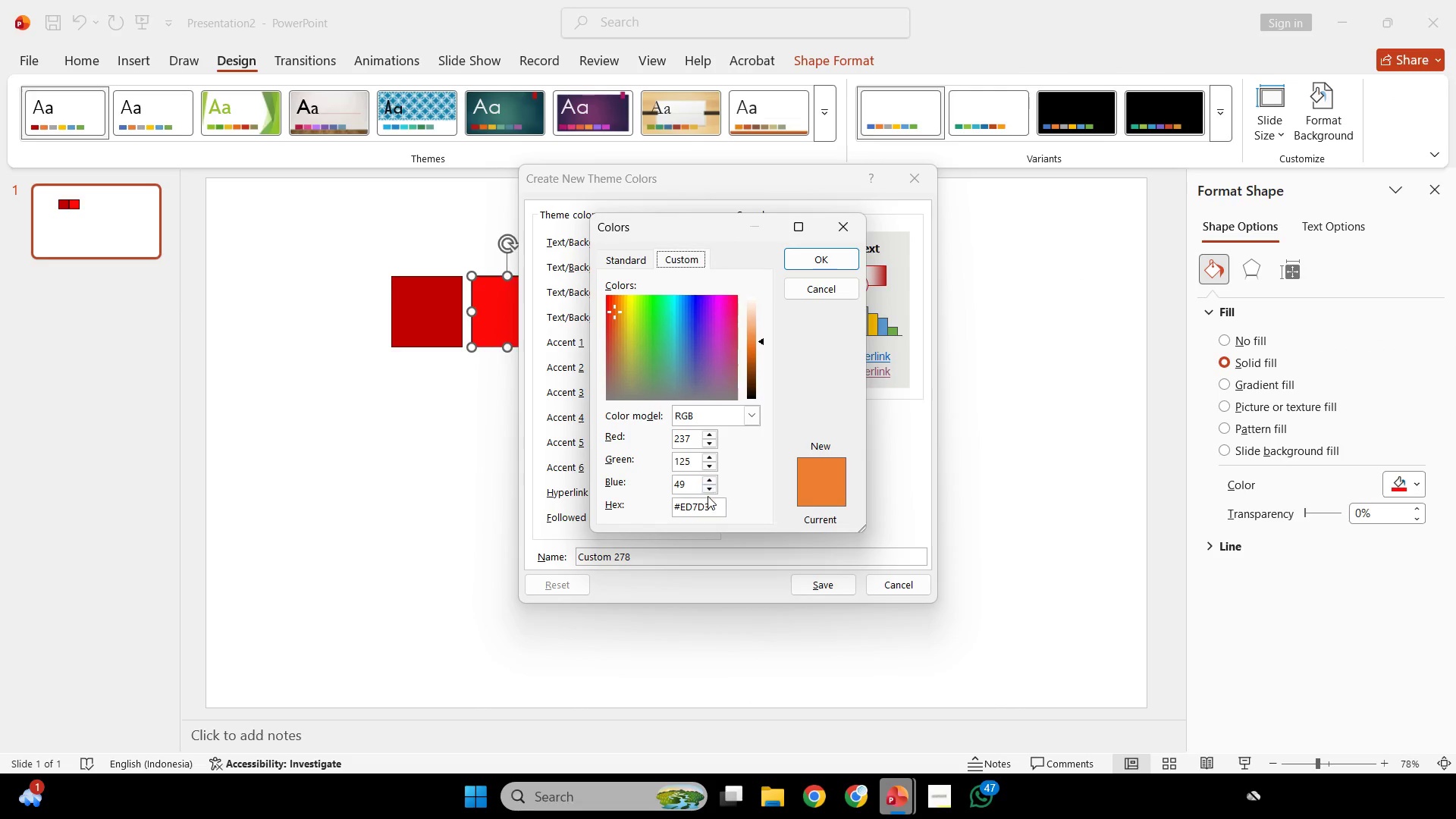 
double_click([708, 500])
 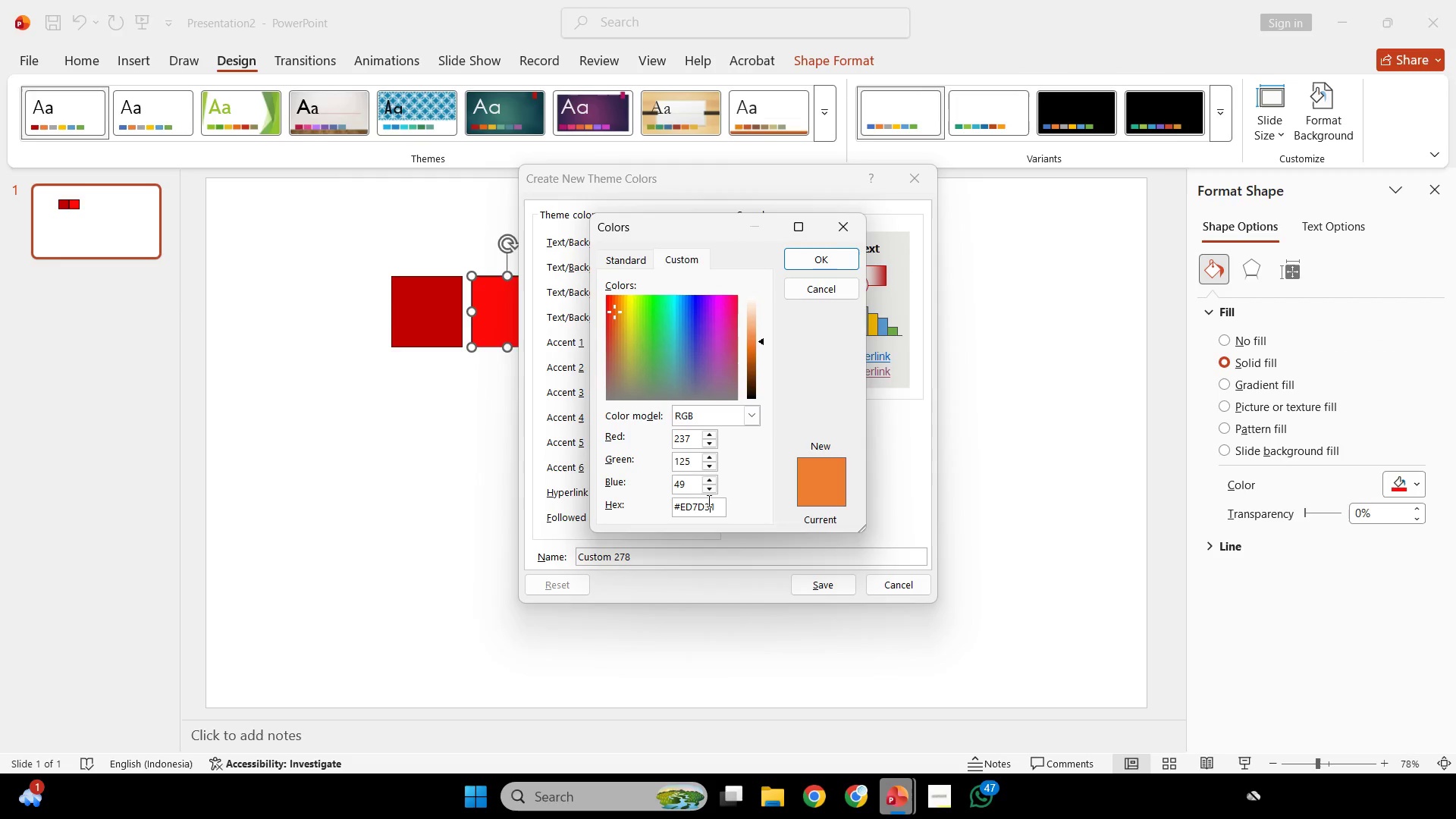 
key(Control+A)
 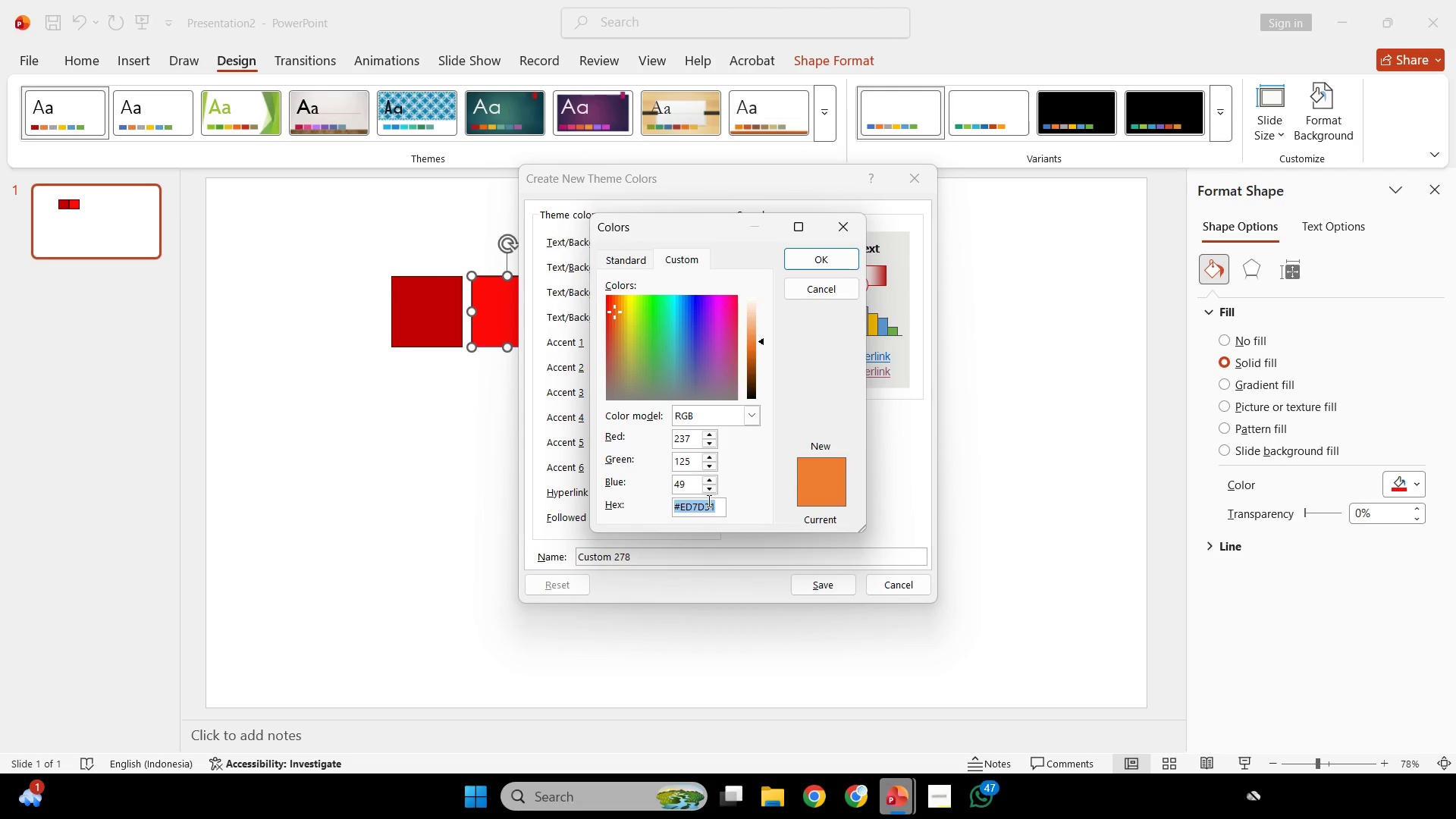 
key(Control+V)
 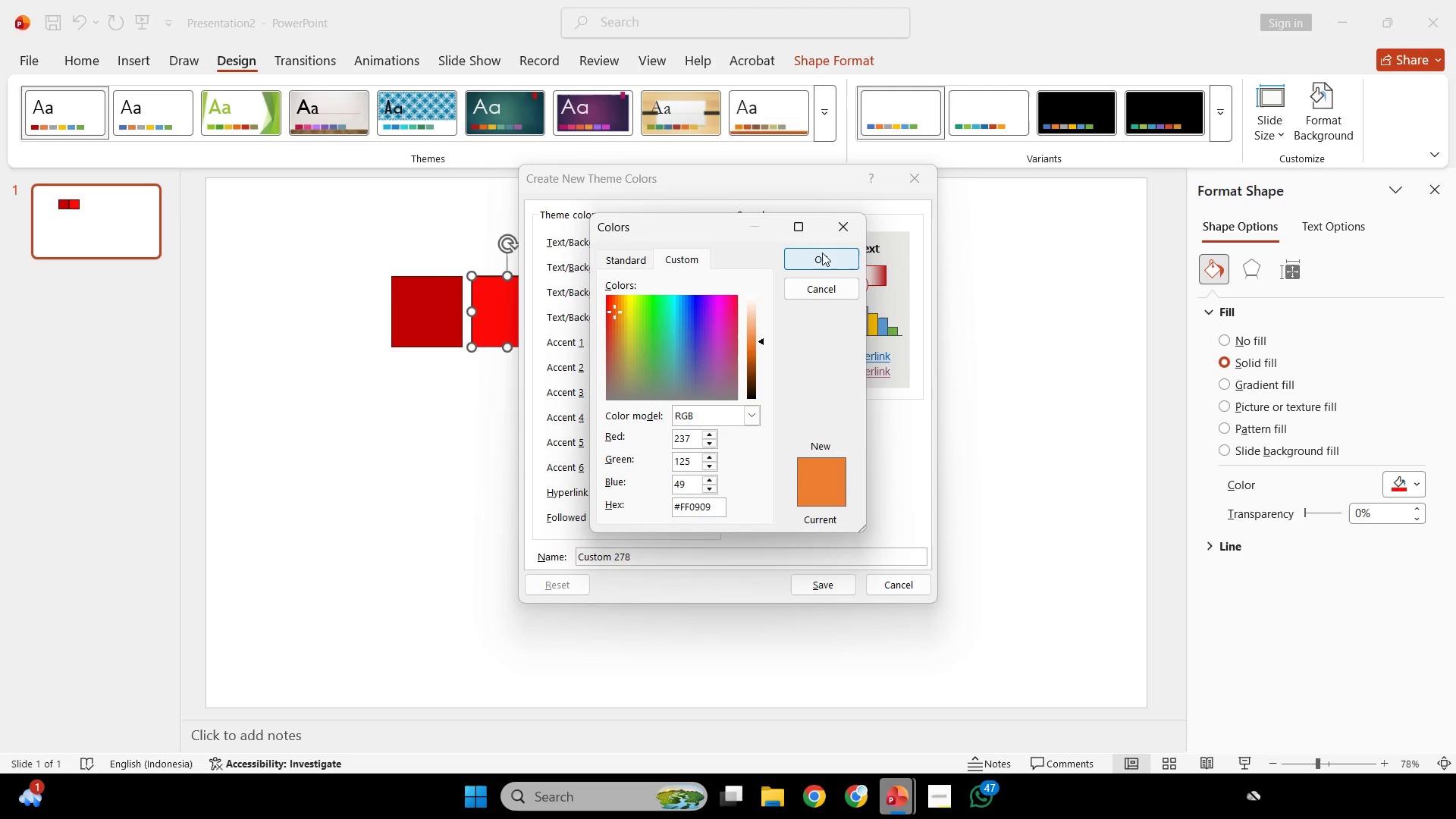 
left_click([822, 253])
 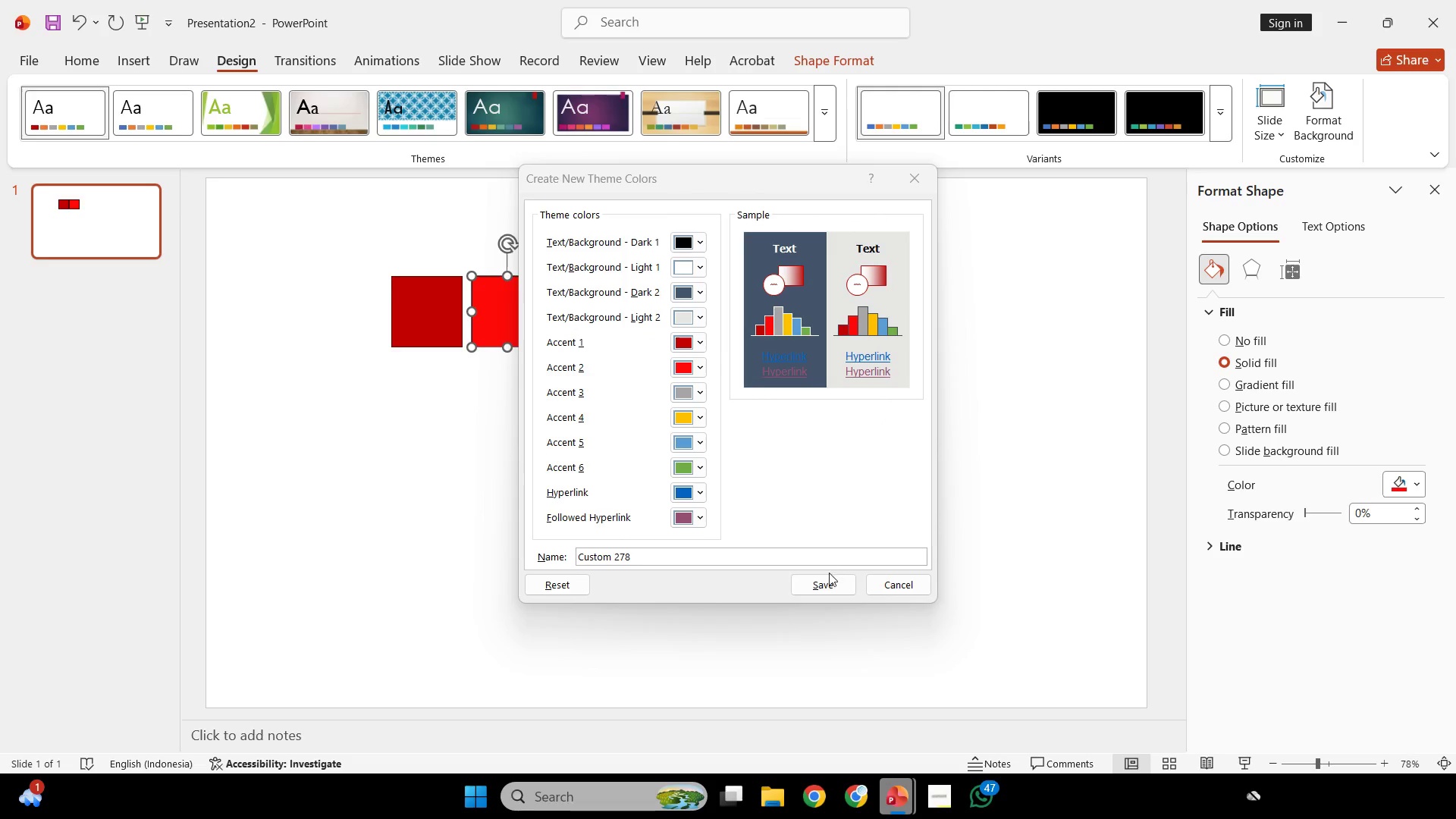 
left_click([829, 574])
 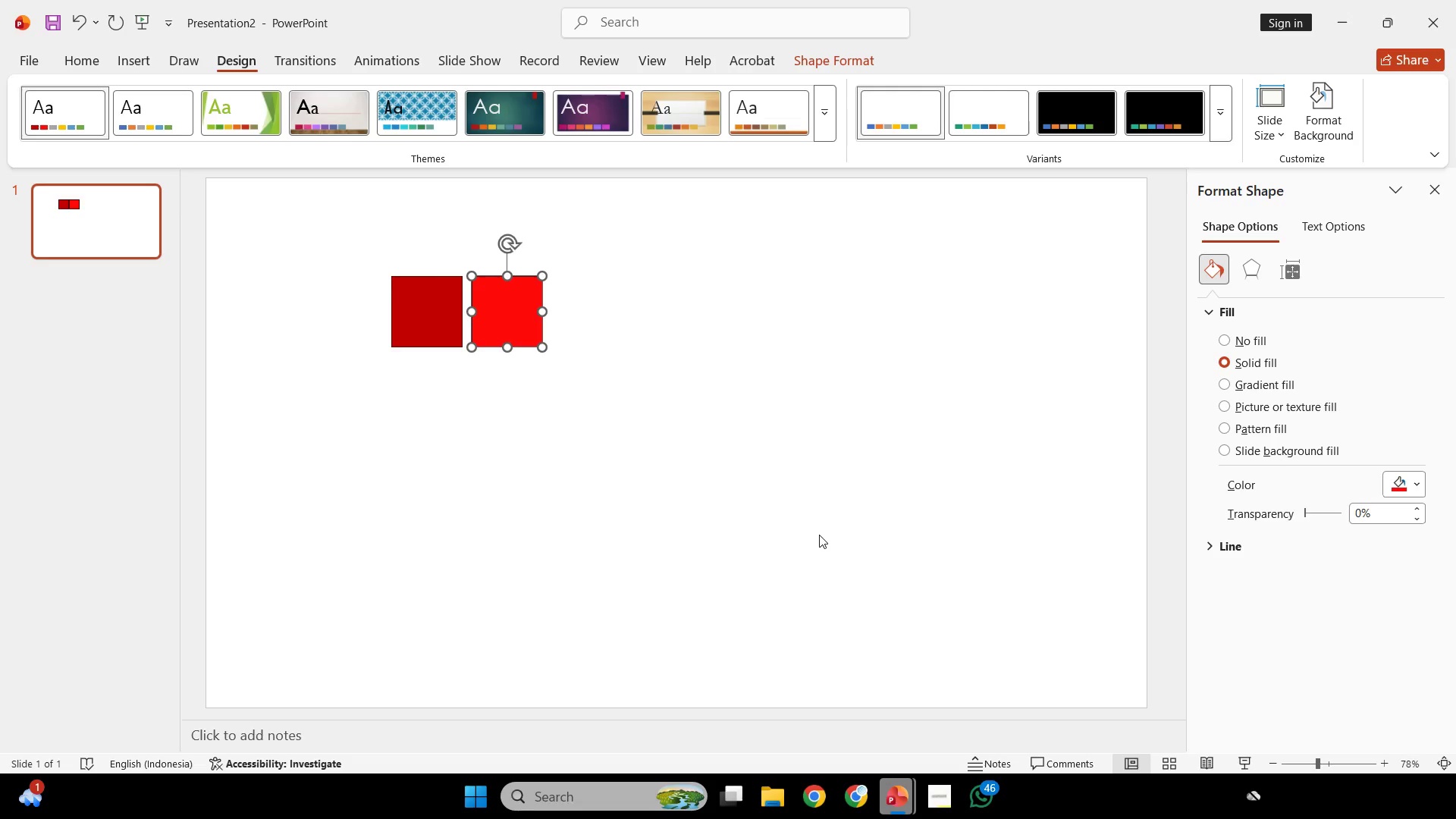 
wait(63.84)
 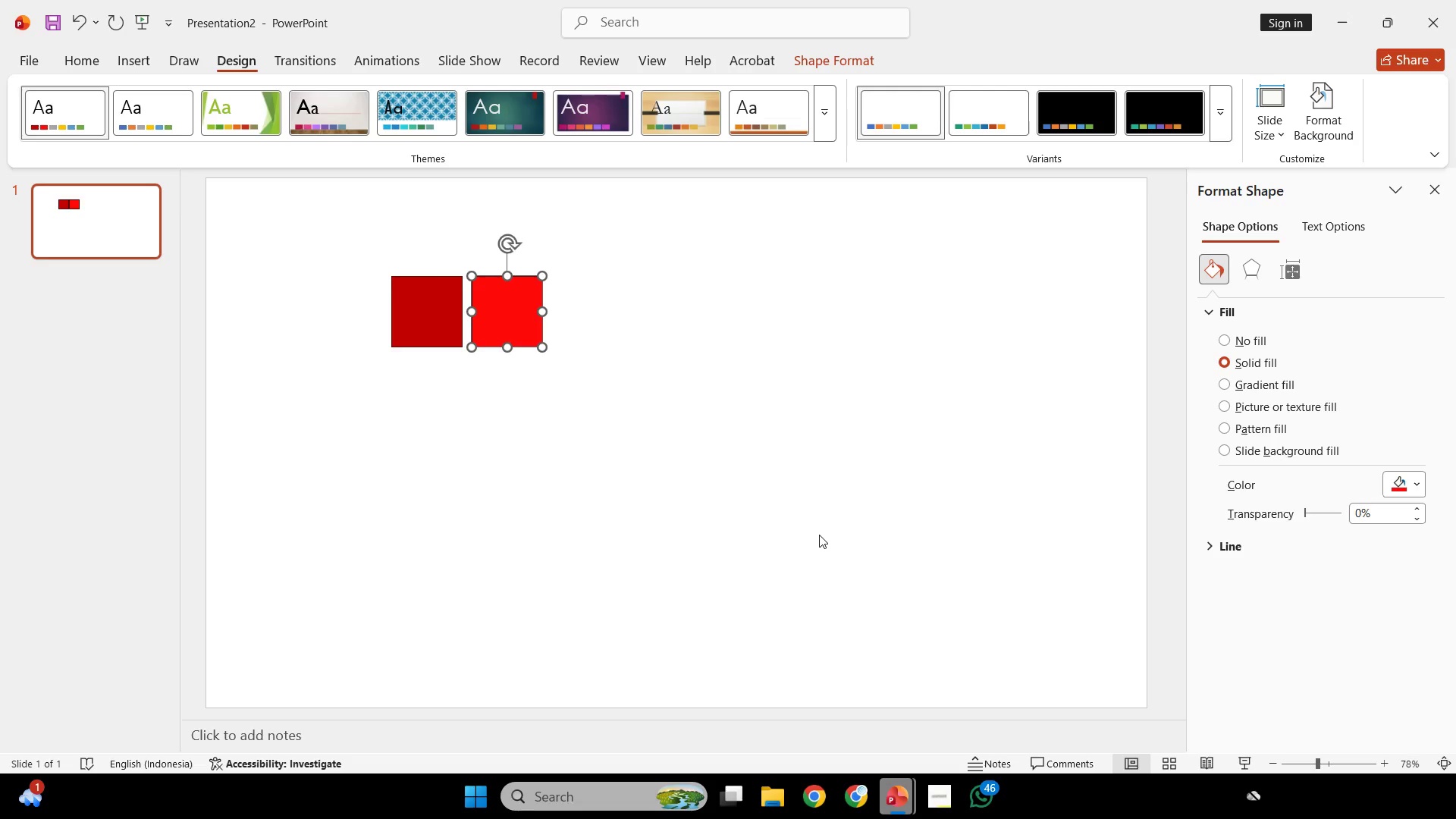 
left_click([722, 415])
 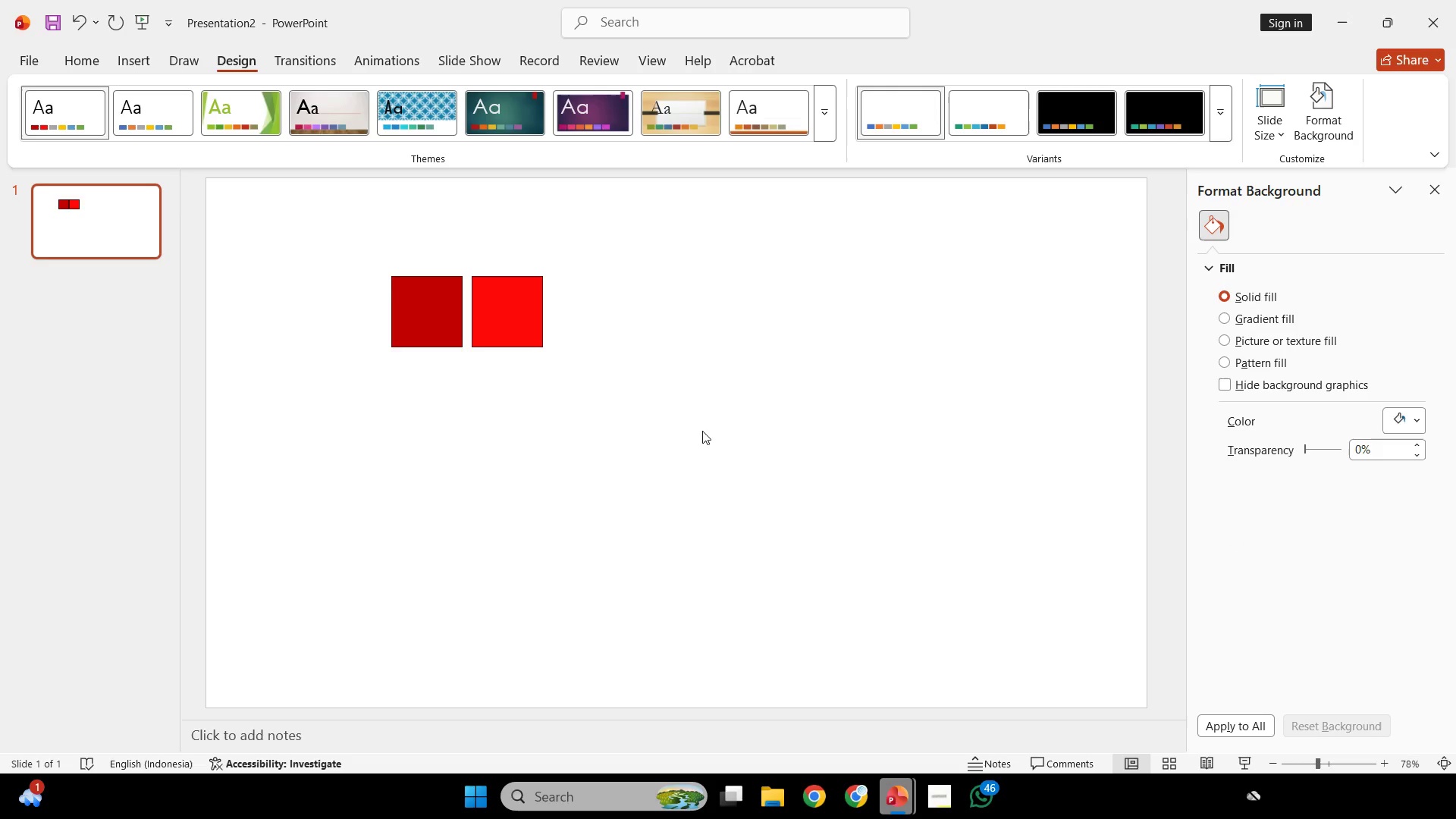 
wait(5.22)
 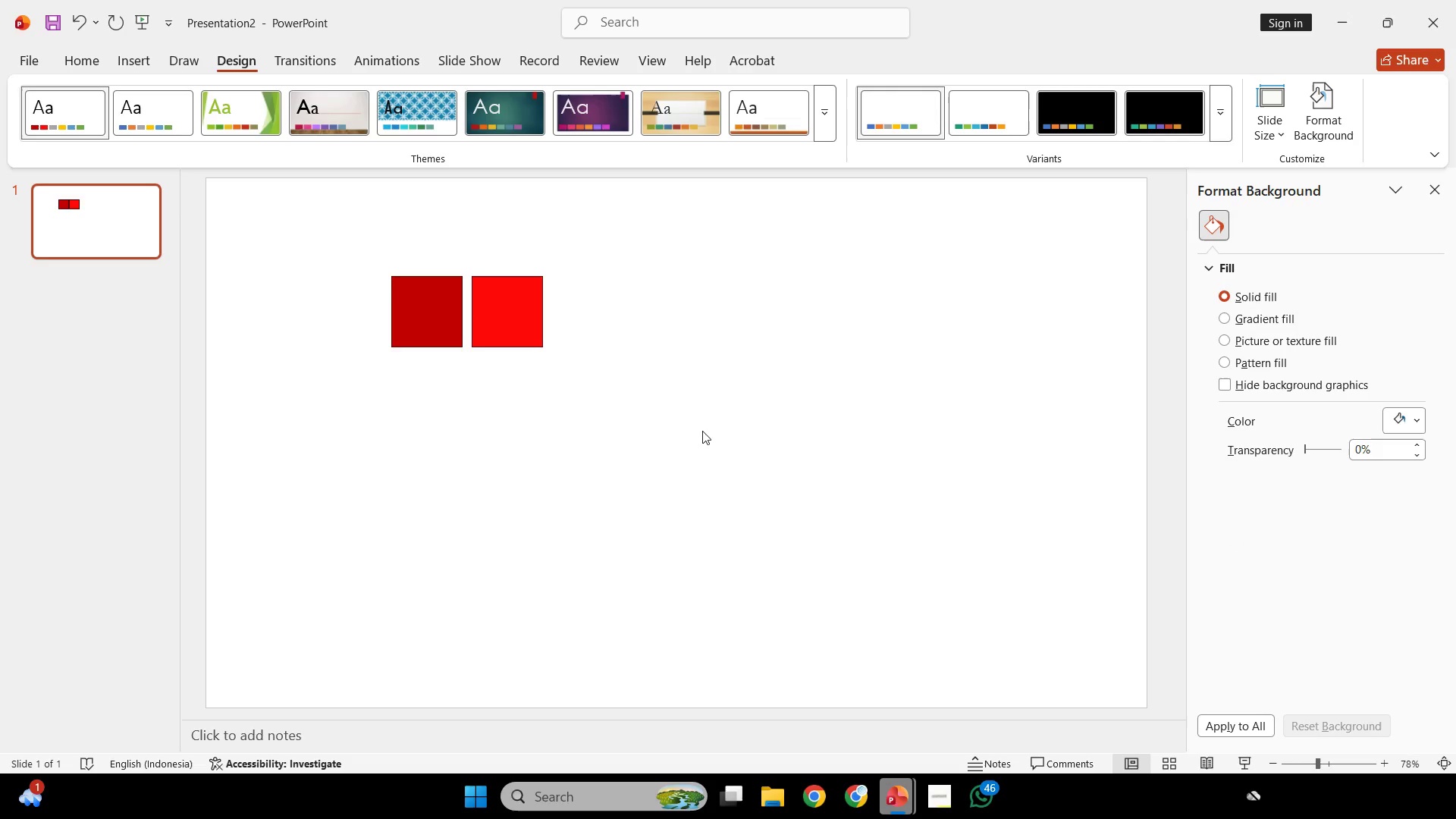 
key(Control+ControlLeft)
 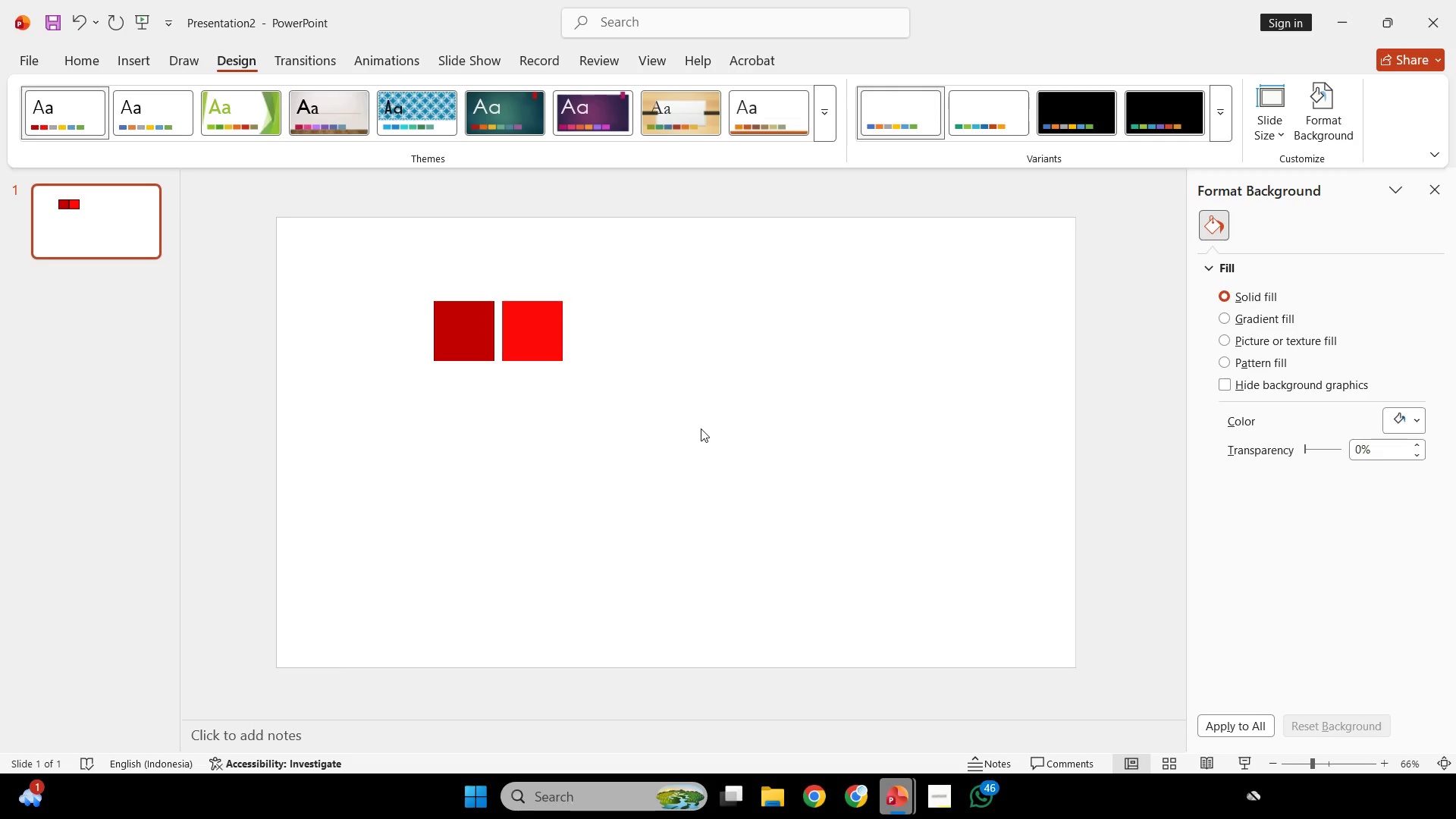 
scroll: coordinate [702, 431], scroll_direction: down, amount: 2.0
 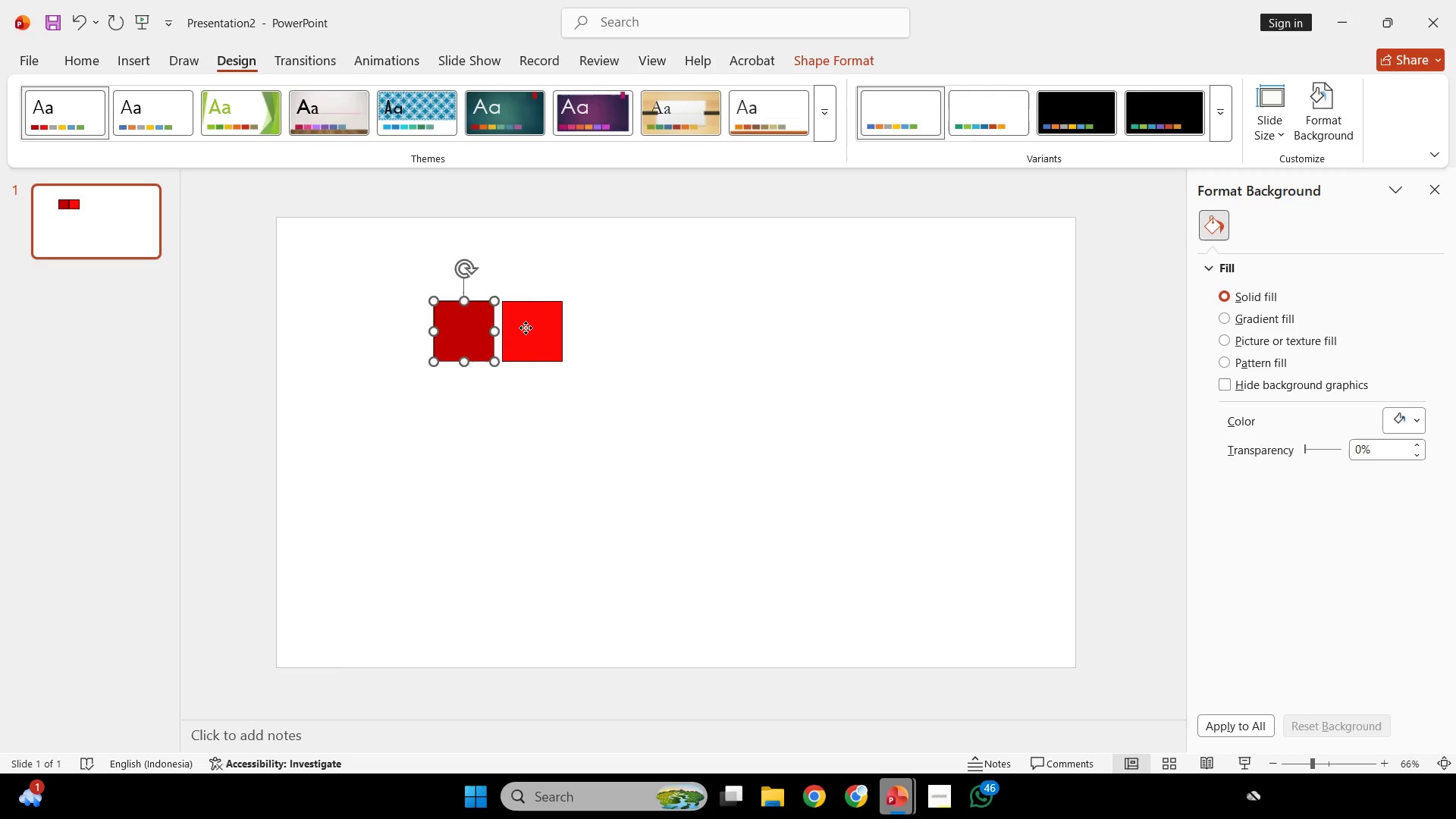 
double_click([526, 328])
 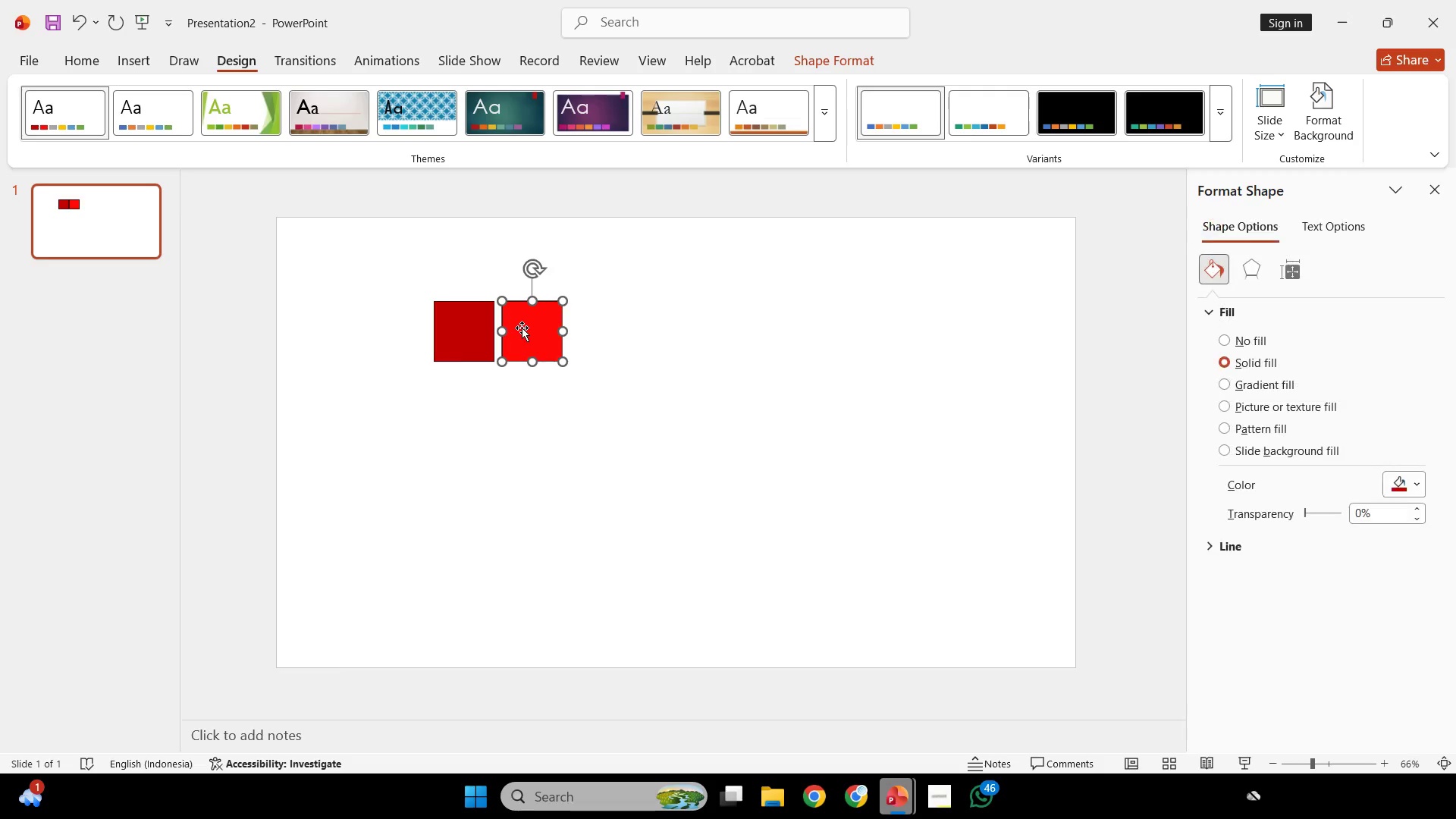 
hold_key(key=ShiftLeft, duration=0.66)
left_click([463, 331])
 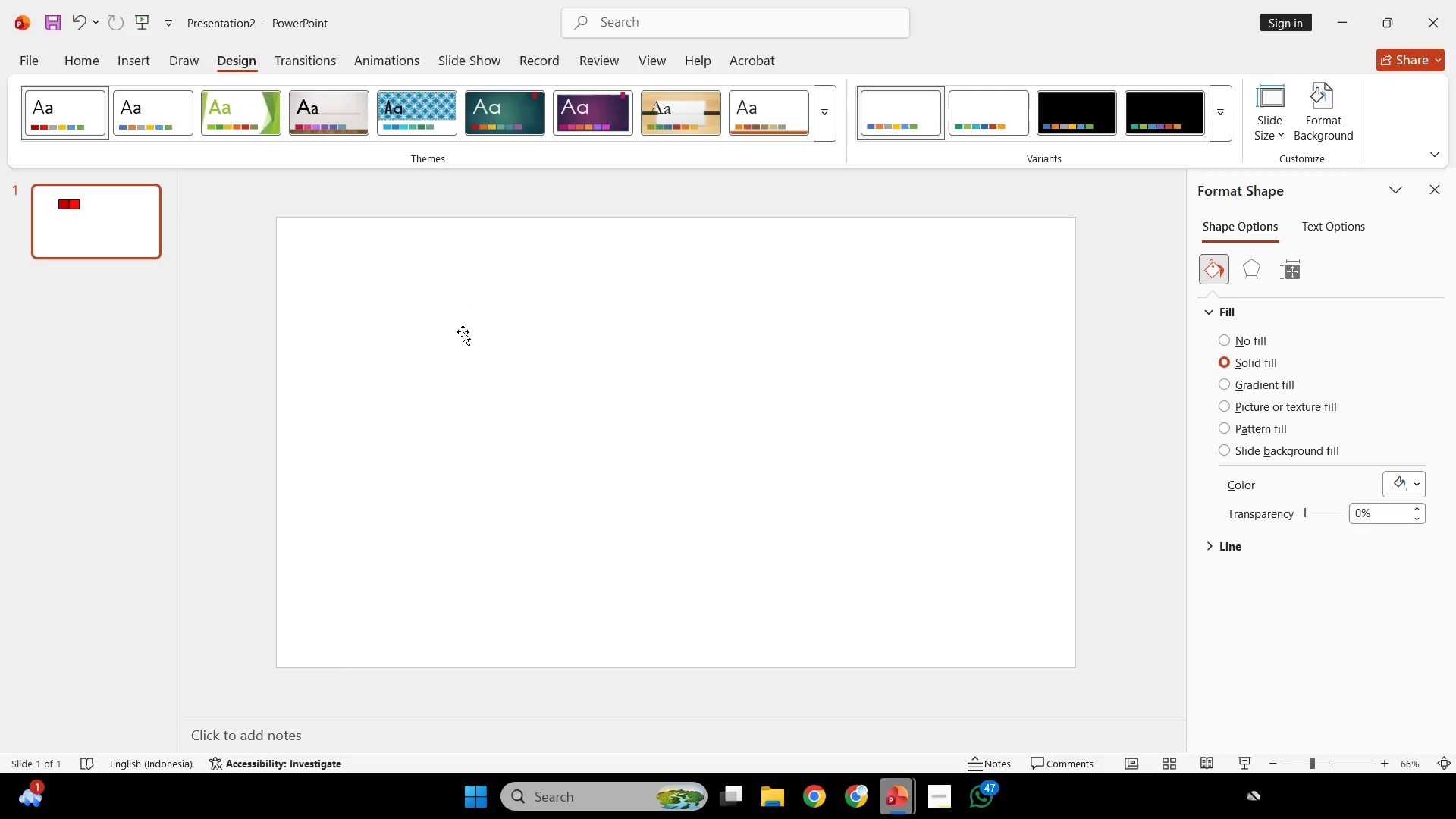 
key(Backspace)
 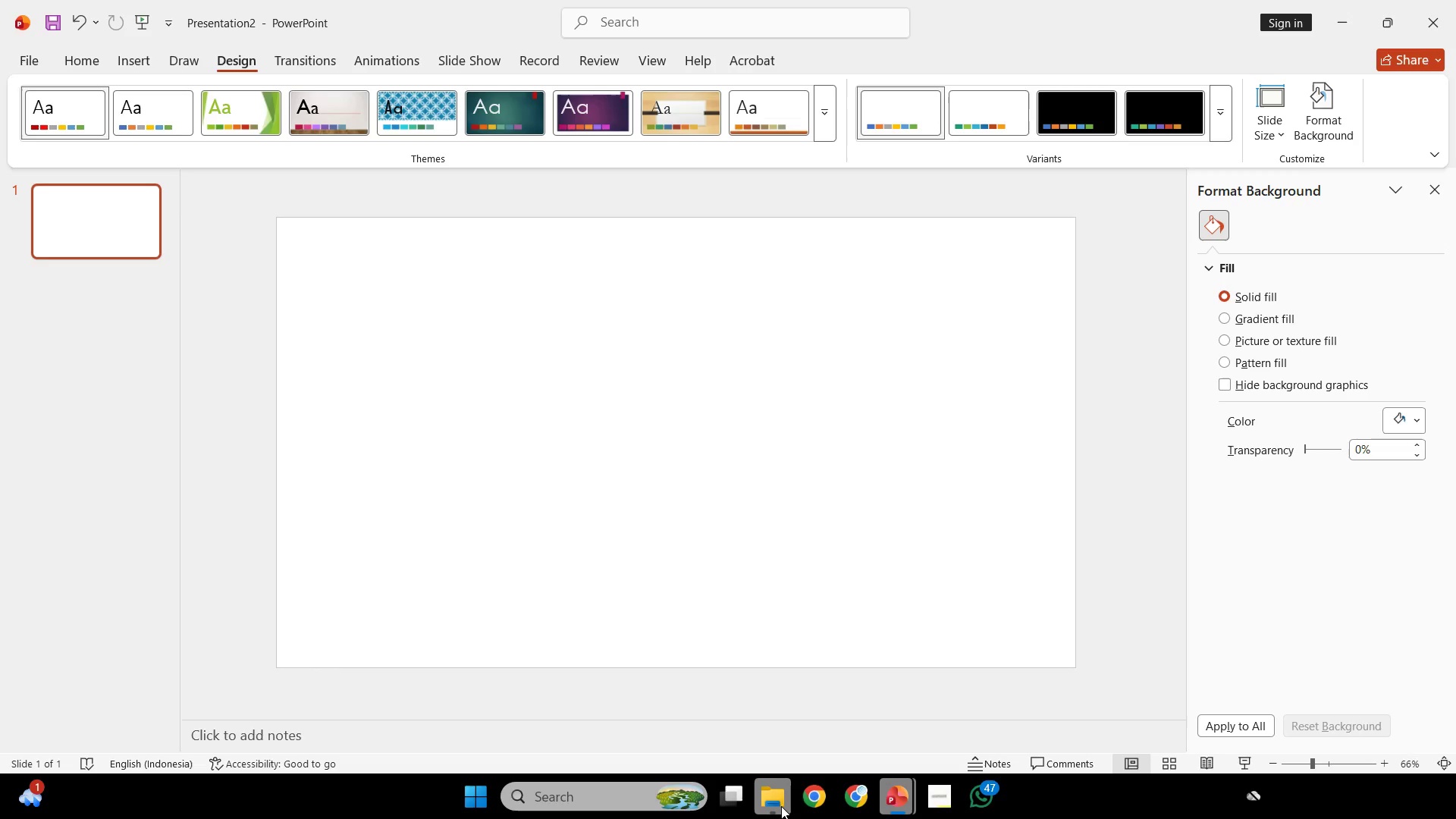 
left_click([769, 809])
 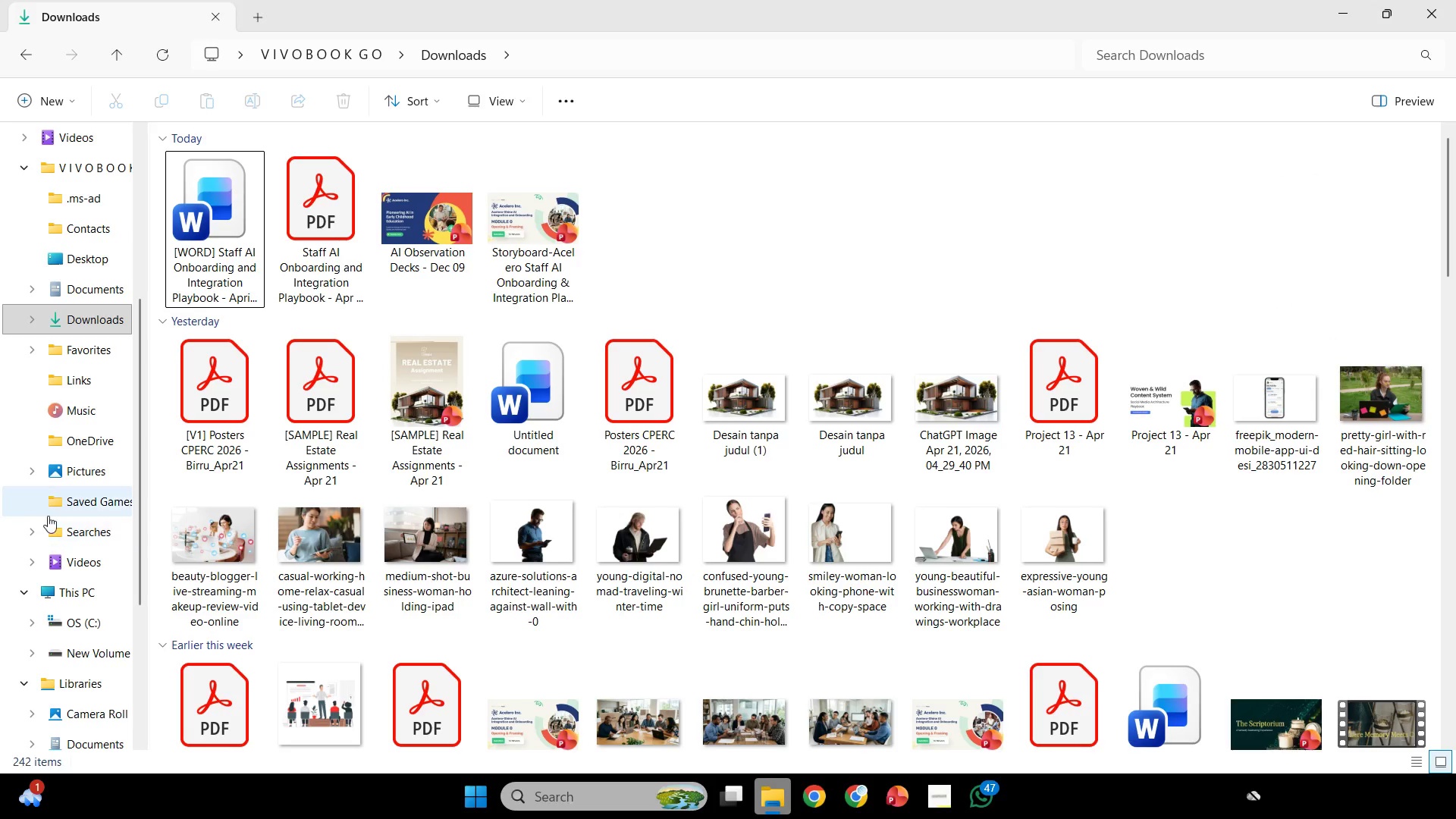 
scroll: coordinate [35, 519], scroll_direction: down, amount: 2.0
 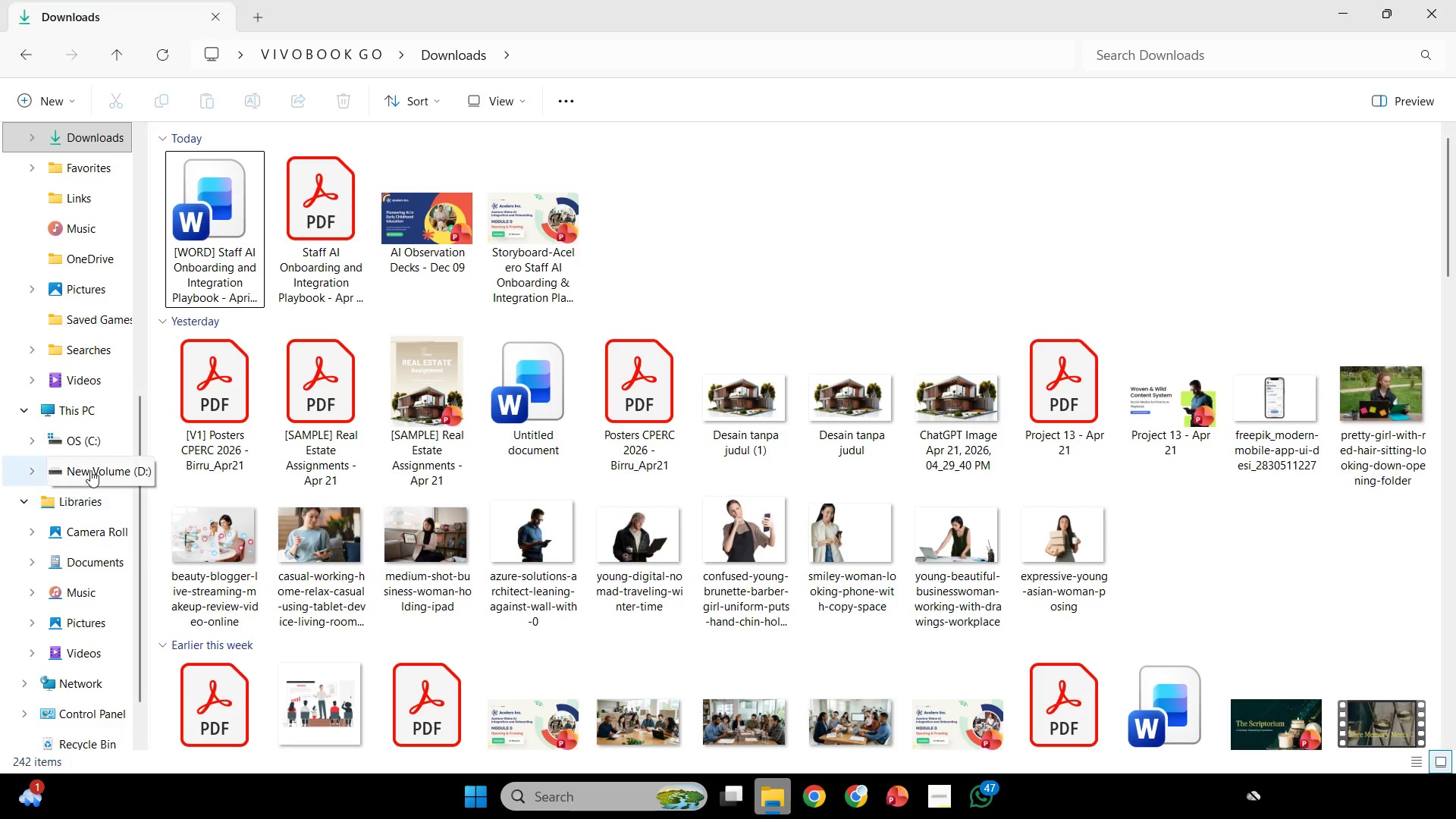 
left_click([90, 469])
 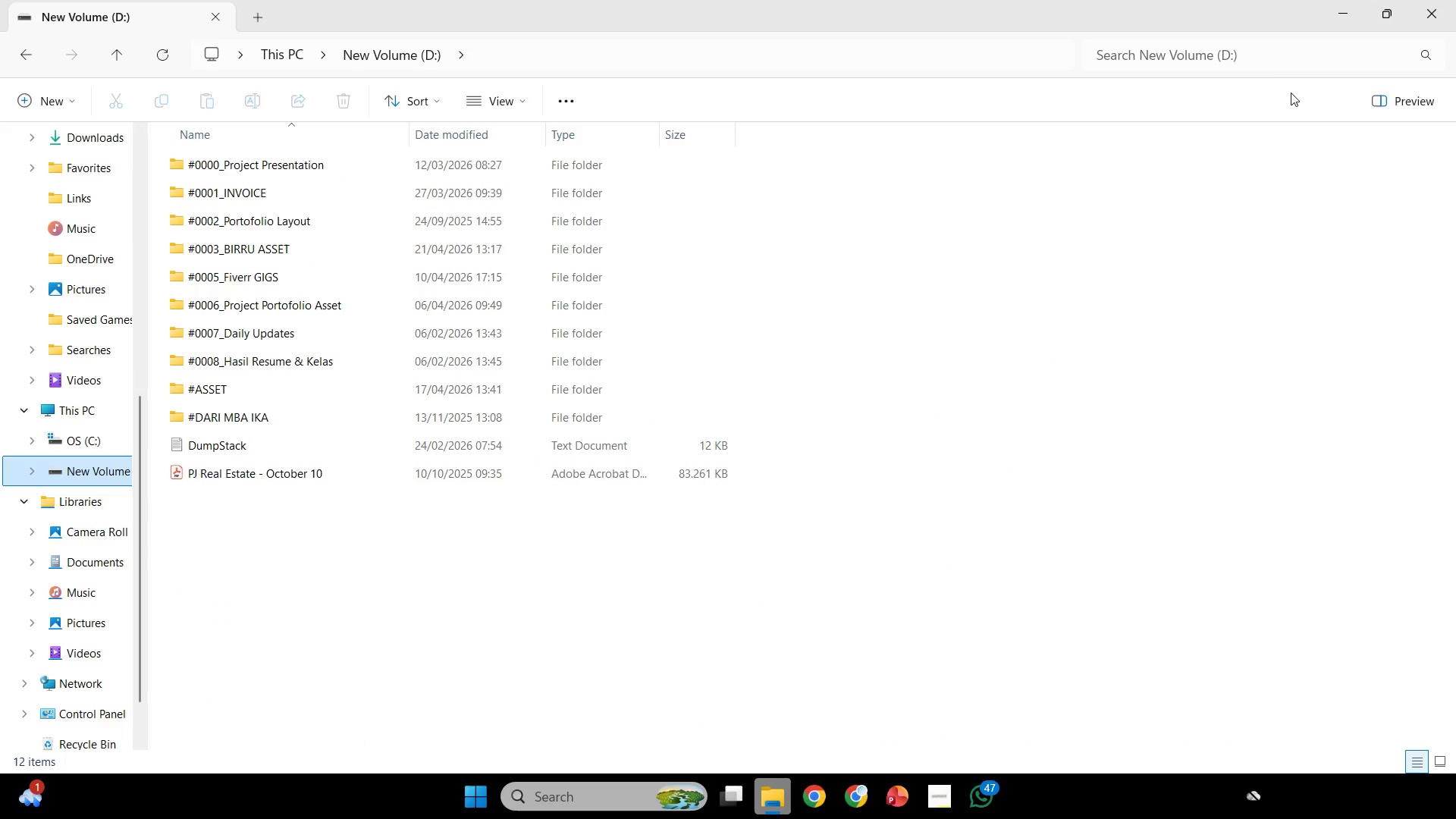 
left_click([1268, 52])
 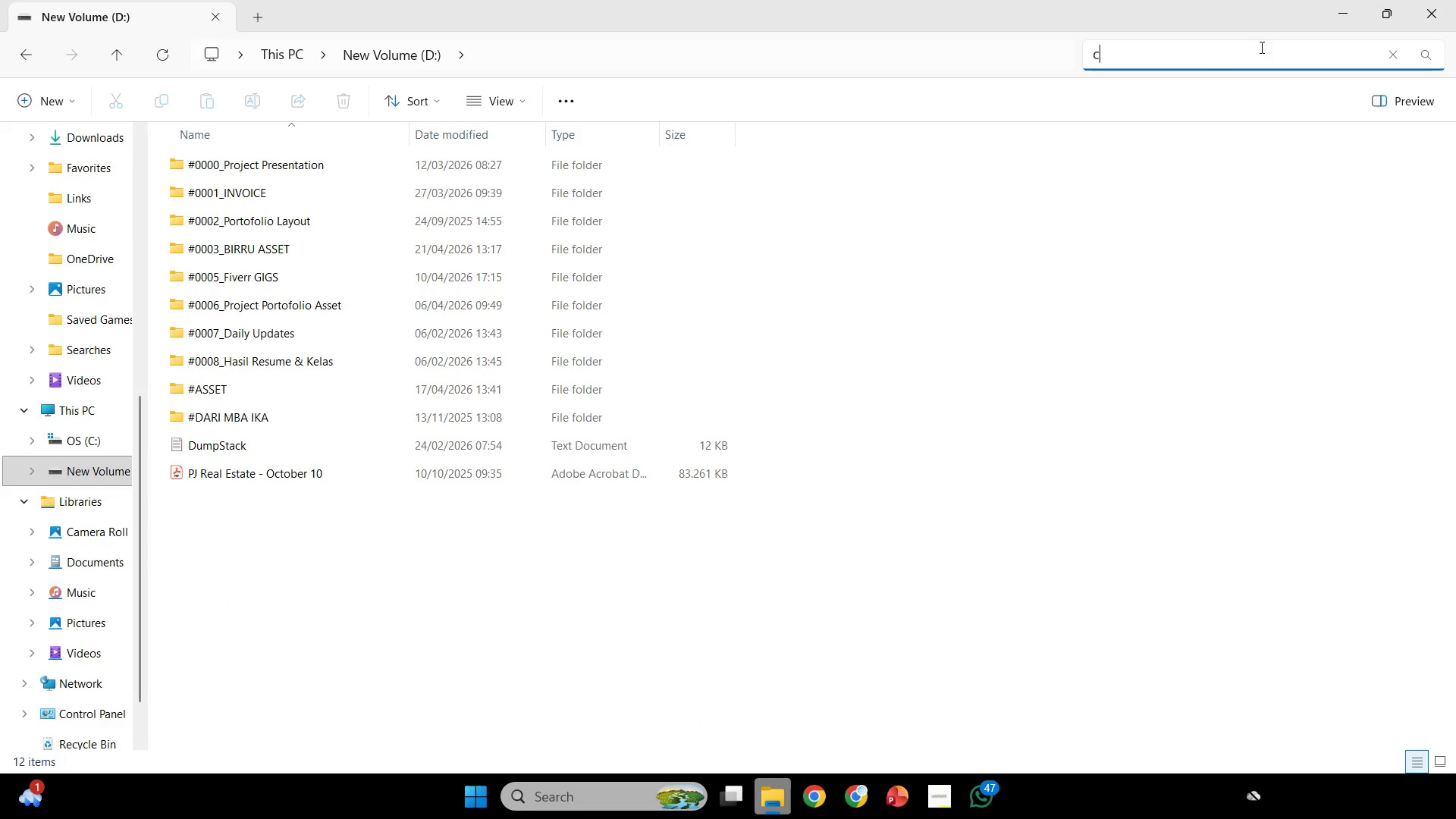 
type(cover)
 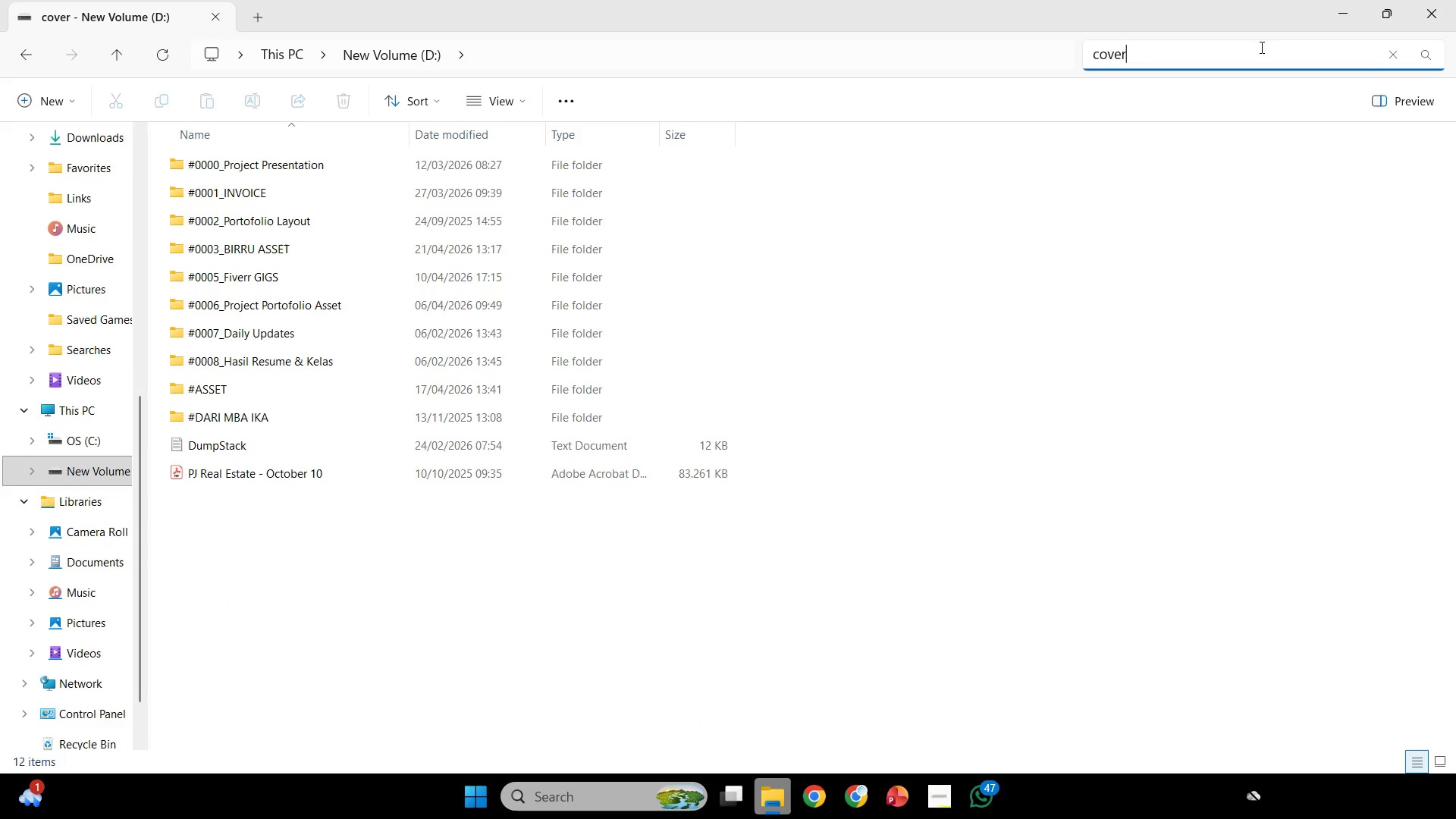 
key(Enter)
 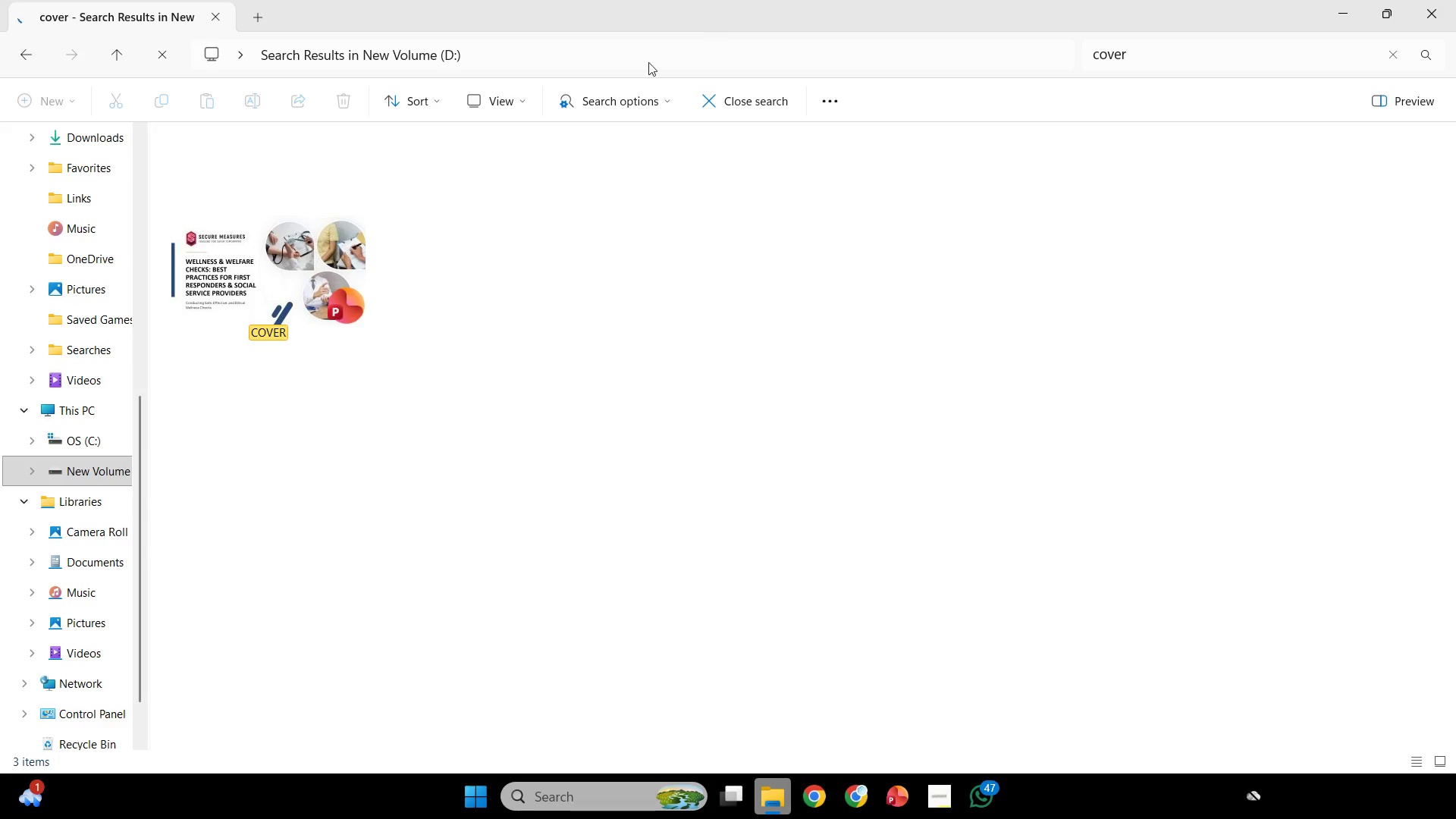 
double_click([341, 306])
 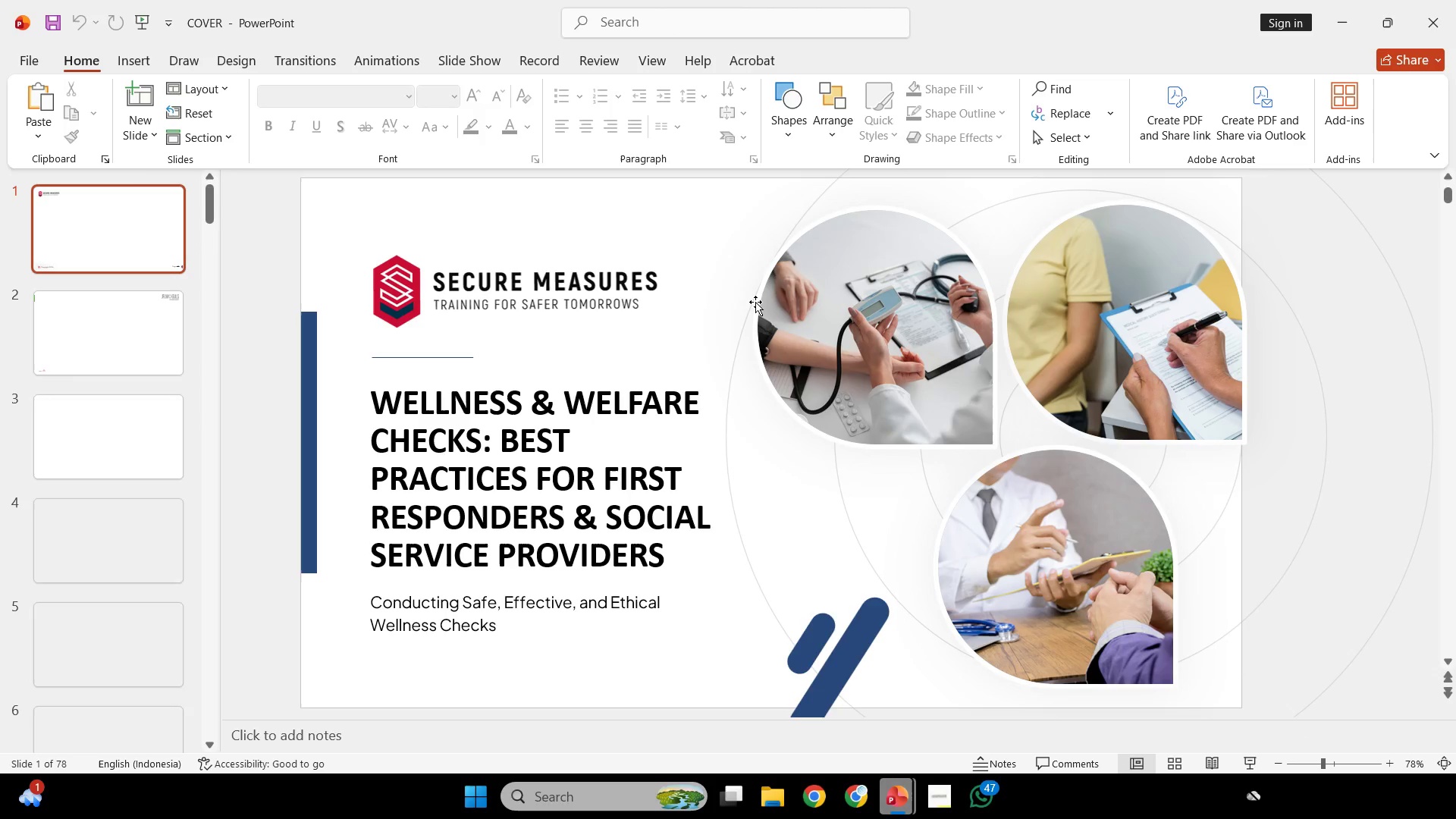 
wait(6.38)
 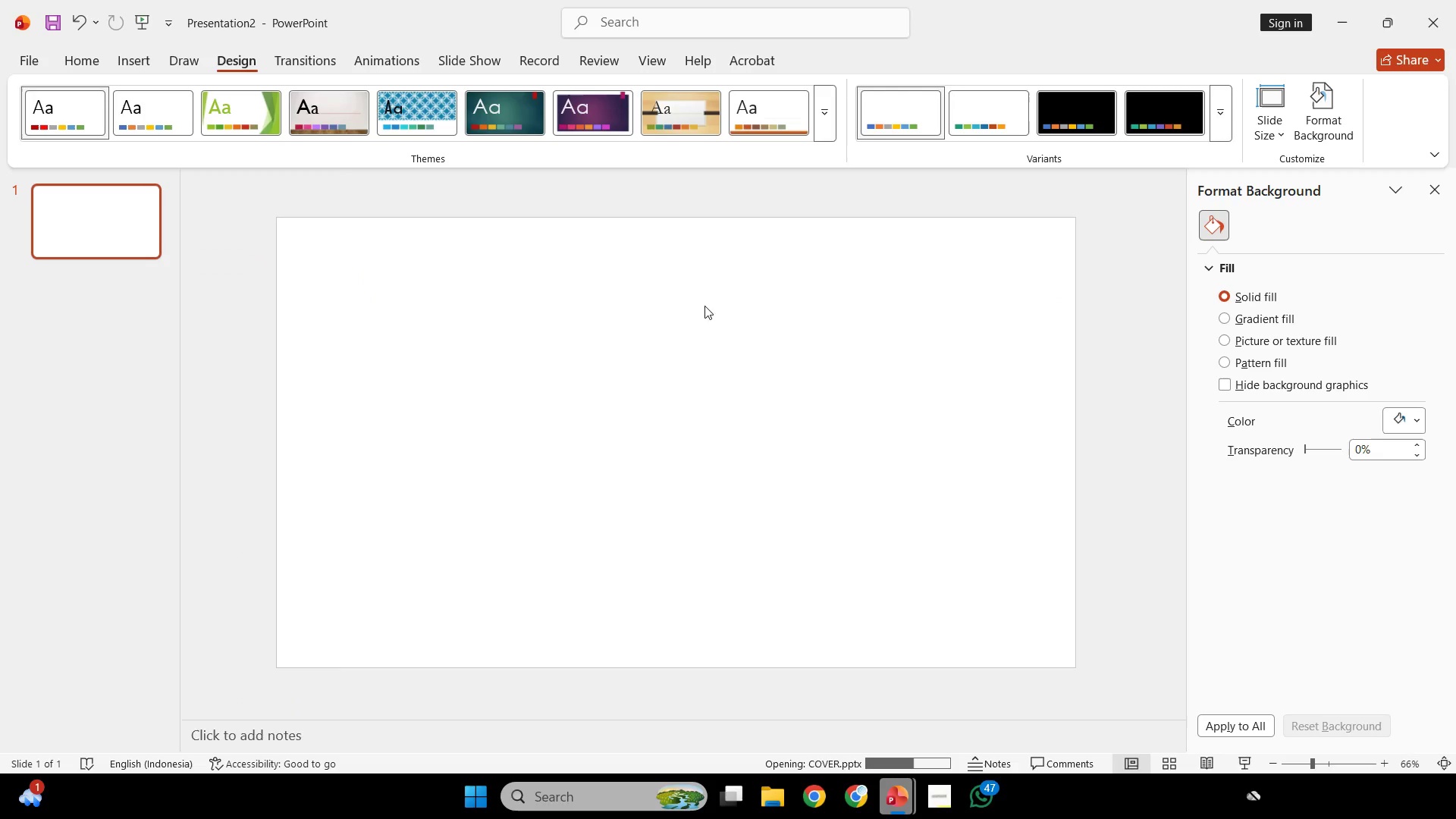 
scroll: coordinate [799, 350], scroll_direction: down, amount: 3.0
 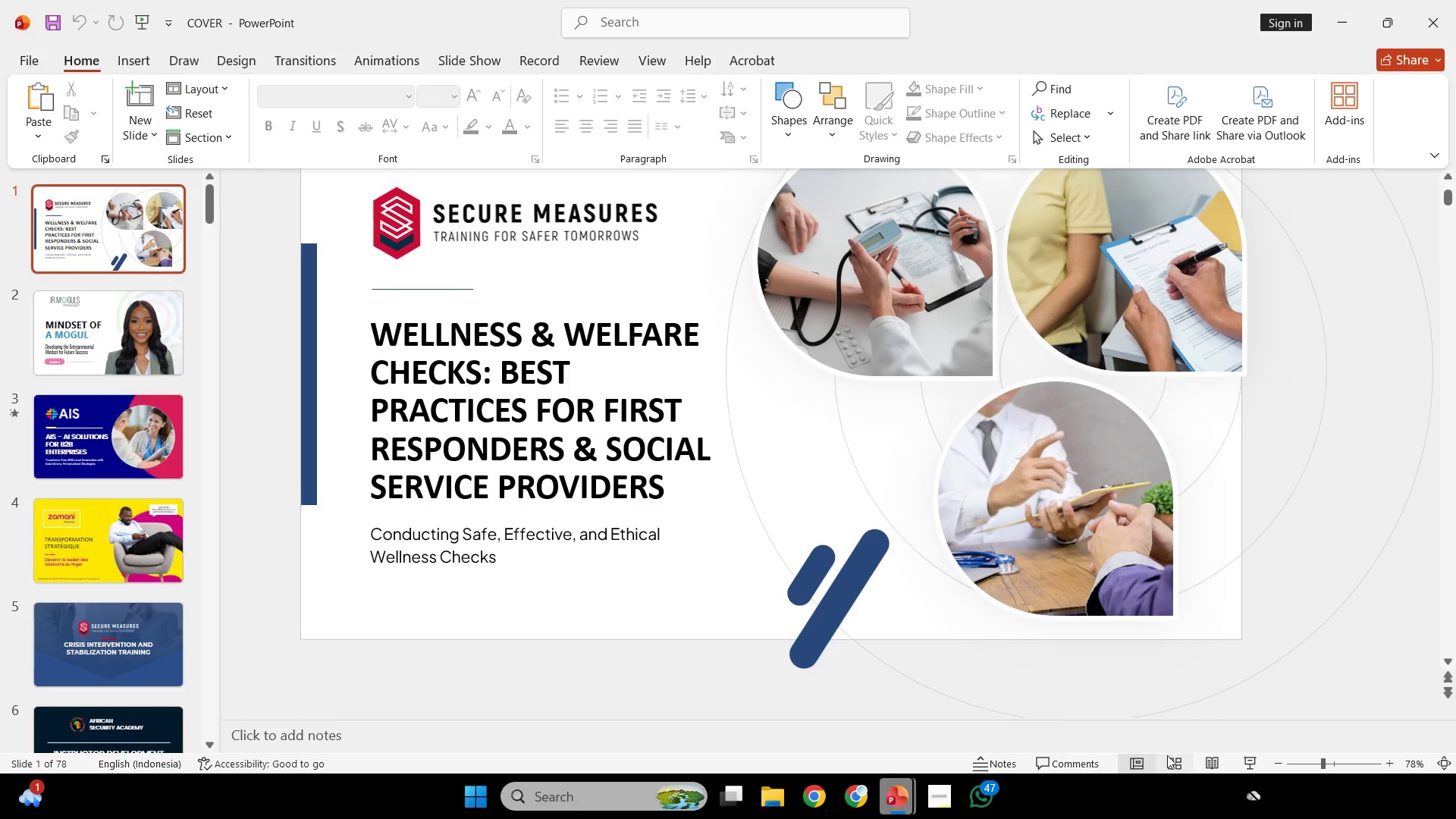 
left_click([1168, 755])
 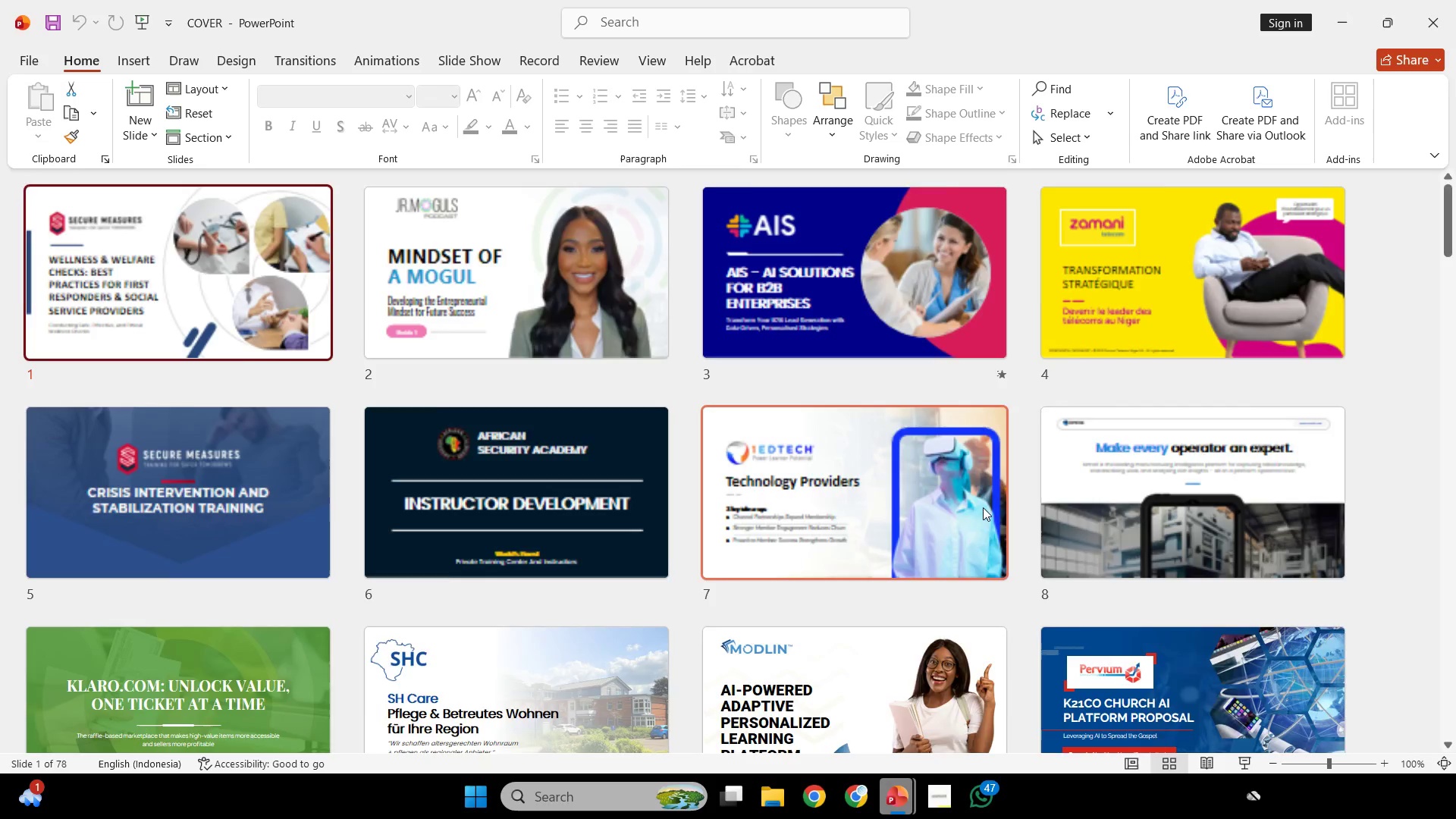 
scroll: coordinate [984, 510], scroll_direction: down, amount: 6.0
 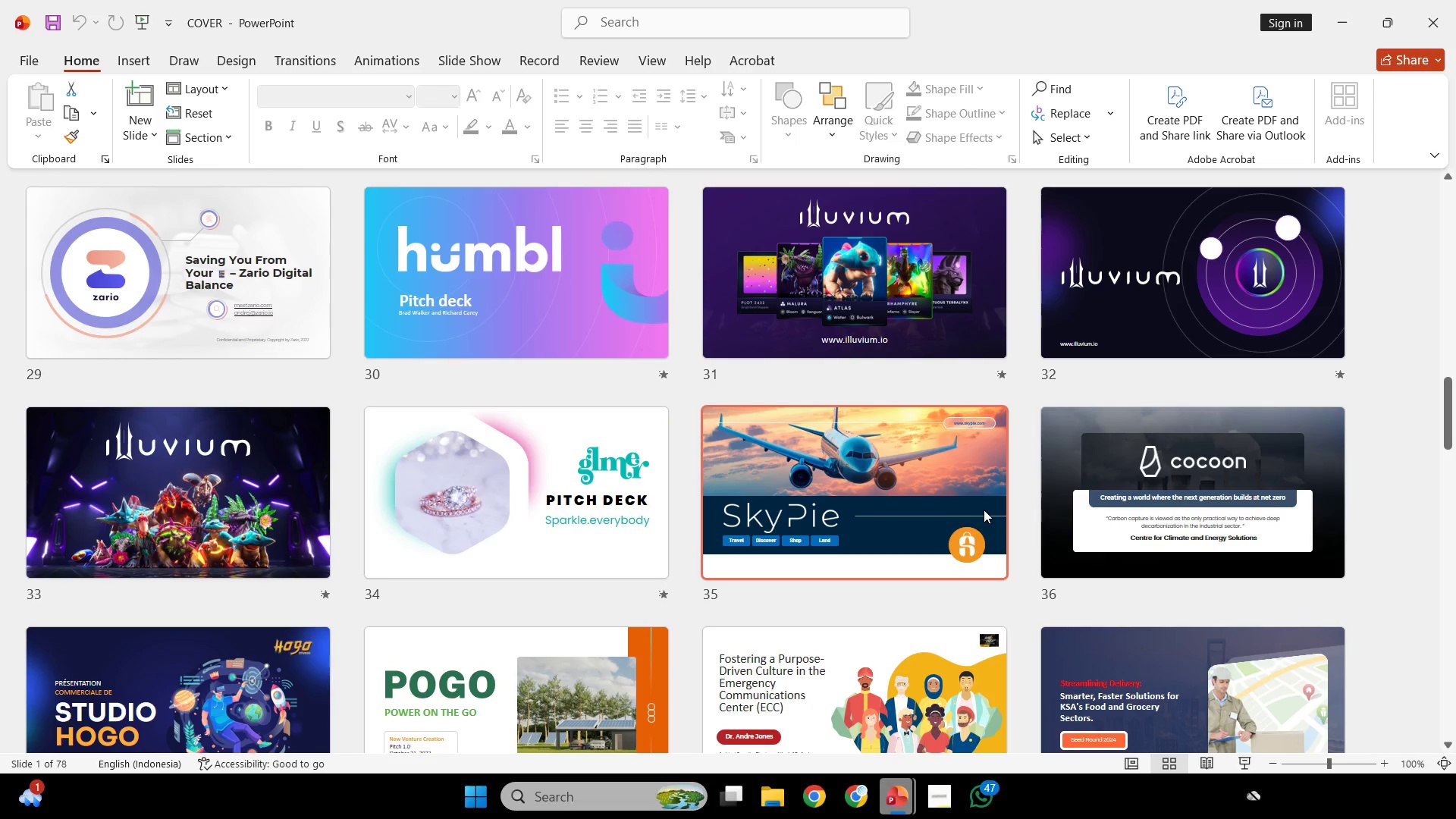 
scroll: coordinate [984, 510], scroll_direction: down, amount: 1.0
 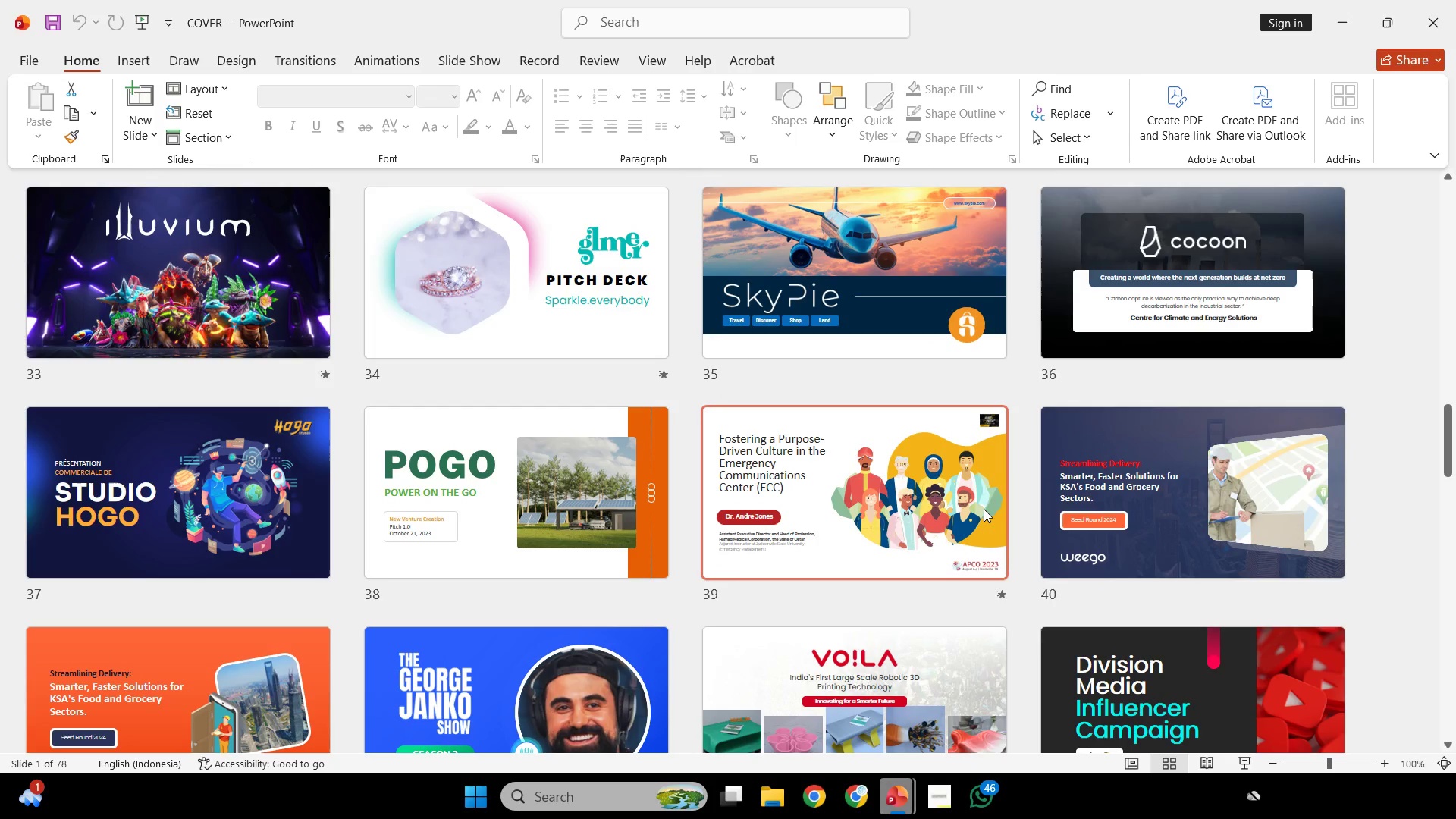 
wait(6.12)
 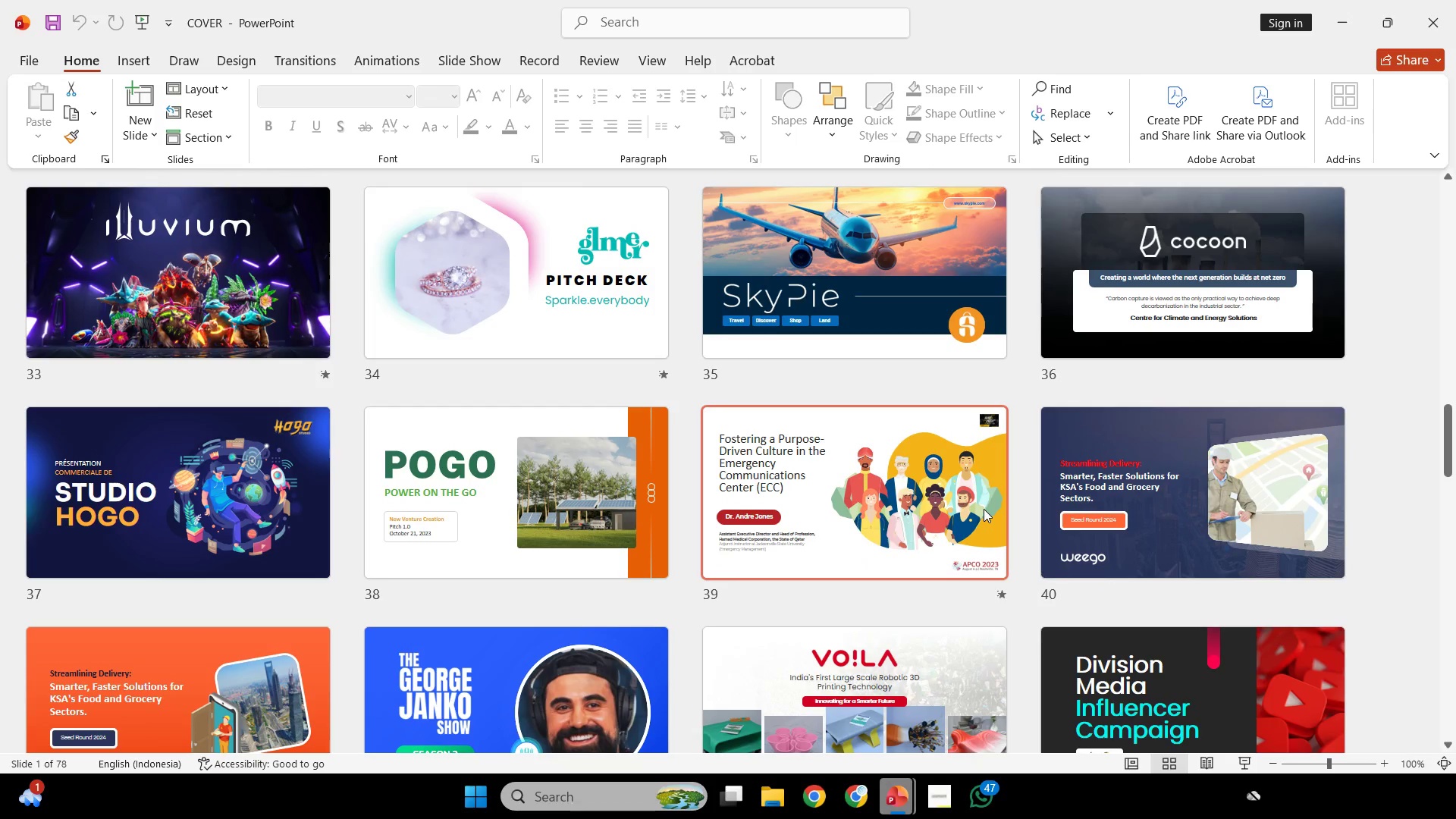 
scroll: coordinate [908, 472], scroll_direction: down, amount: 1.0
 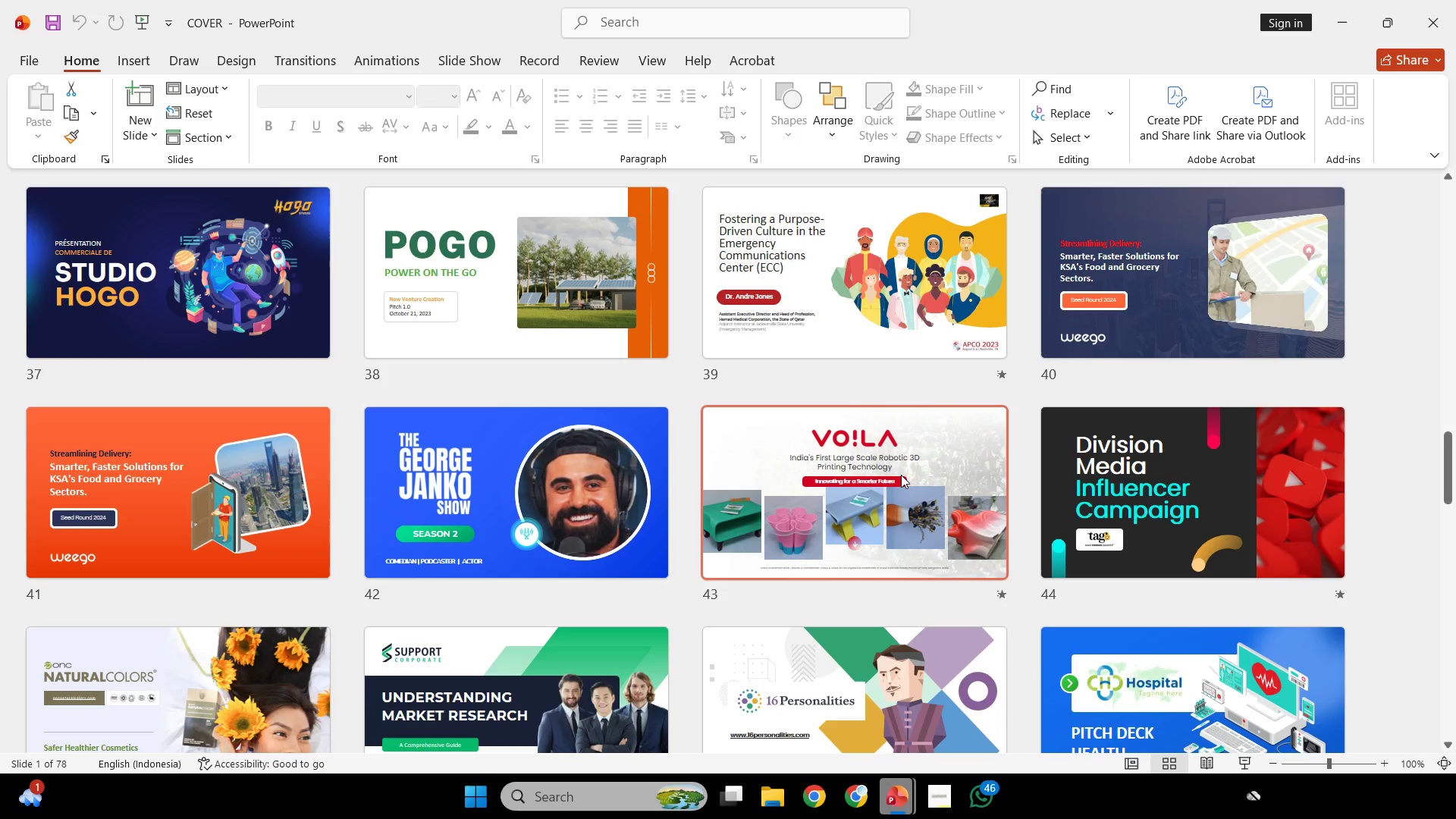 
wait(26.64)
 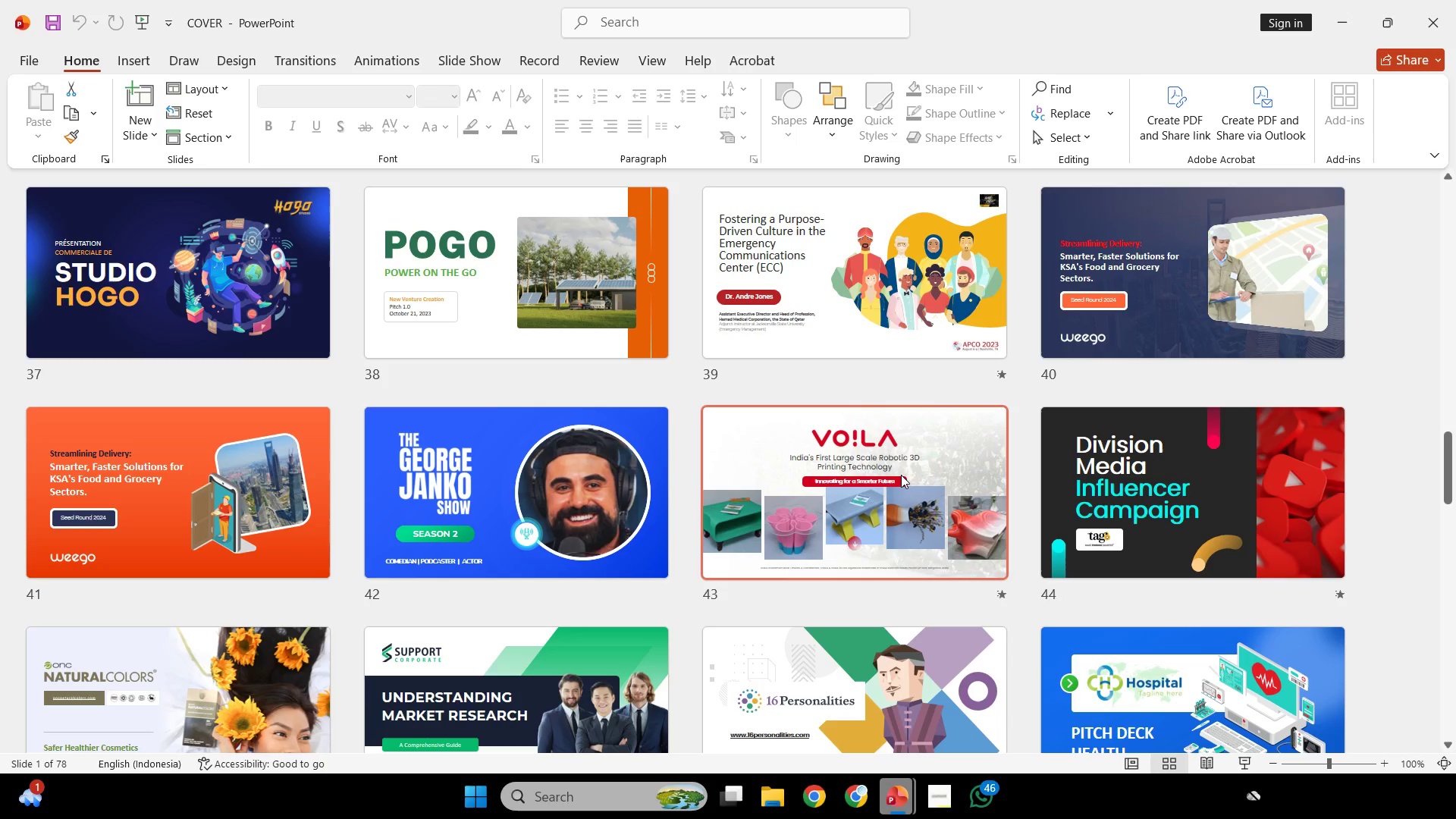 
scroll: coordinate [1001, 480], scroll_direction: down, amount: 4.0
 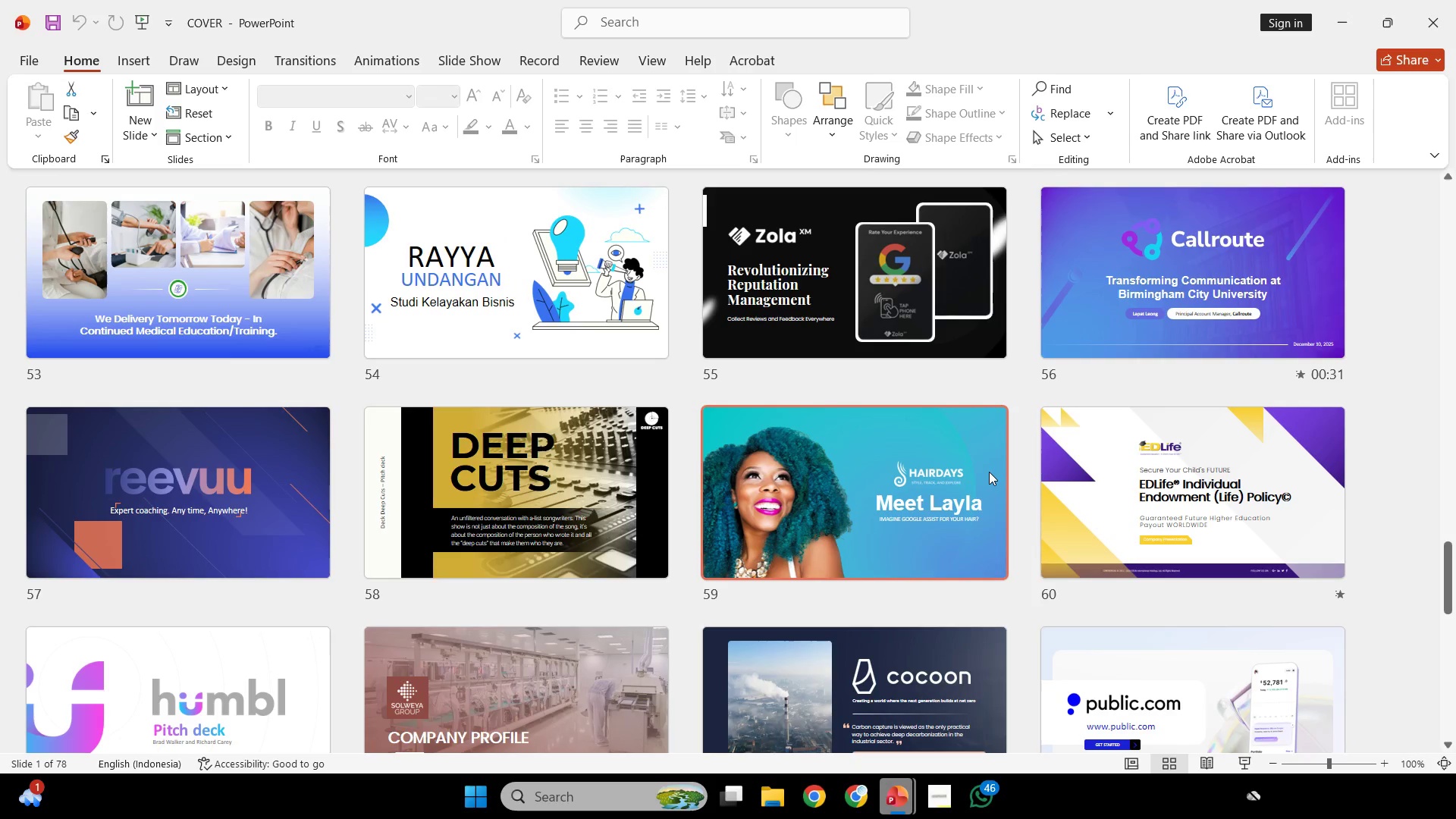 
wait(6.39)
 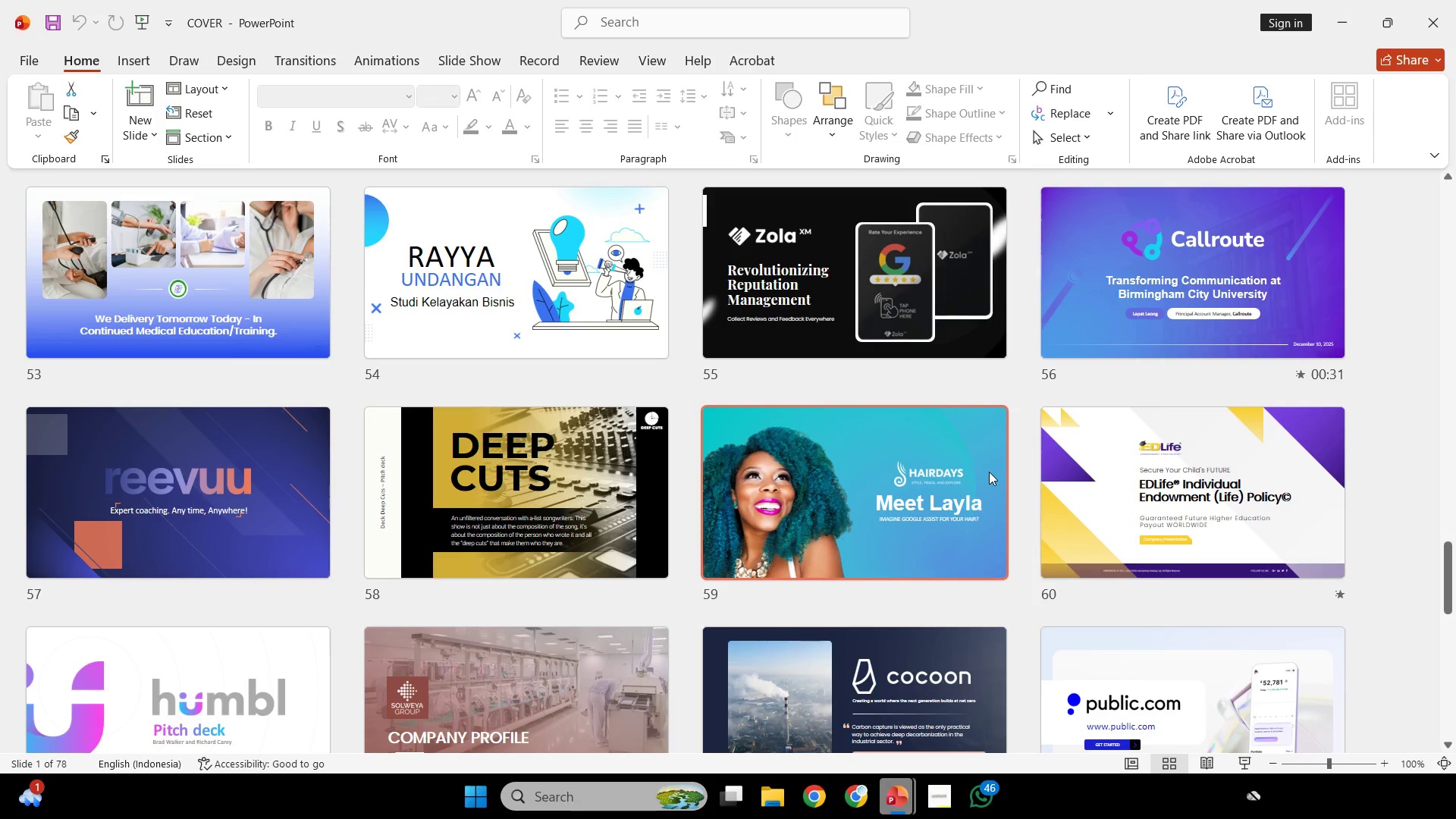 
scroll: coordinate [989, 472], scroll_direction: down, amount: 3.0
 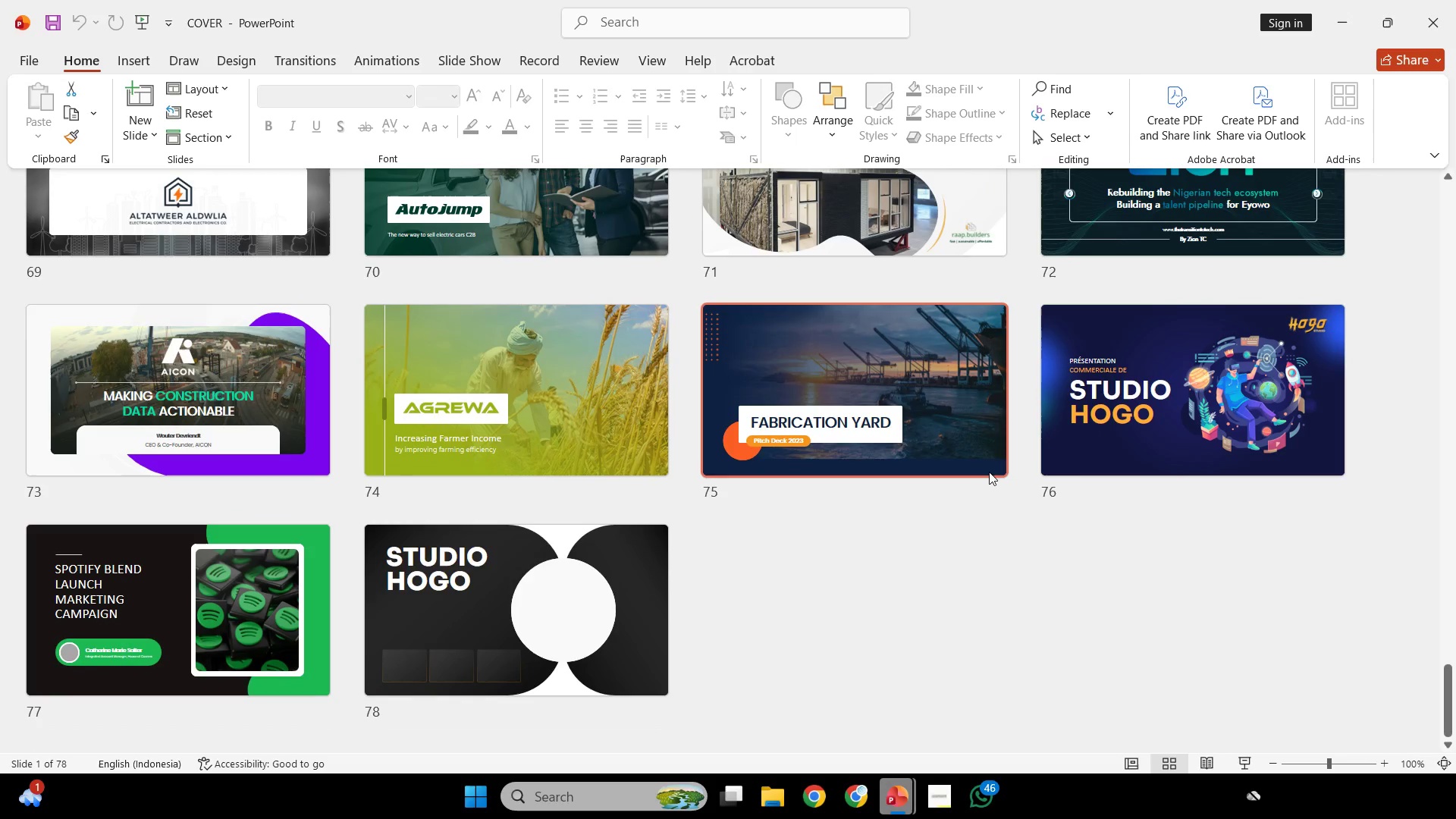 
scroll: coordinate [989, 472], scroll_direction: up, amount: 1.0
 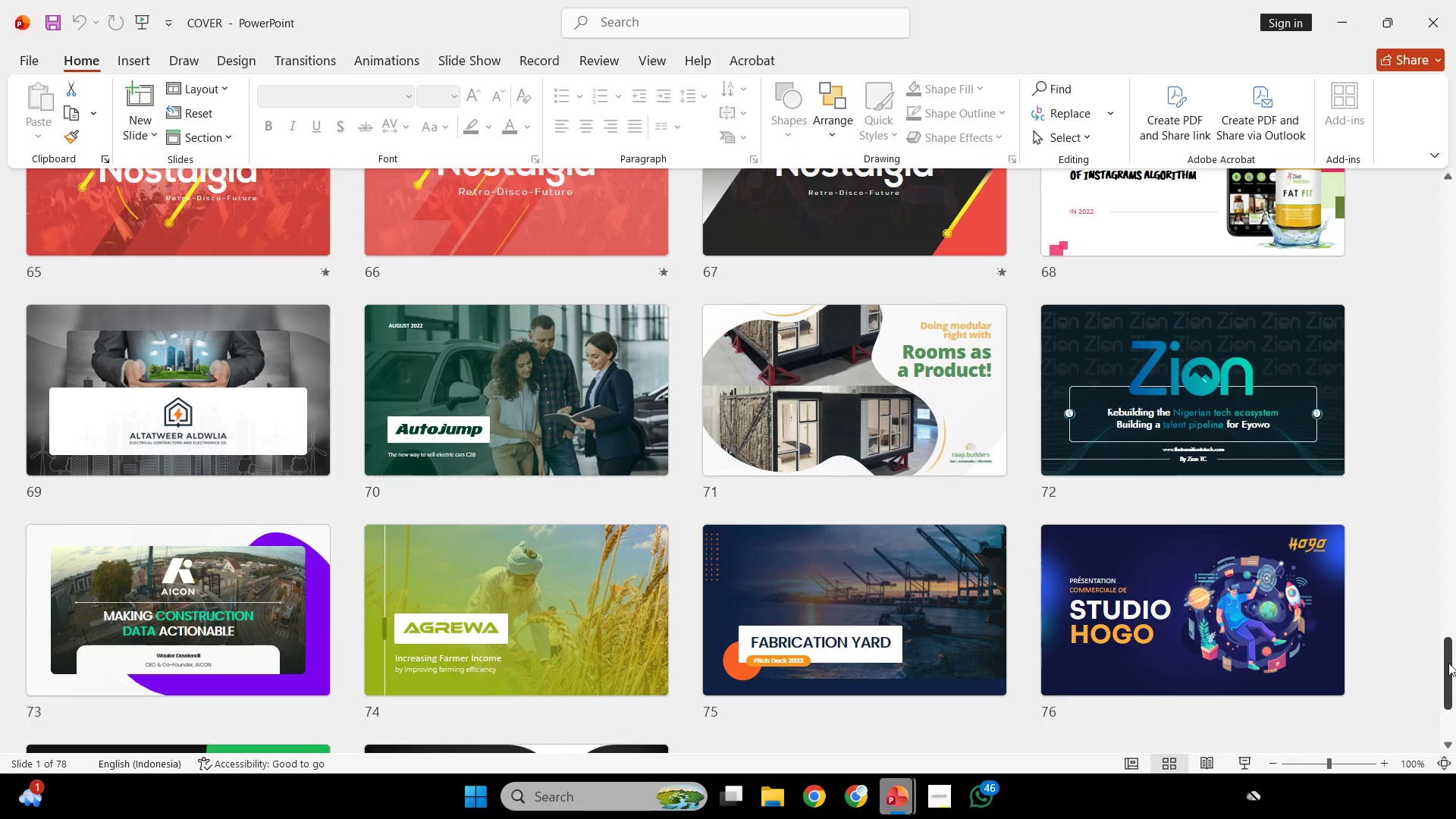 
left_click_drag(start_coordinate=[1448, 659], to_coordinate=[1455, 696])
 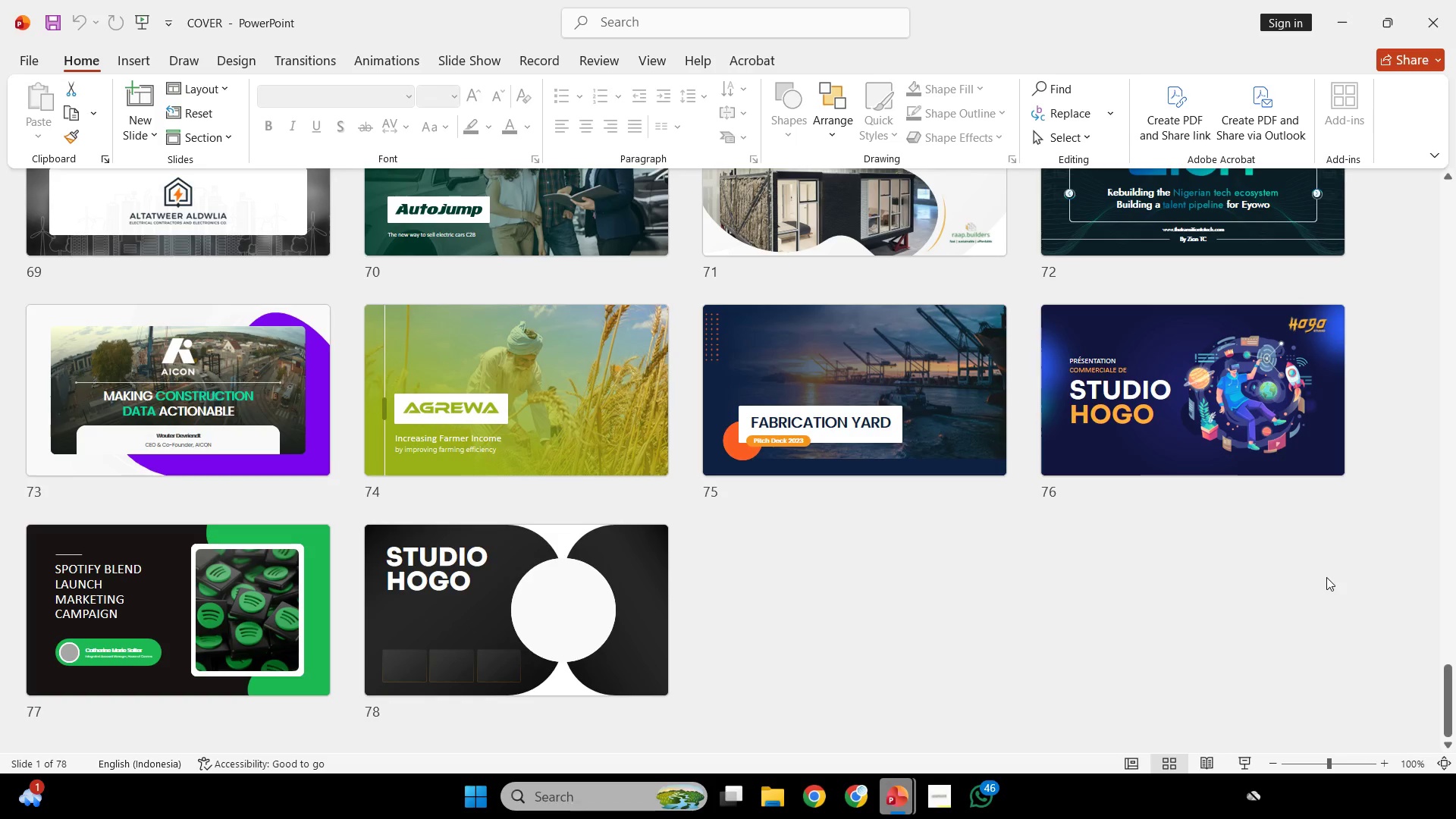 
wait(29.86)
 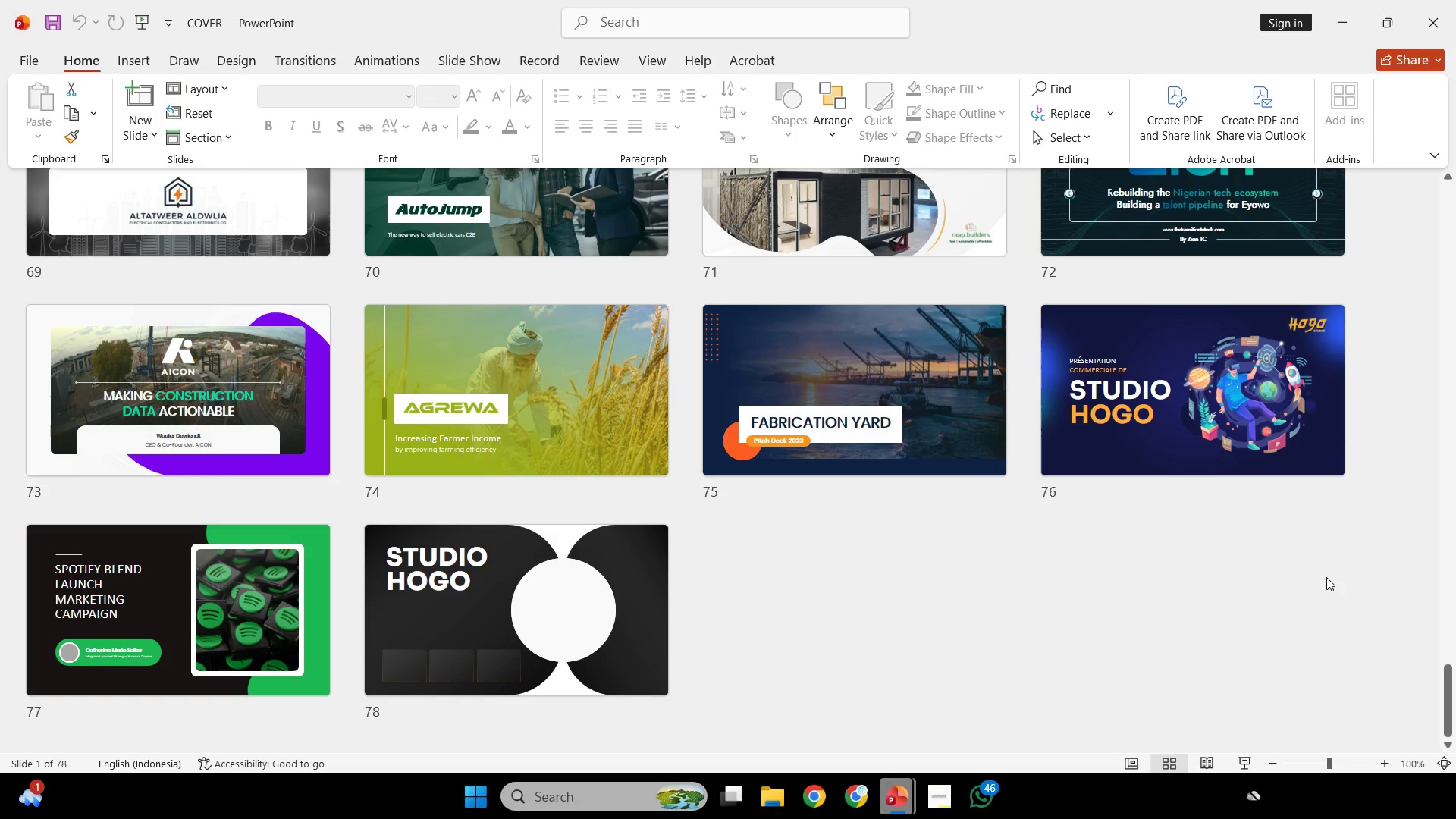 
scroll: coordinate [987, 572], scroll_direction: down, amount: 4.0
 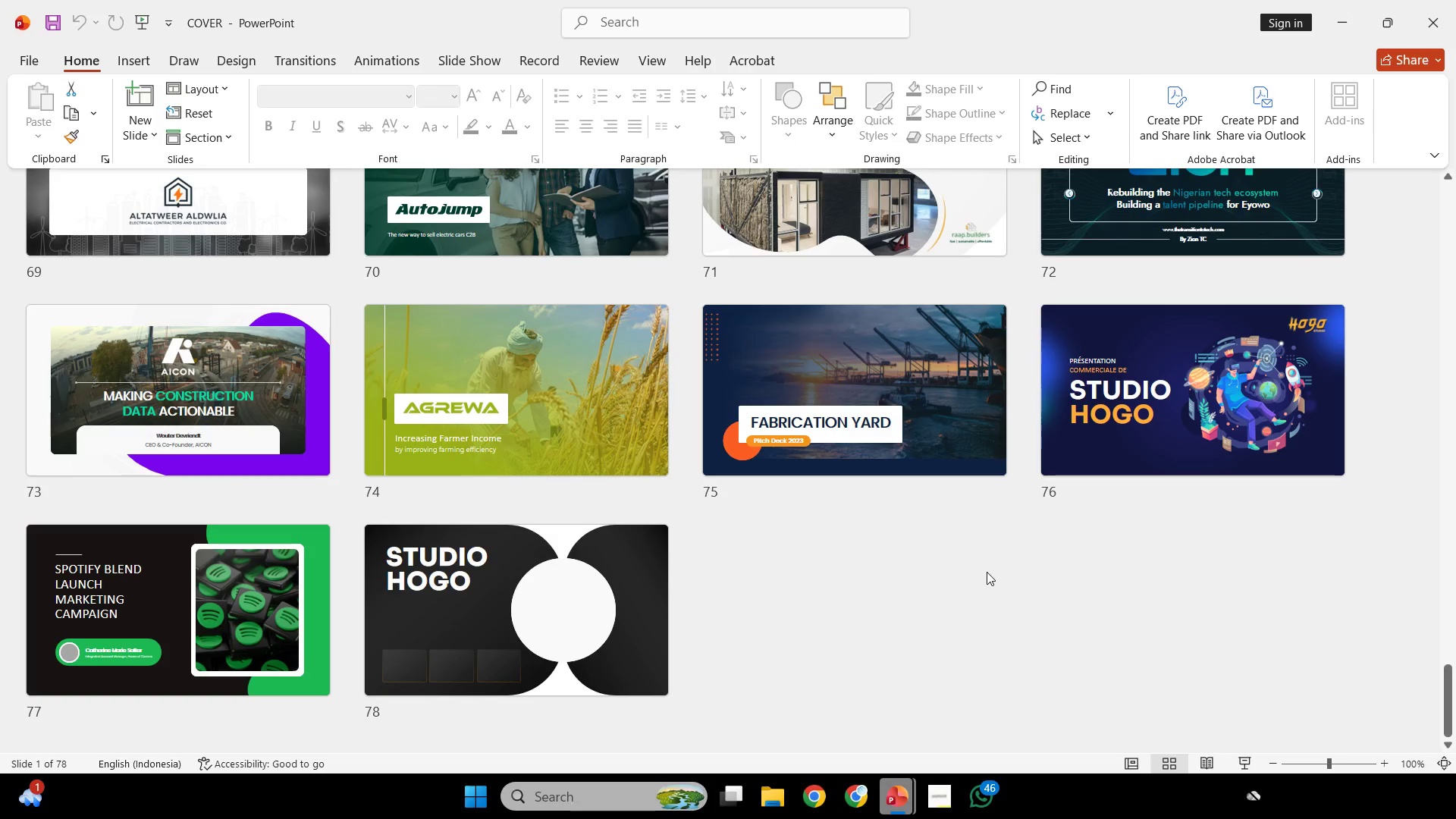 
scroll: coordinate [695, 426], scroll_direction: up, amount: 3.0
 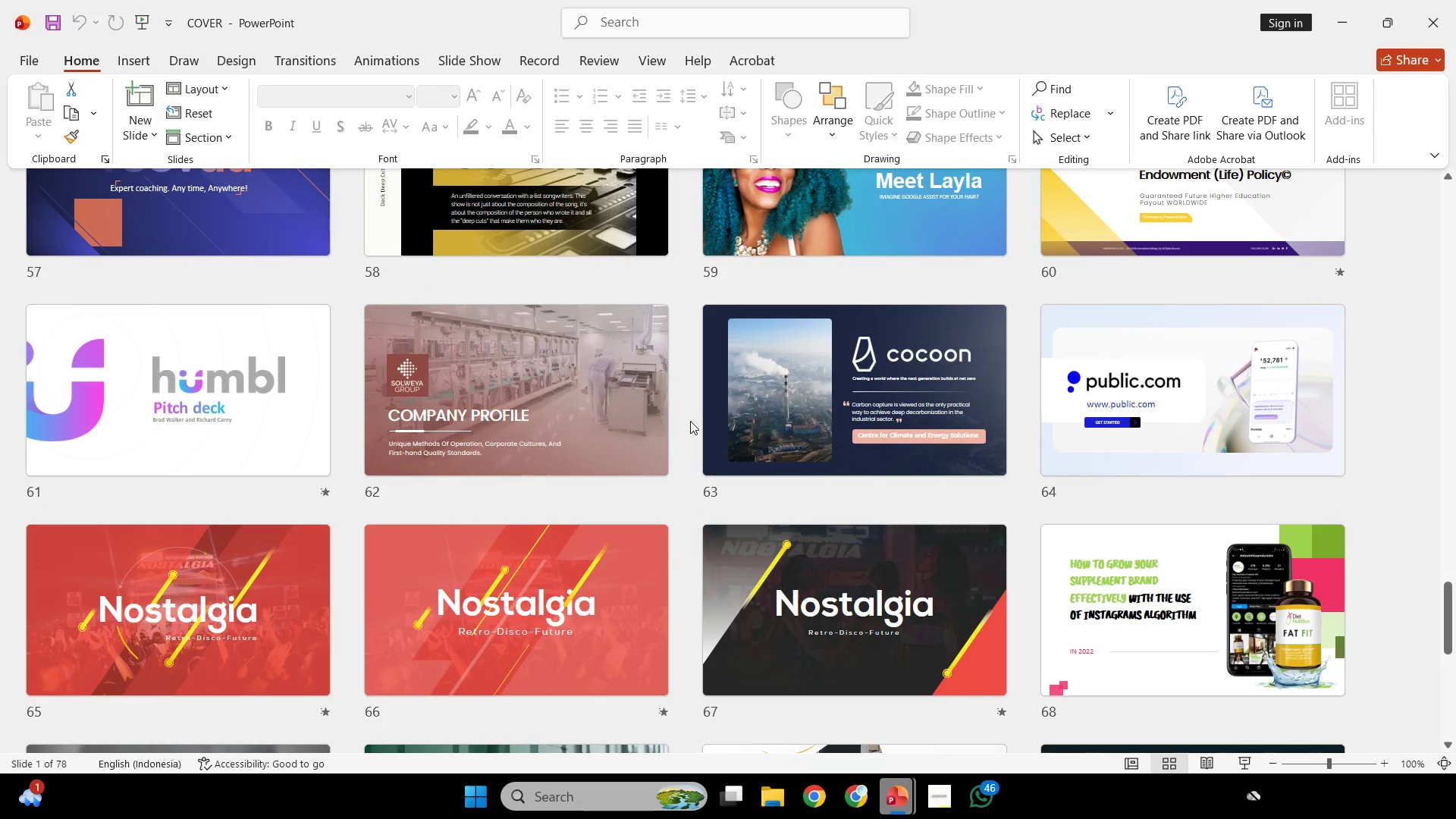 
wait(12.06)
 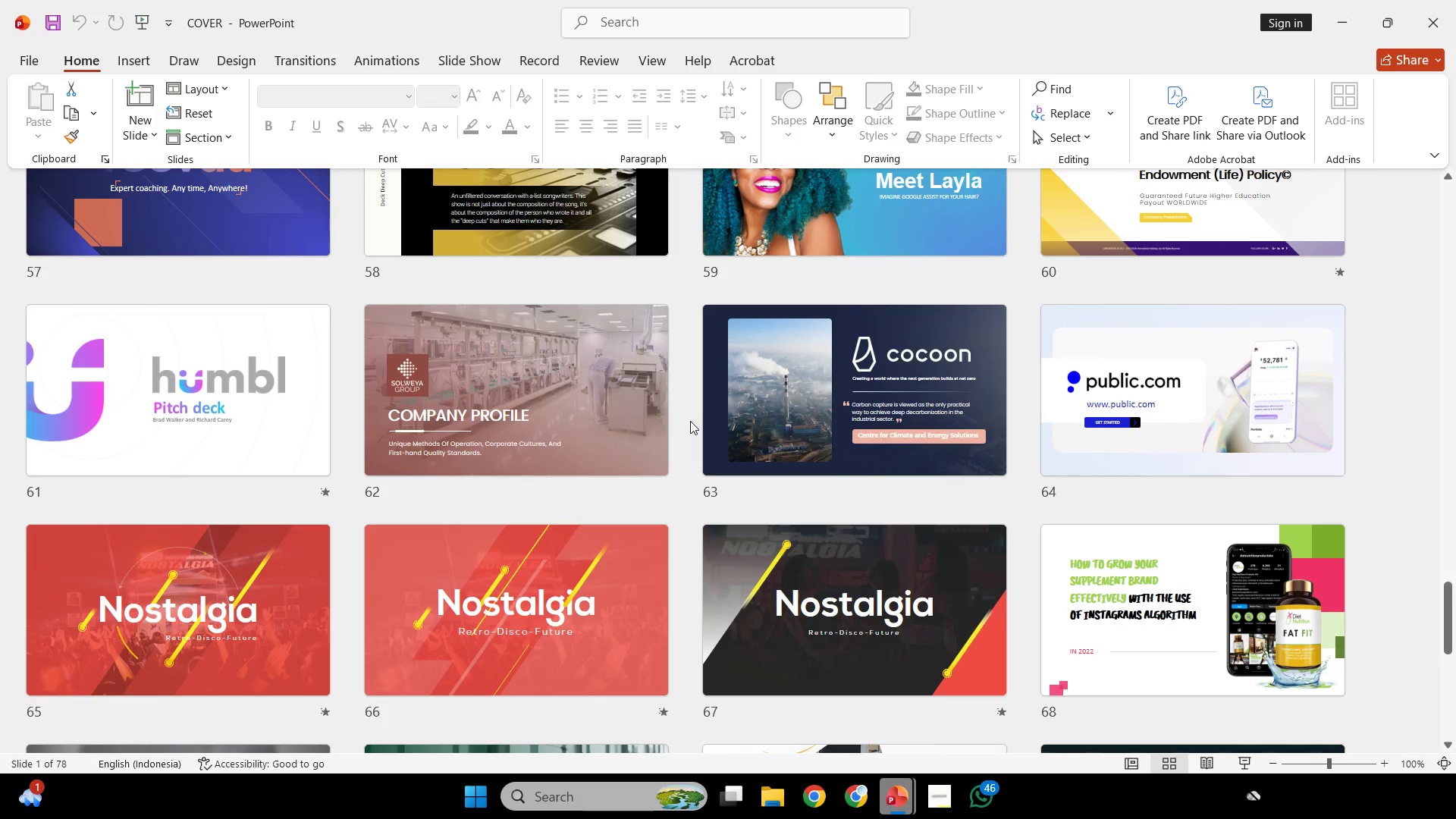 
scroll: coordinate [1040, 449], scroll_direction: up, amount: 6.0
 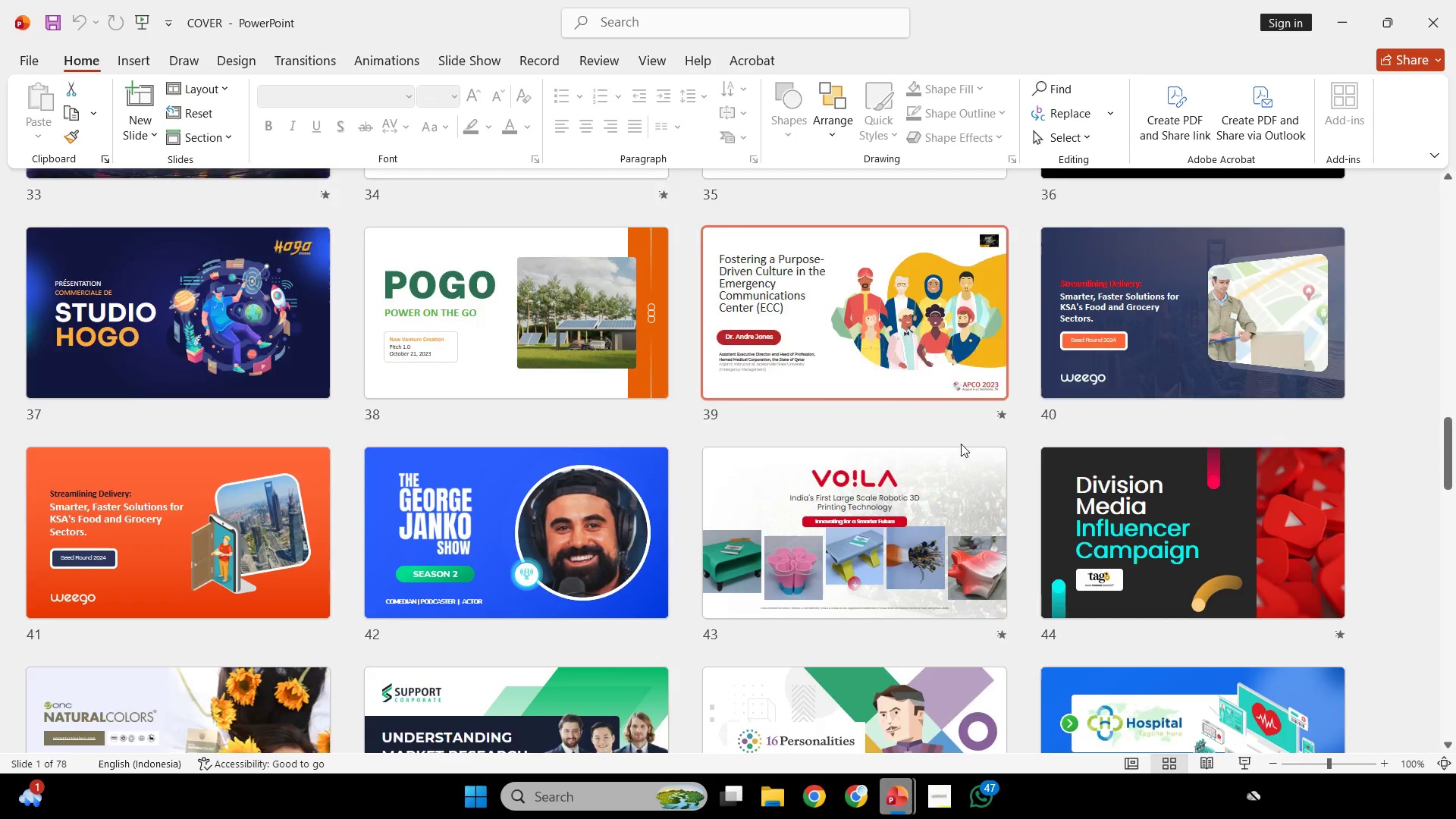 
scroll: coordinate [961, 444], scroll_direction: down, amount: 1.0
 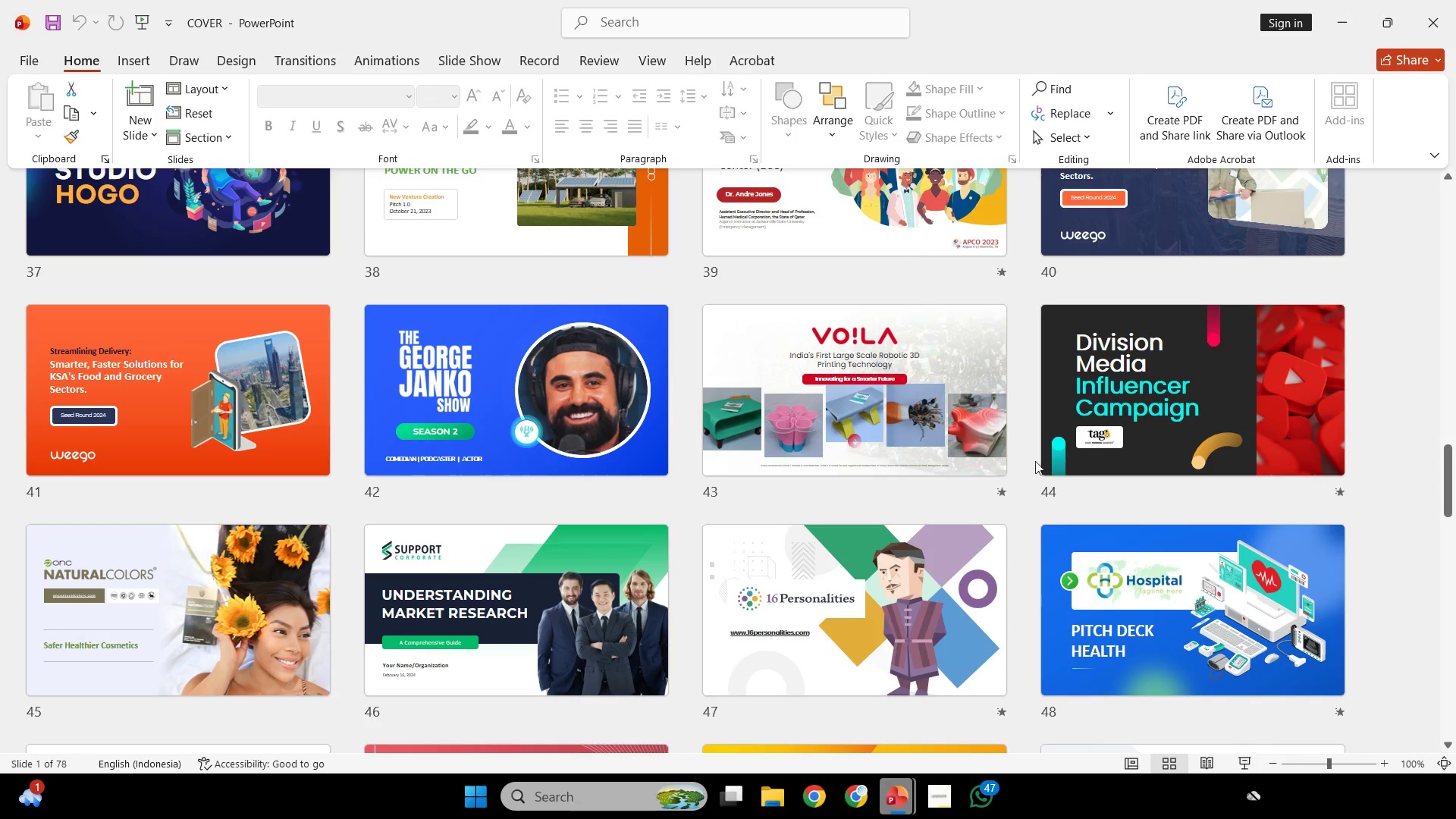 
double_click([1189, 440])
 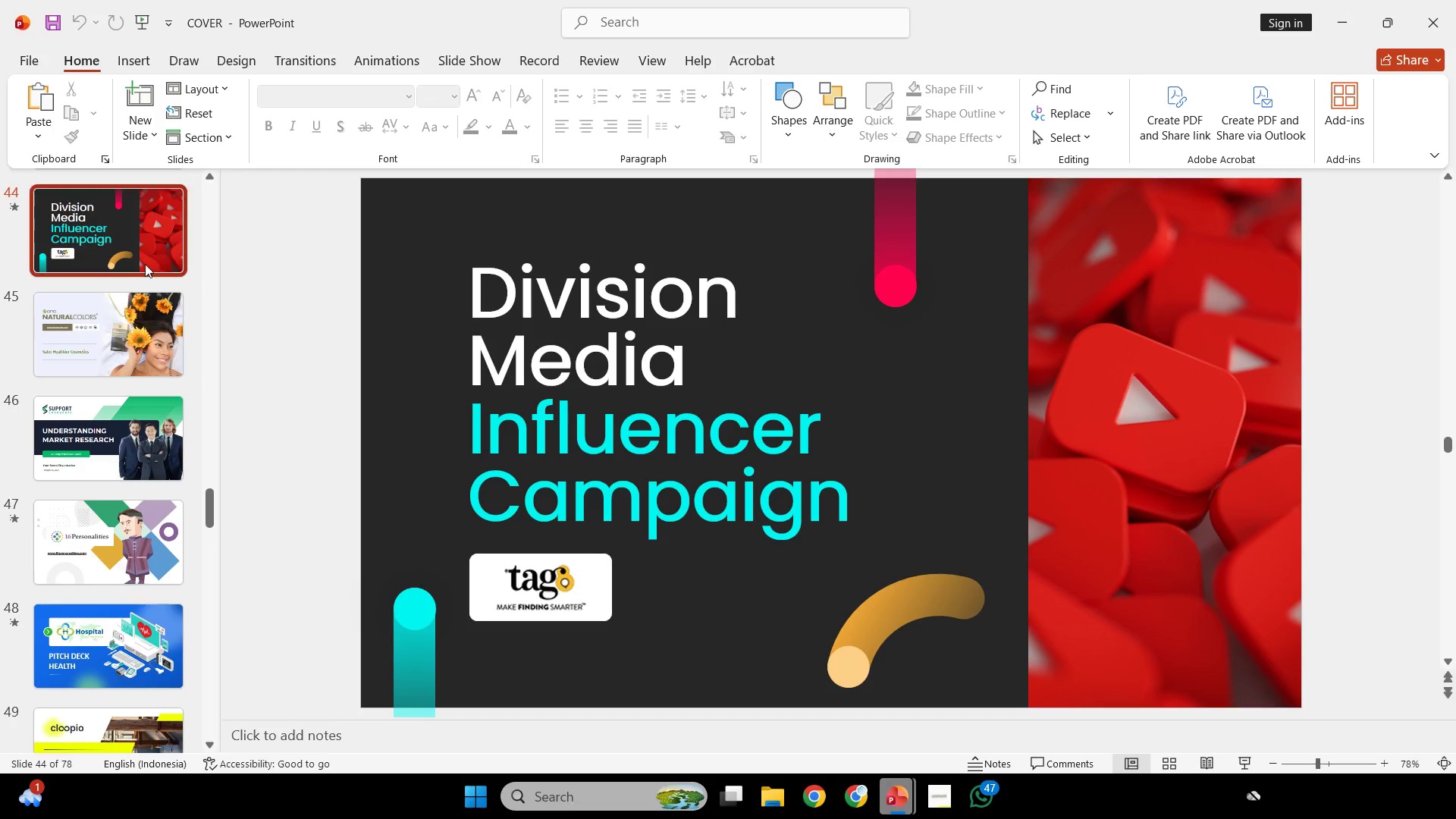 
left_click([137, 257])
 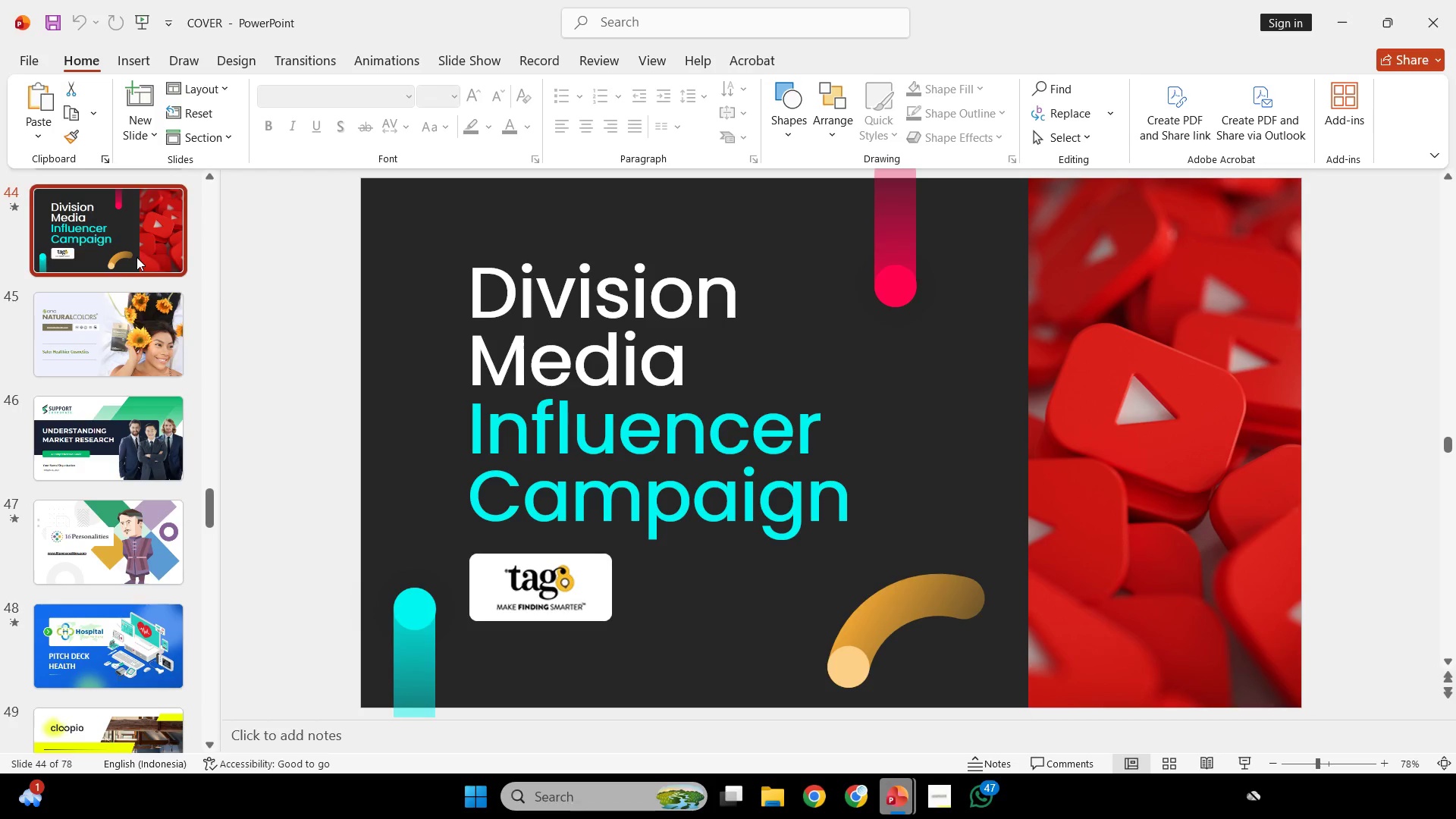 
key(Control+C)
 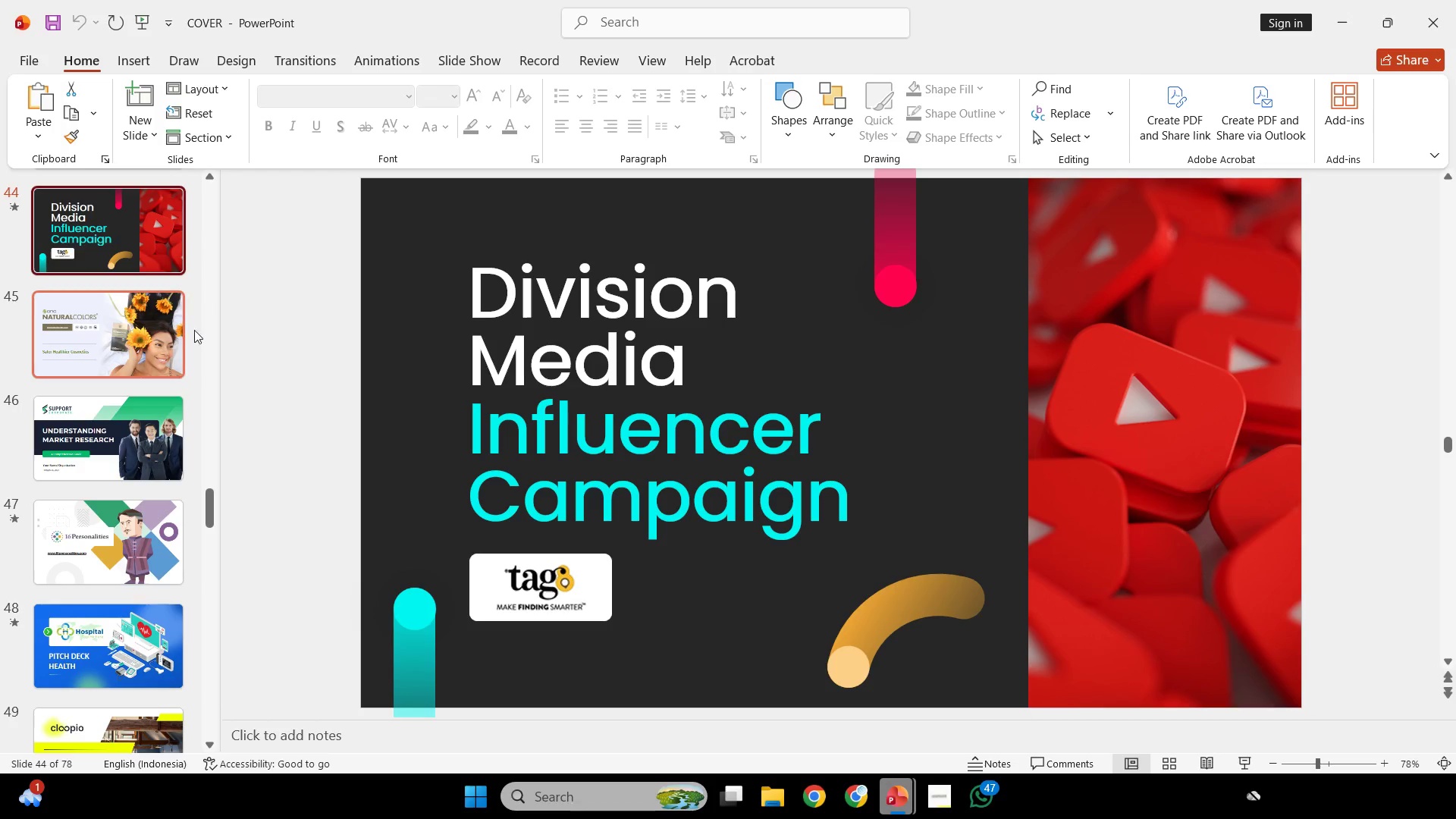 
key(Control+C)
 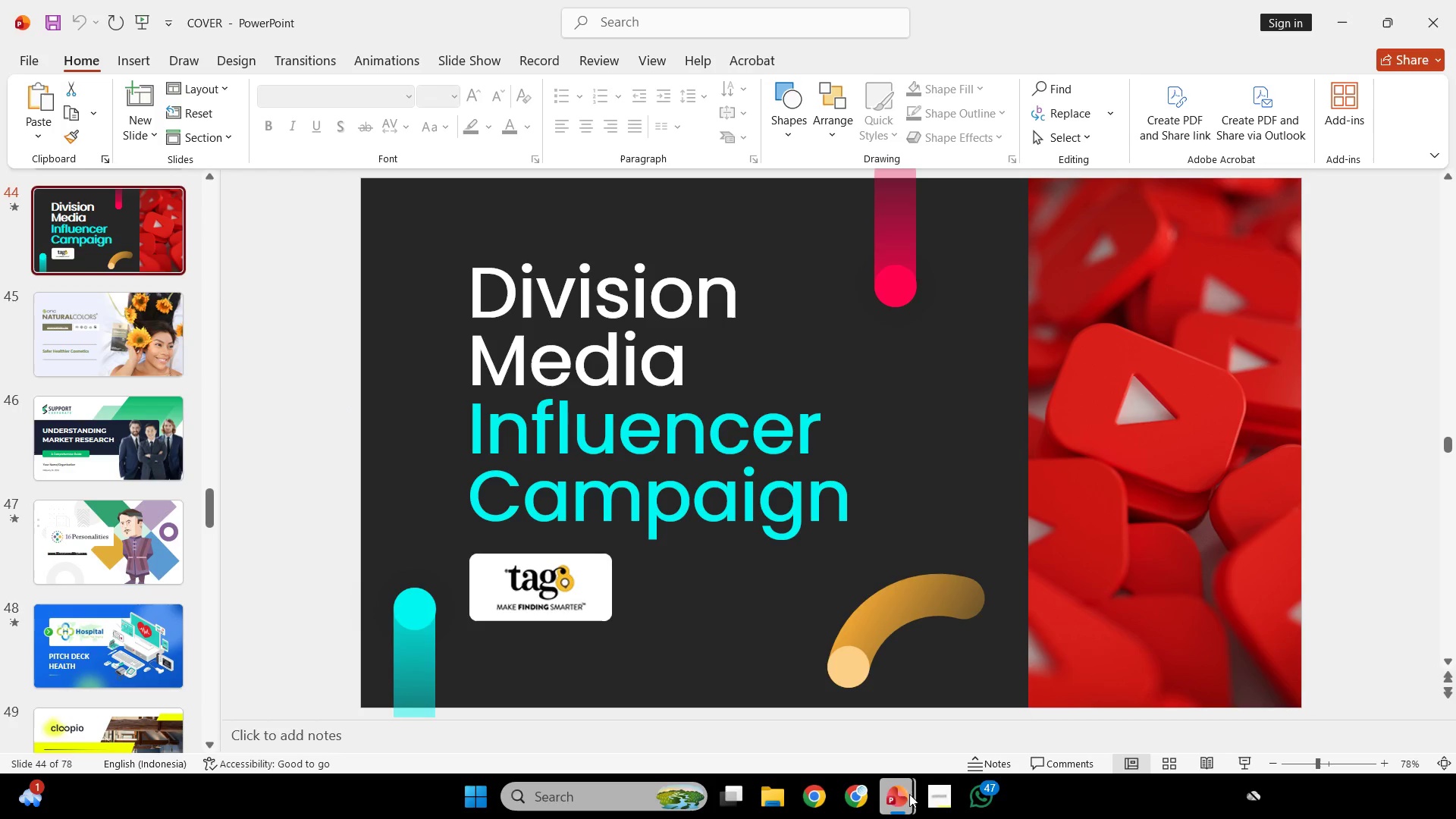 
left_click([896, 791])
 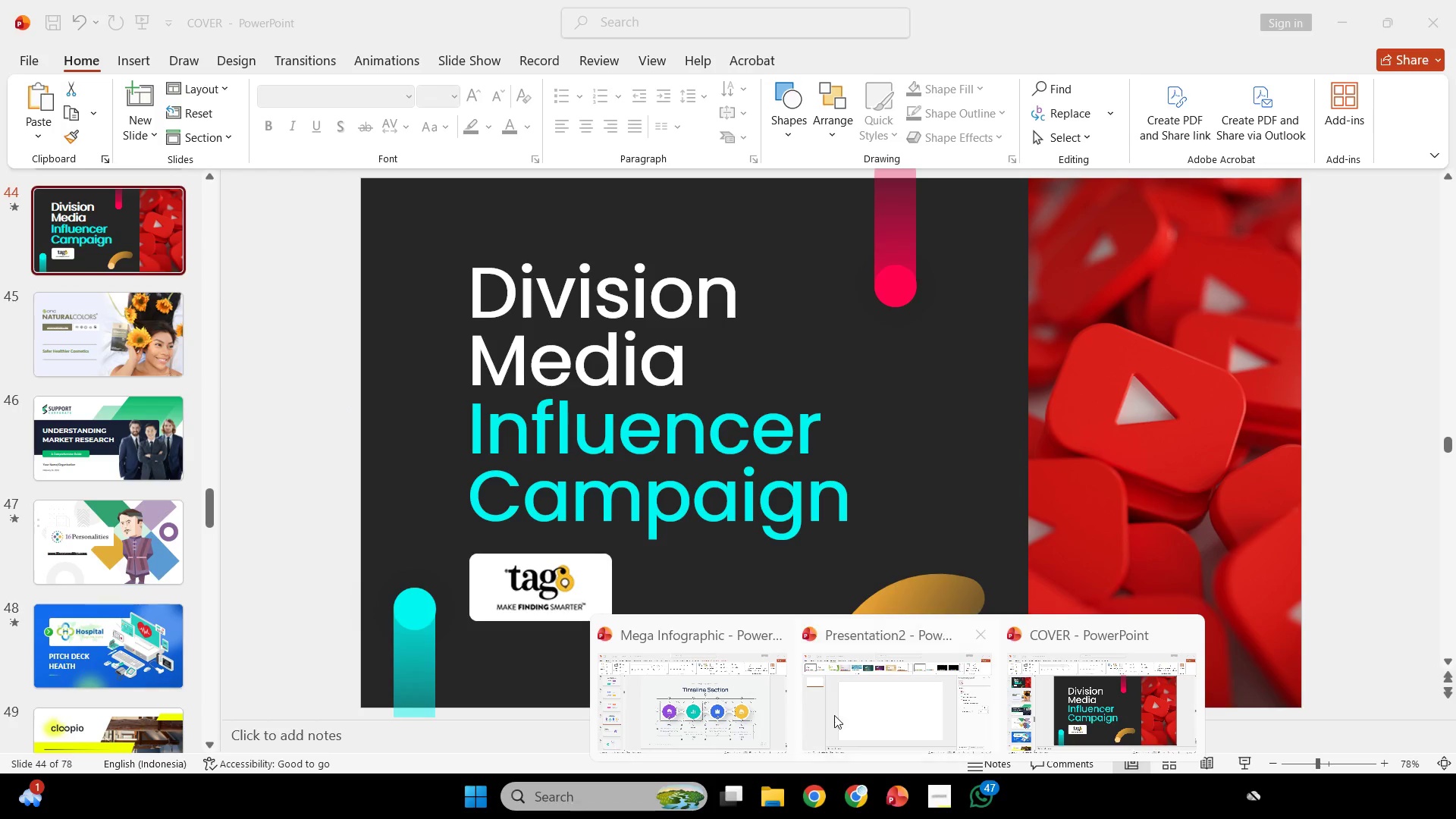 
left_click([855, 713])
 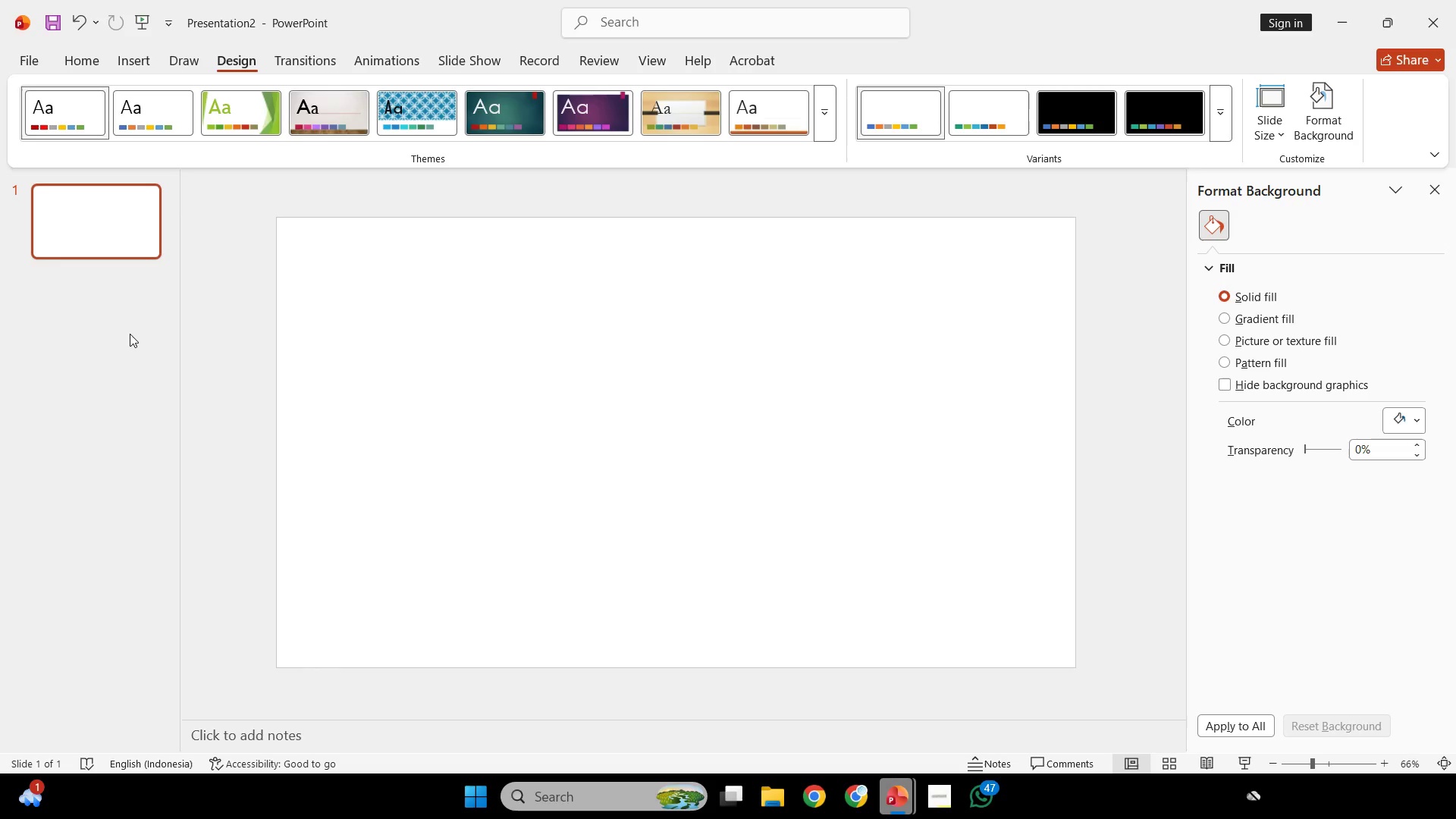 
key(Control+V)
 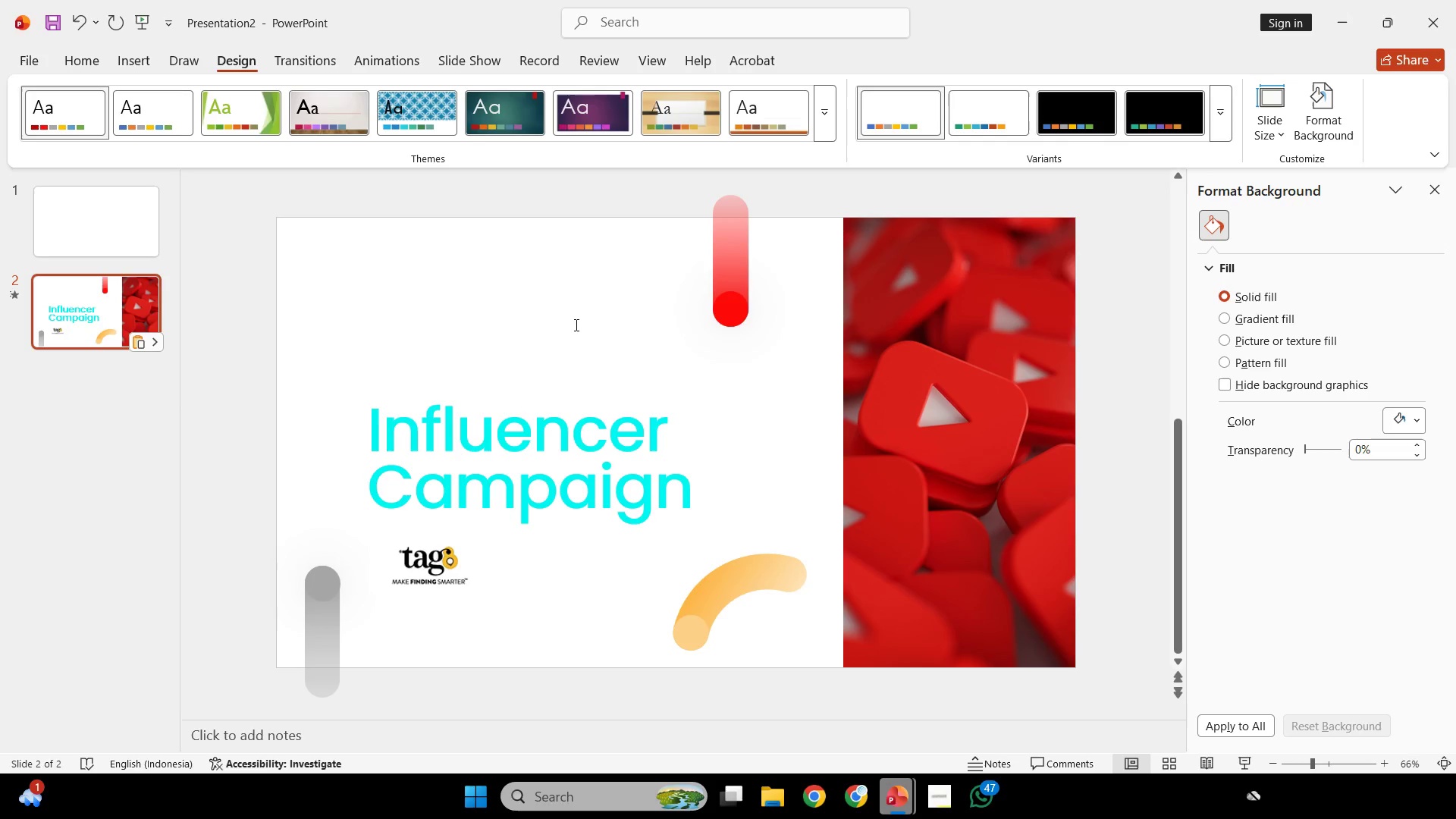 
left_click([576, 324])
 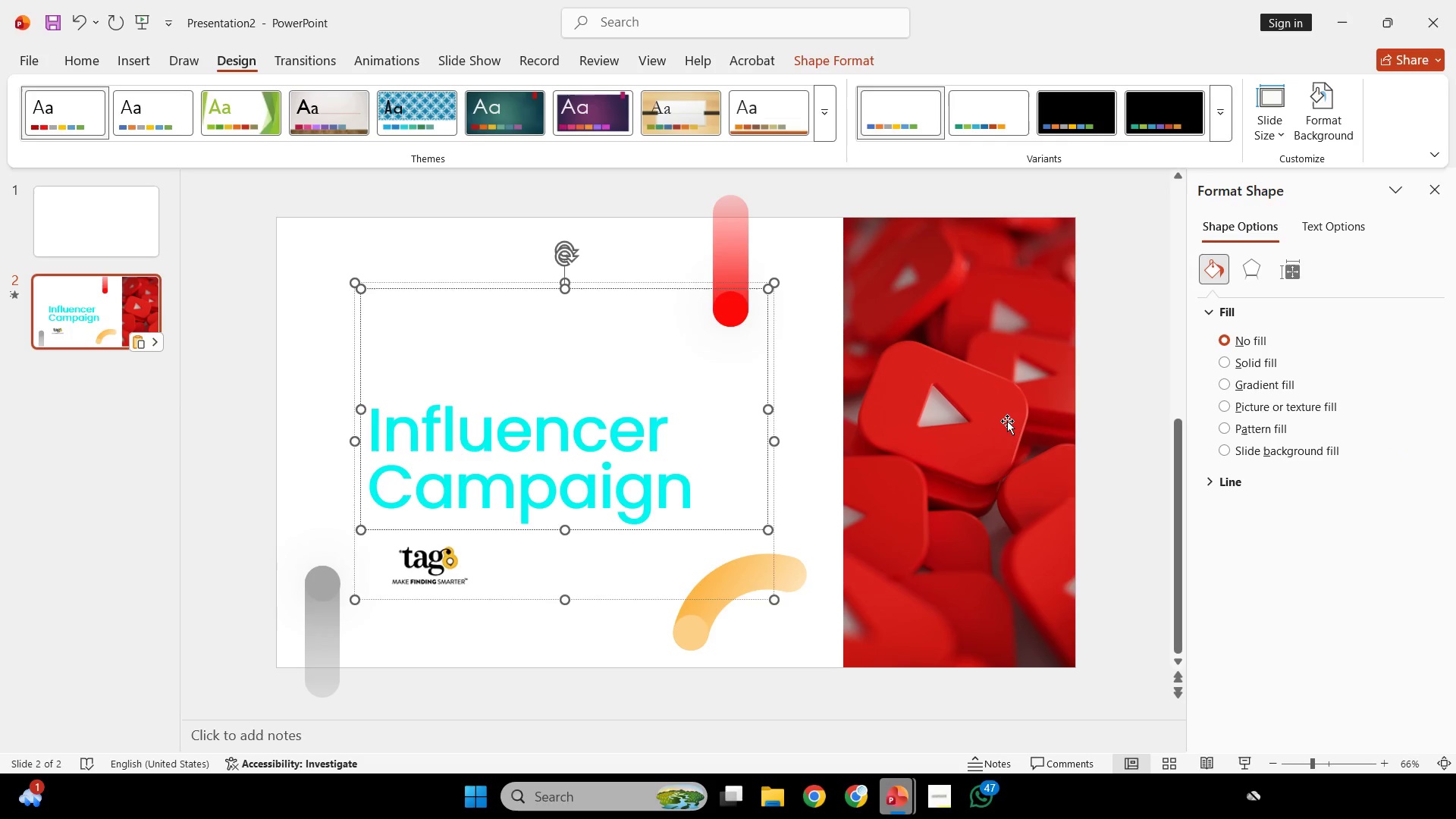 
left_click([1007, 421])
 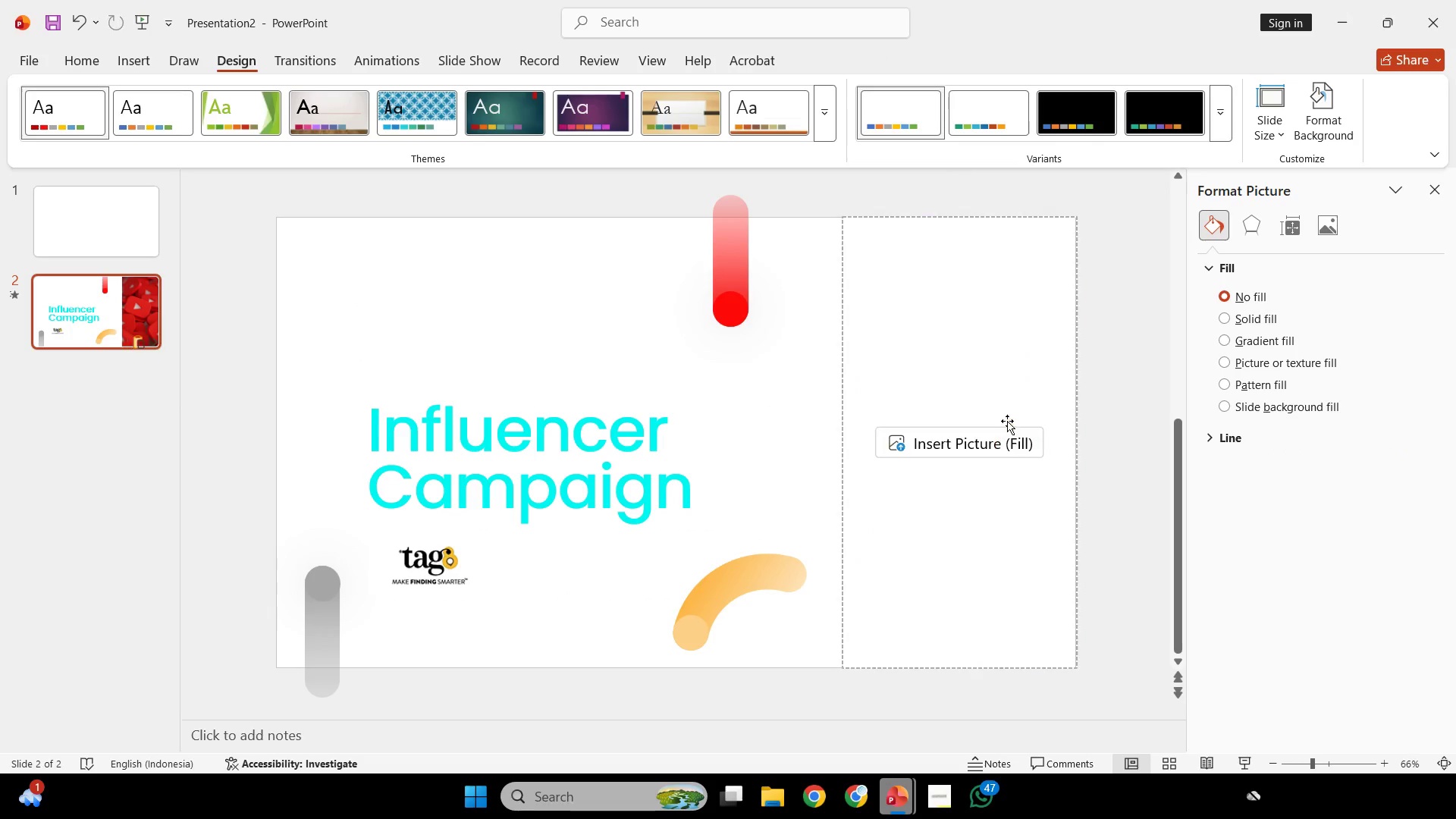 
key(Backspace)
 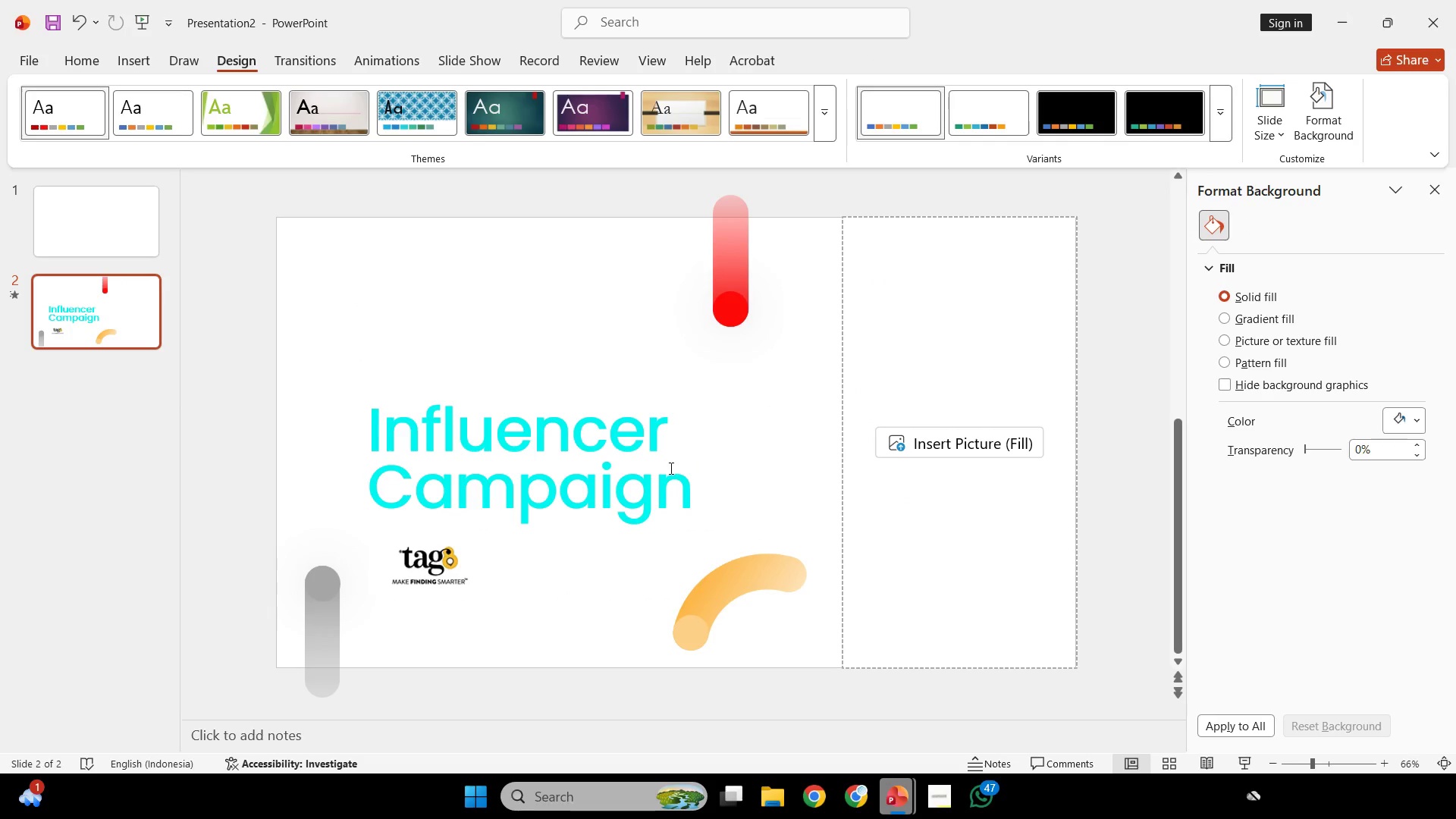 
left_click([662, 469])
 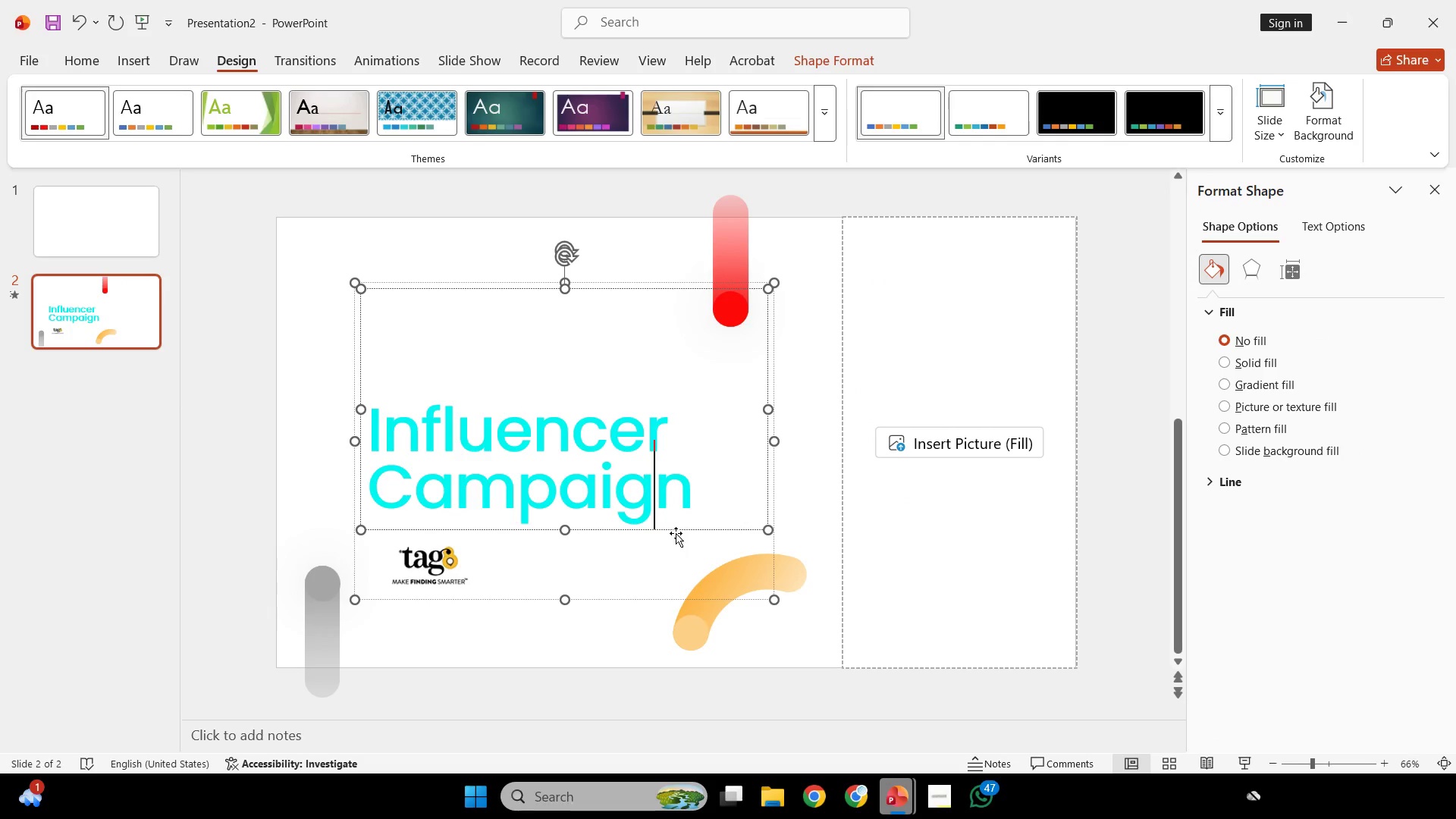 
left_click([676, 533])
 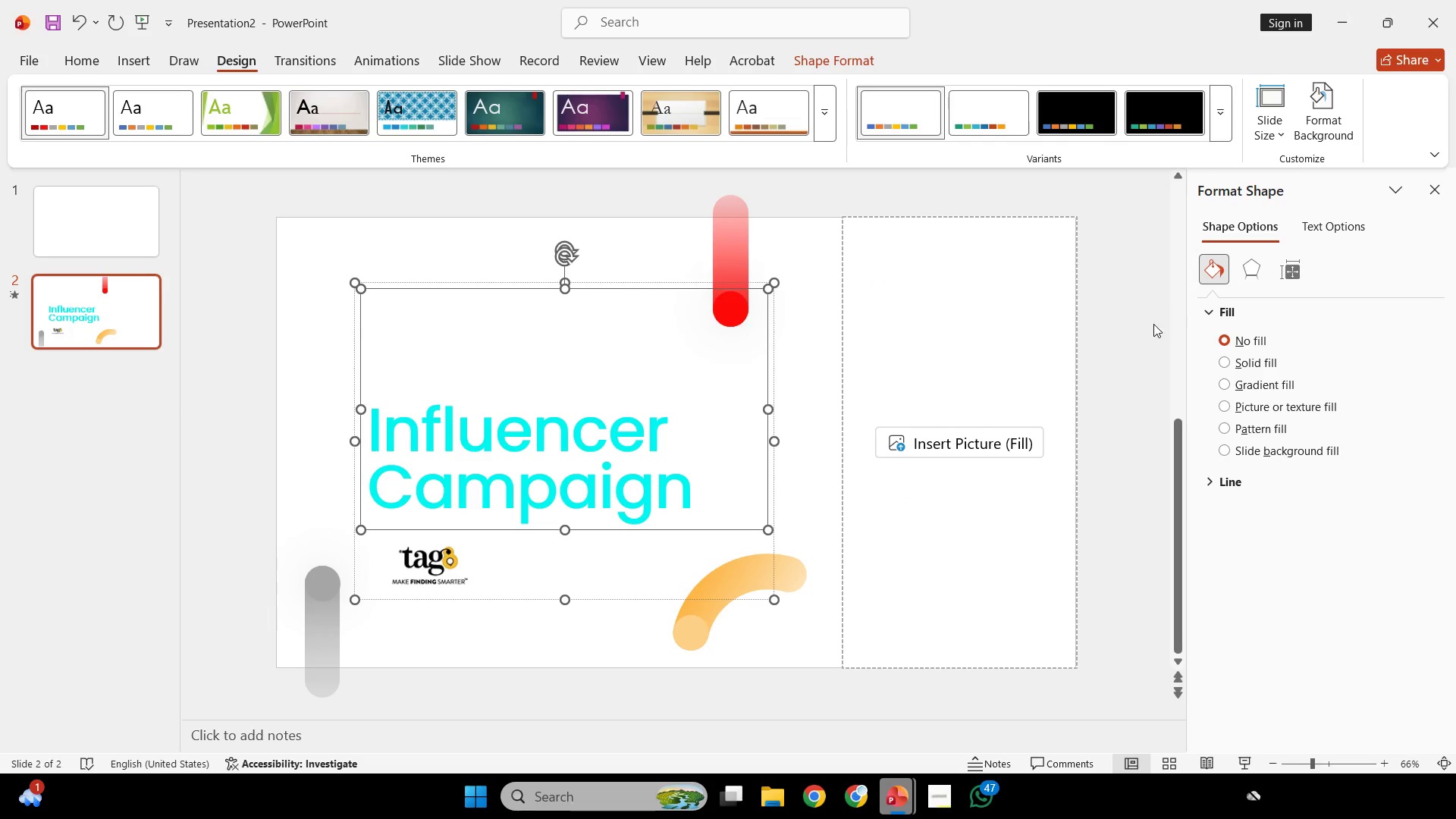 
left_click([1131, 328])
 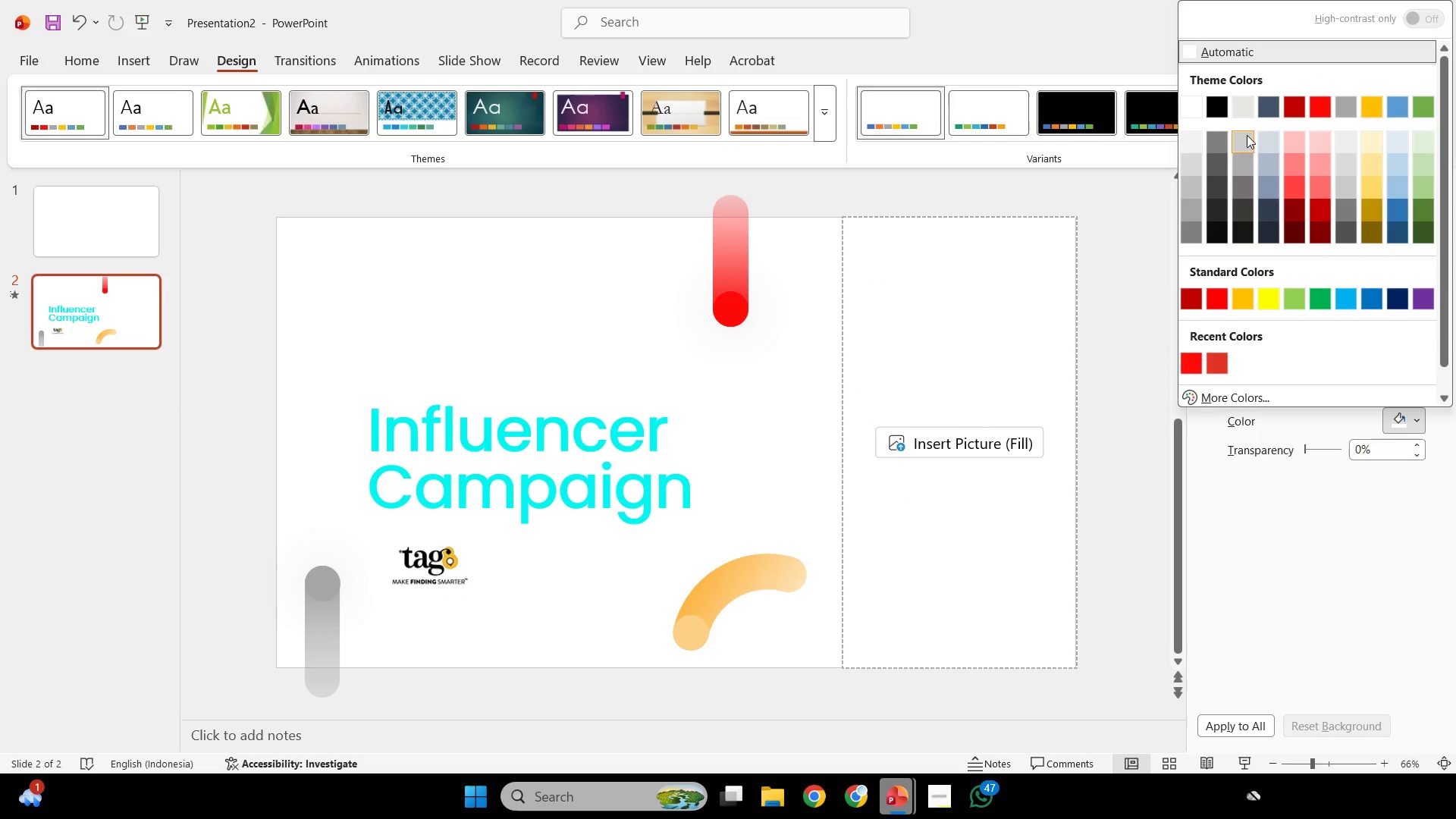 
left_click([1219, 108])
 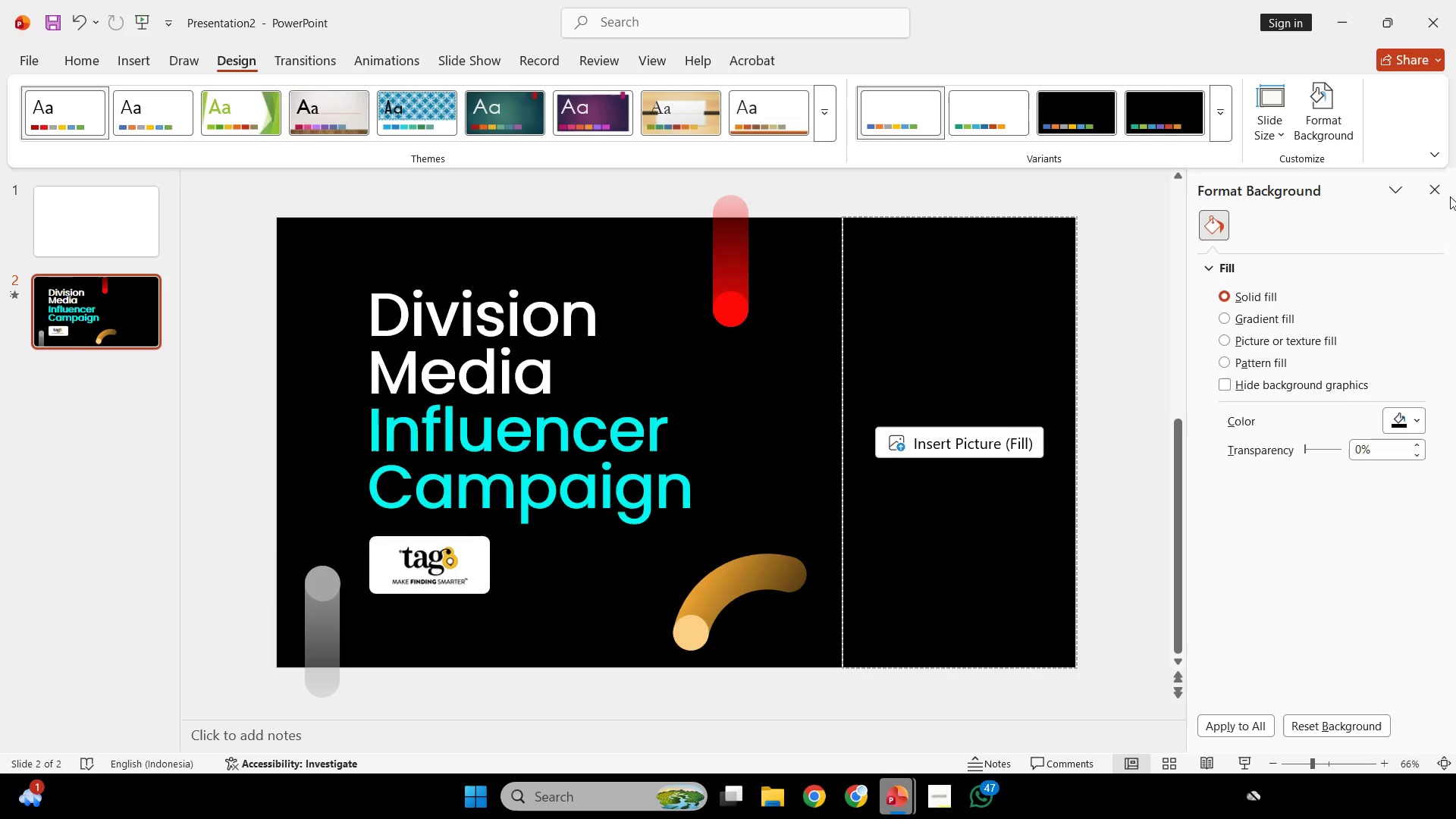 
left_click([1448, 194])
 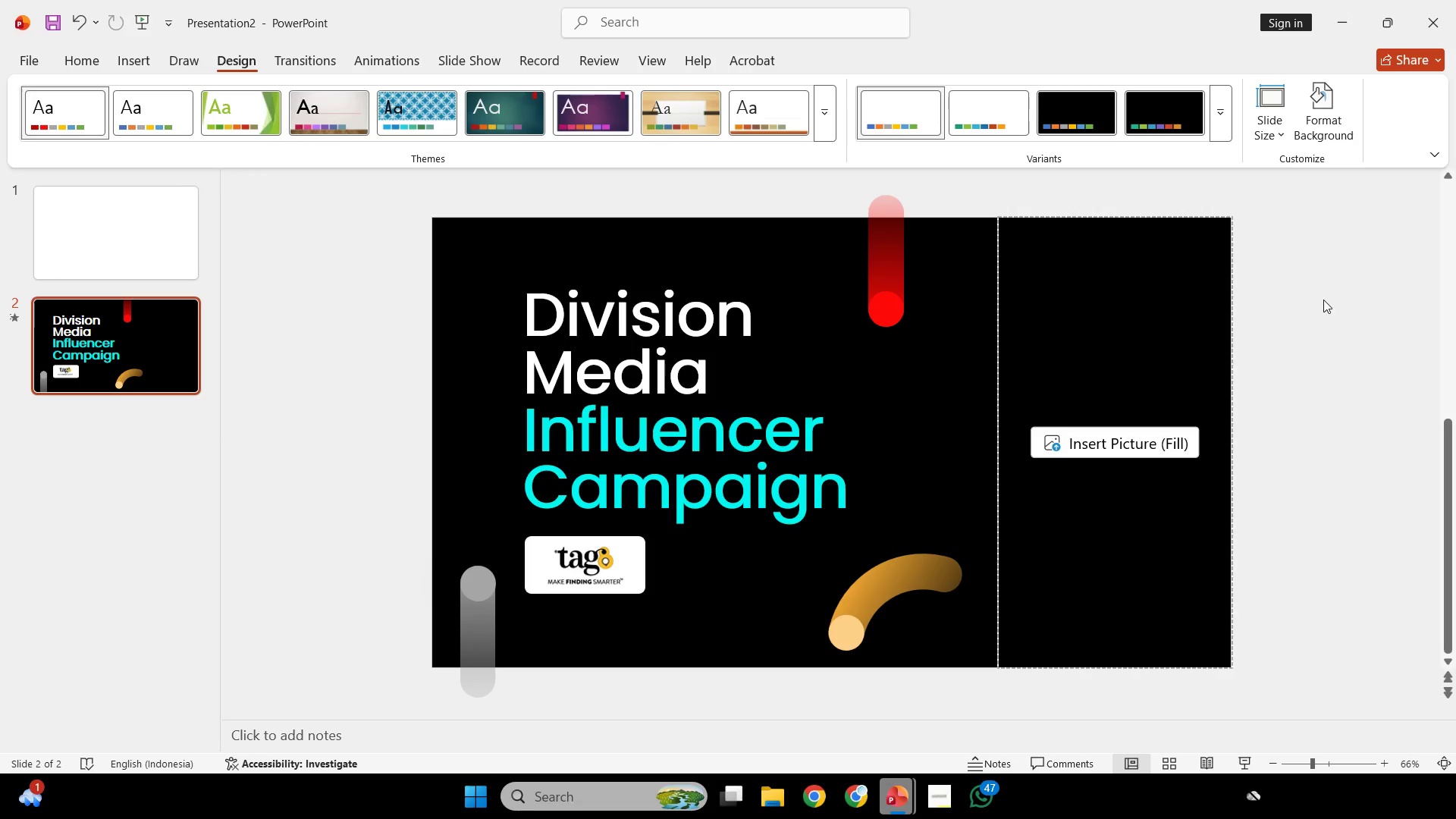 
right_click([1323, 300])
 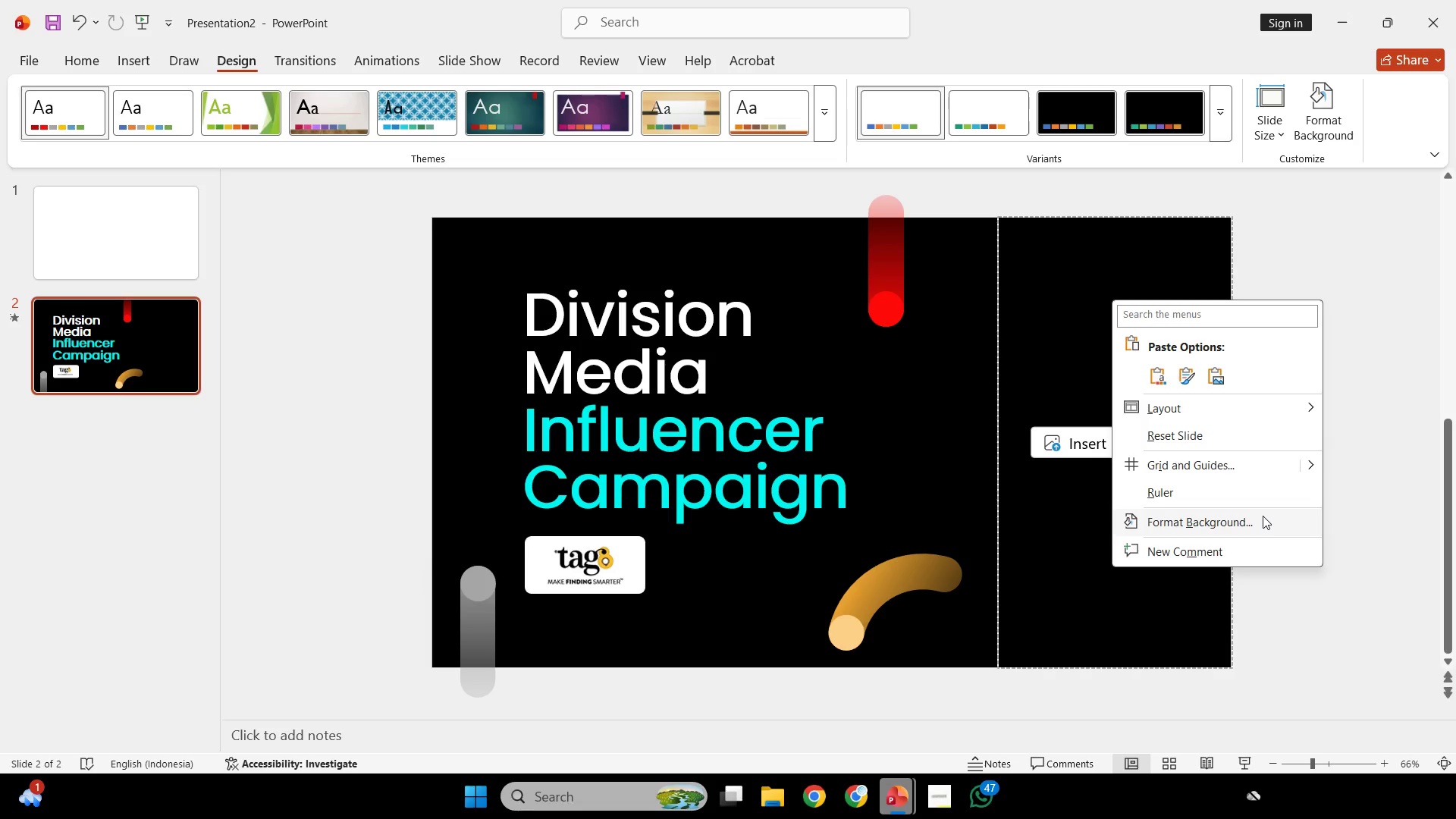 
left_click([1263, 516])
 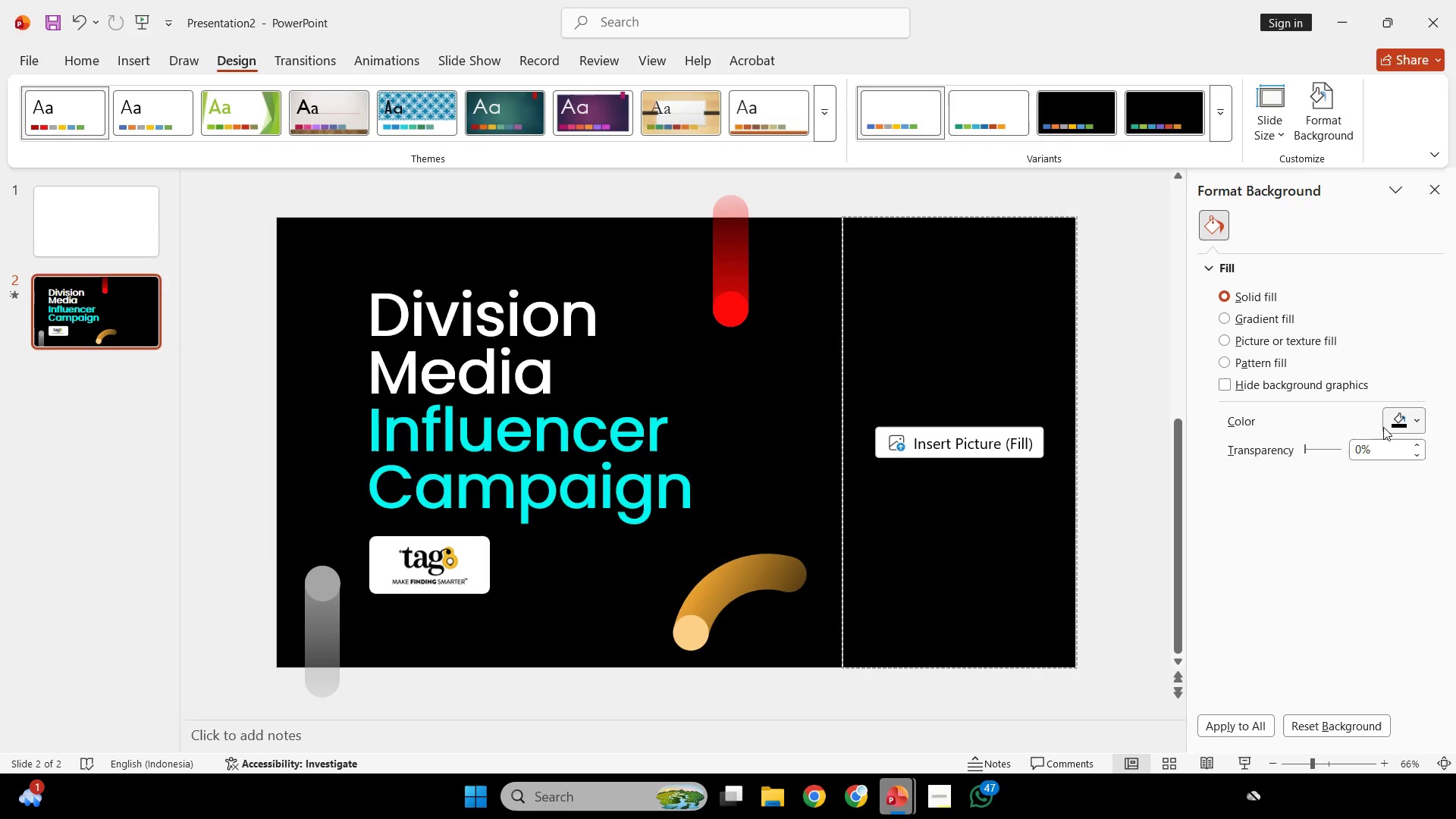 
left_click([1384, 427])
 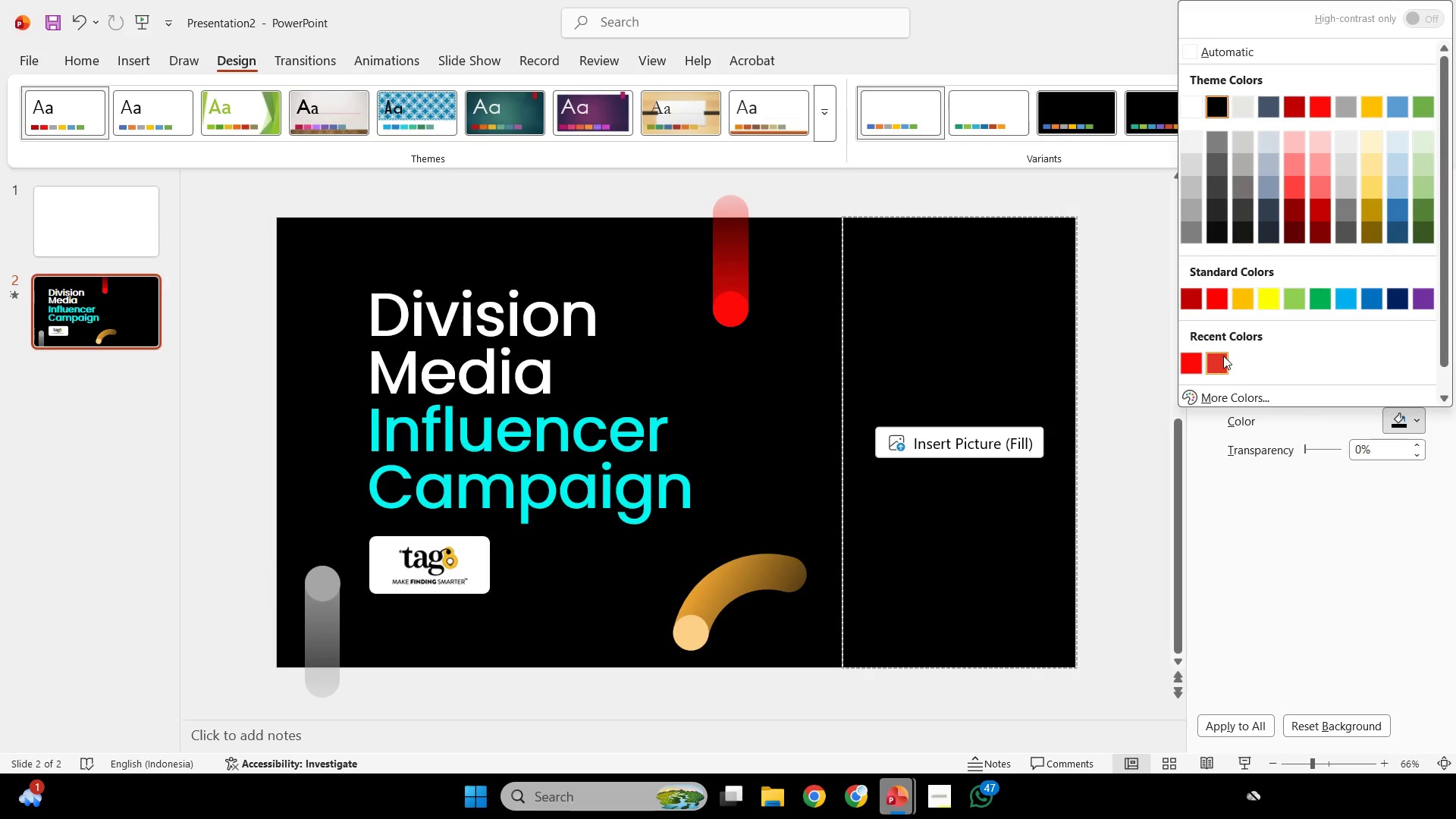 
left_click([1294, 520])
 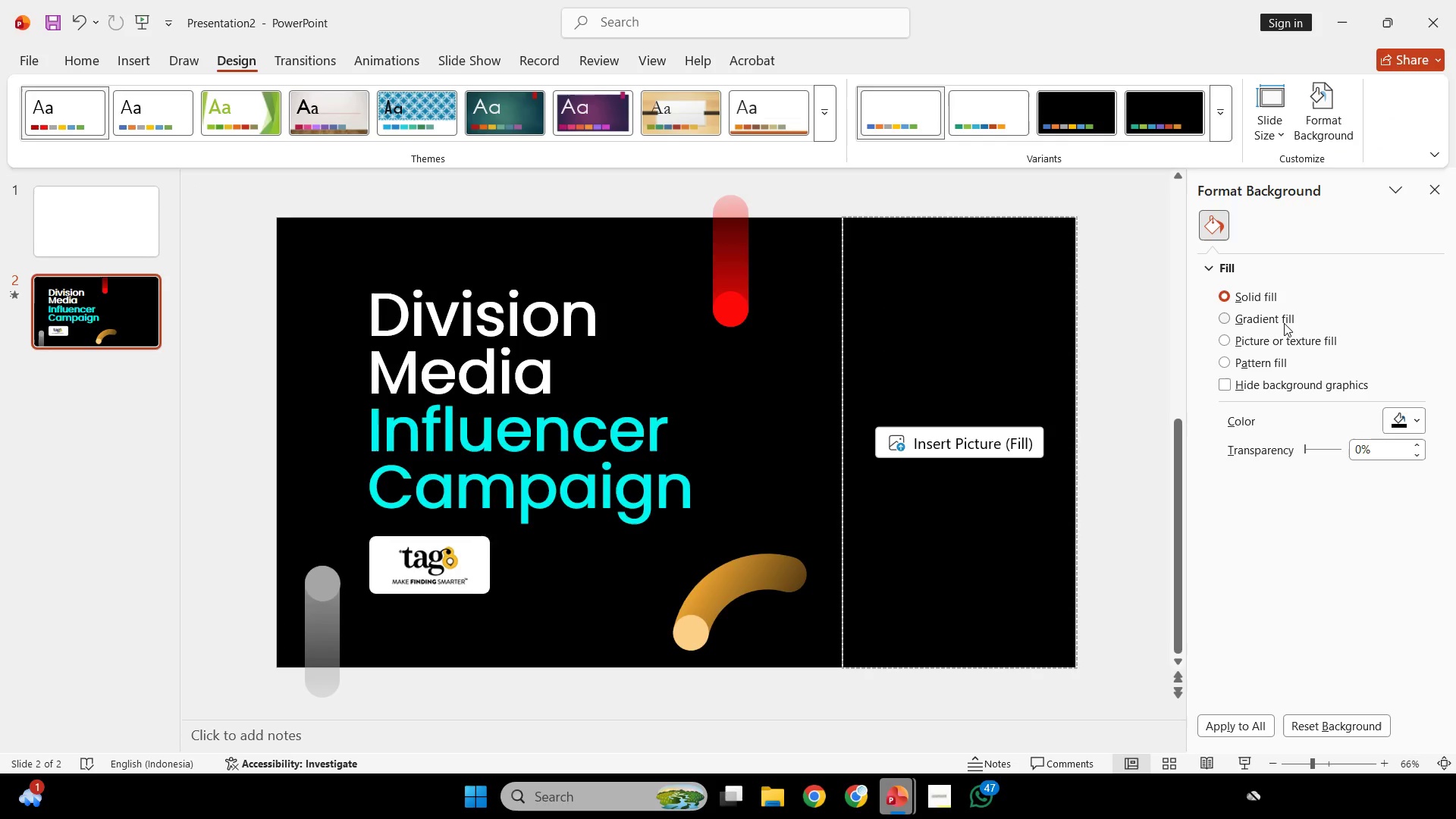 
left_click([1284, 323])
 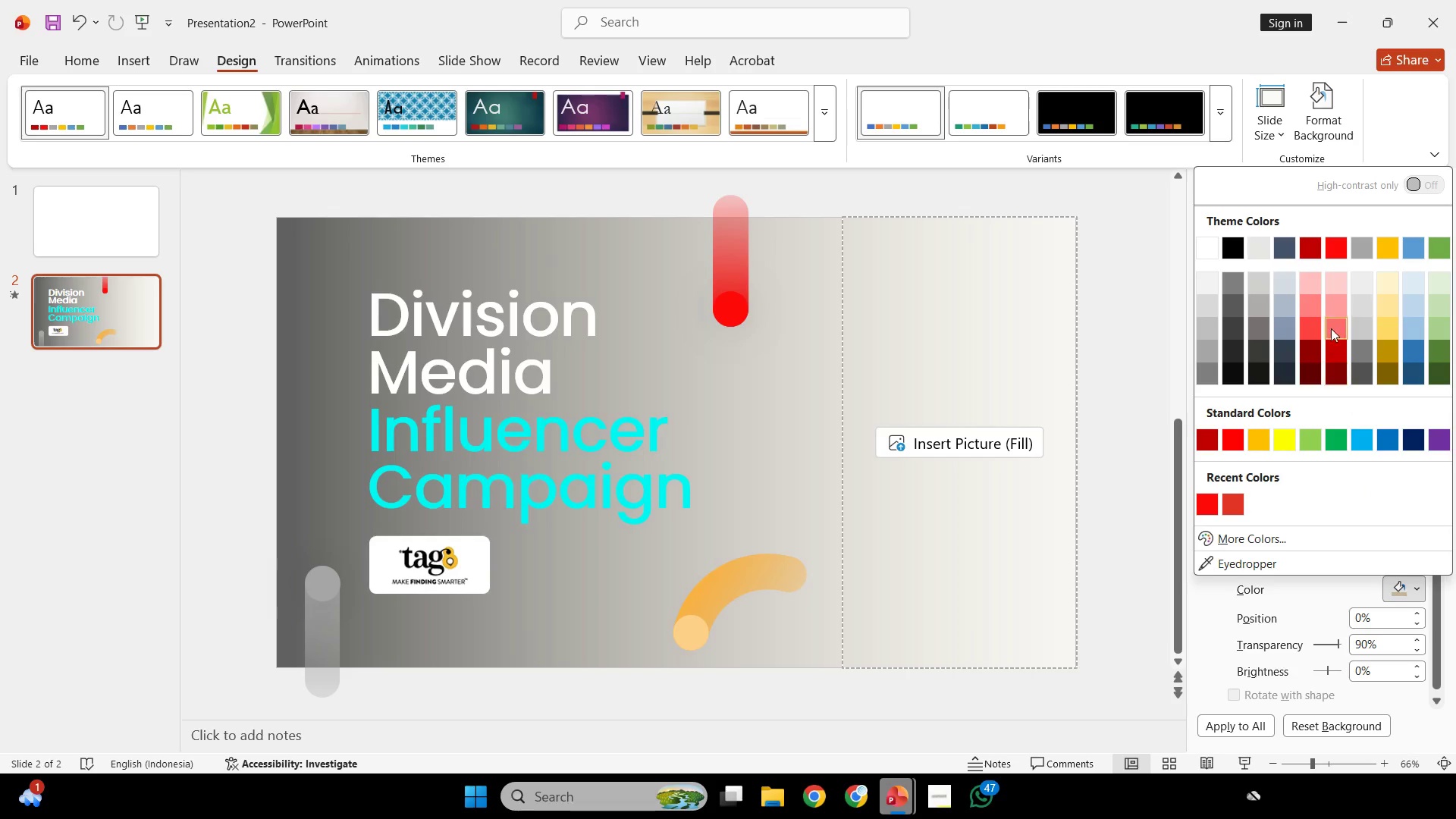 
left_click([1305, 258])
 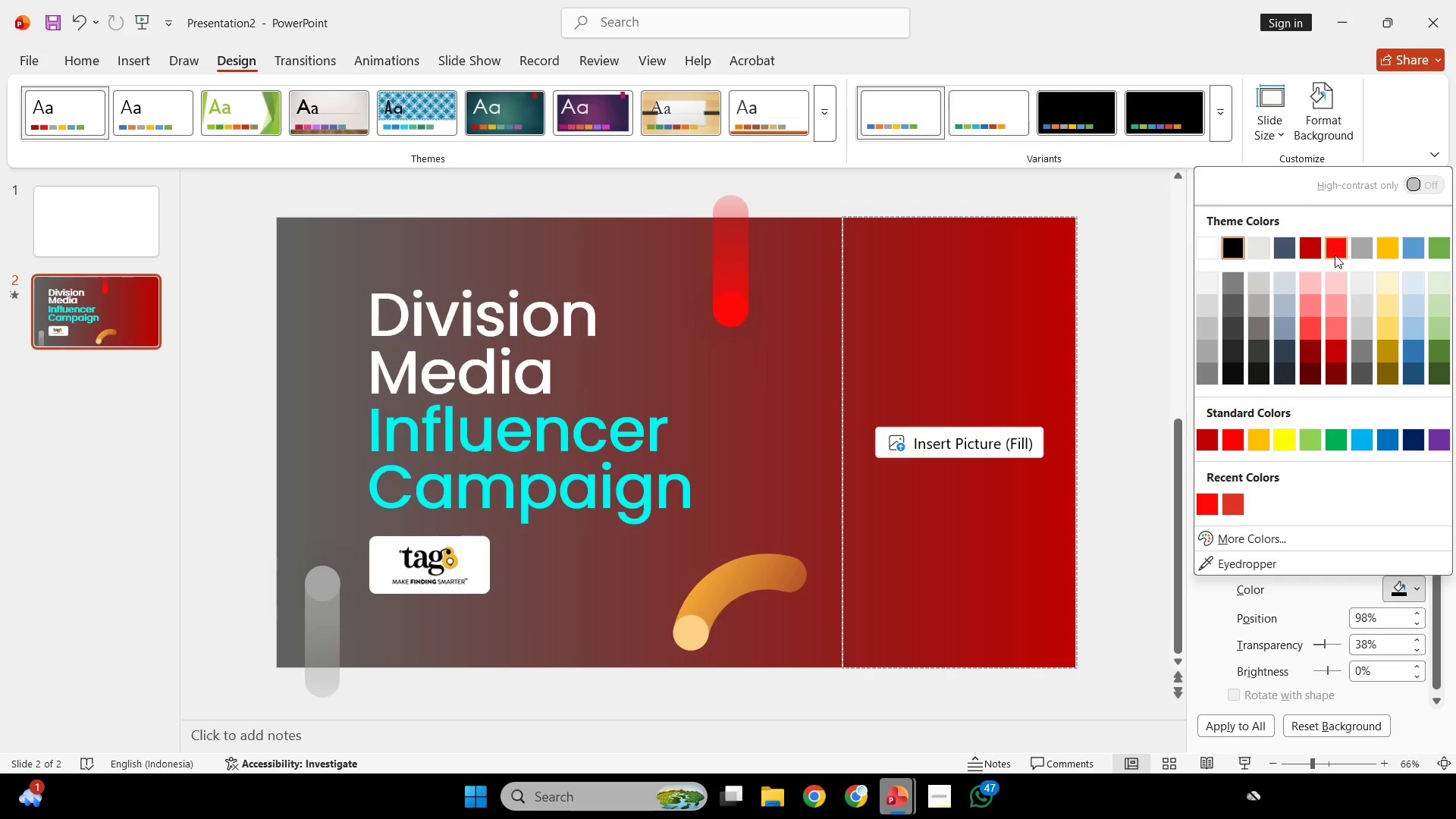 
left_click([1128, 313])
 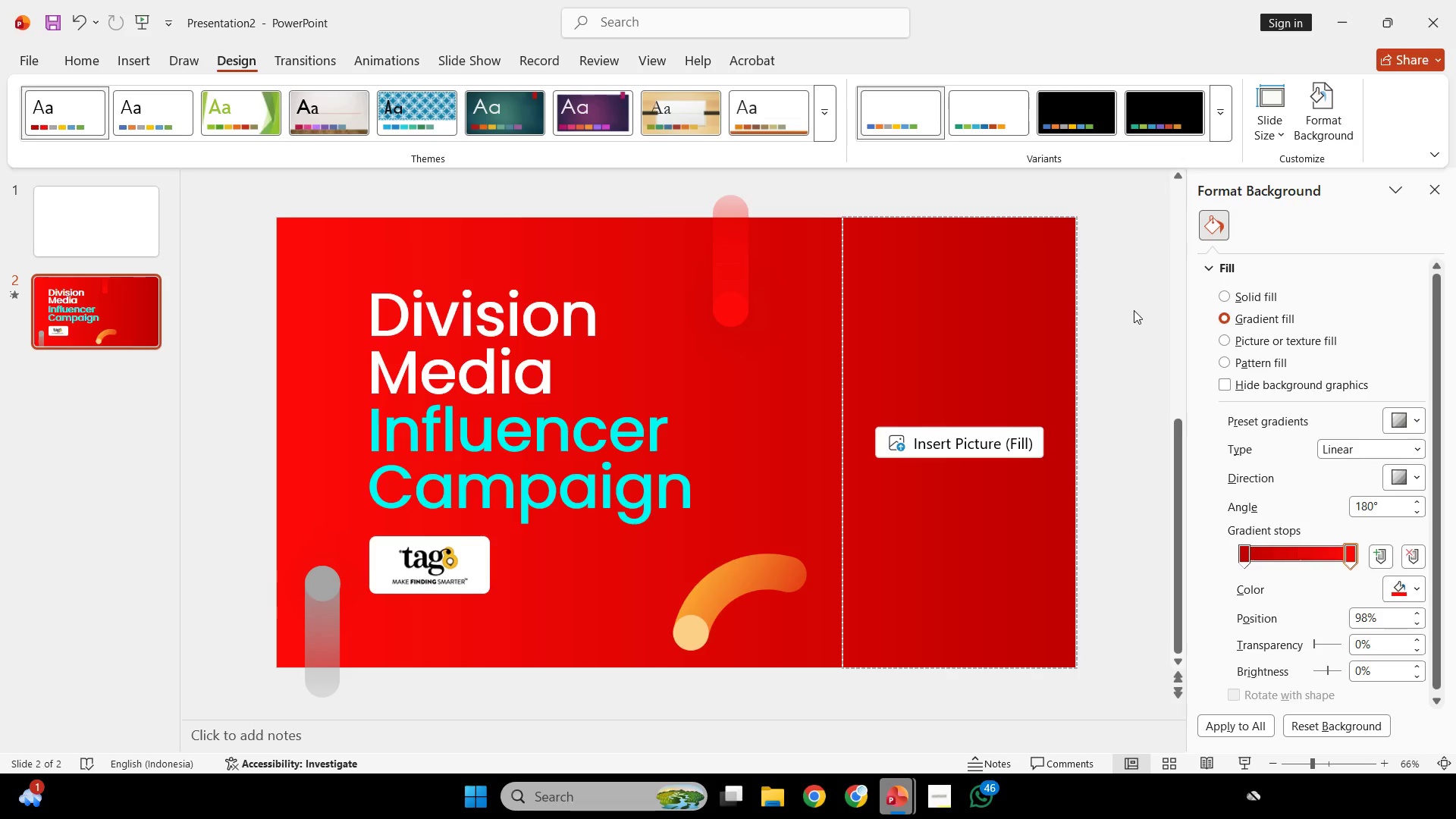 
wait(42.67)
 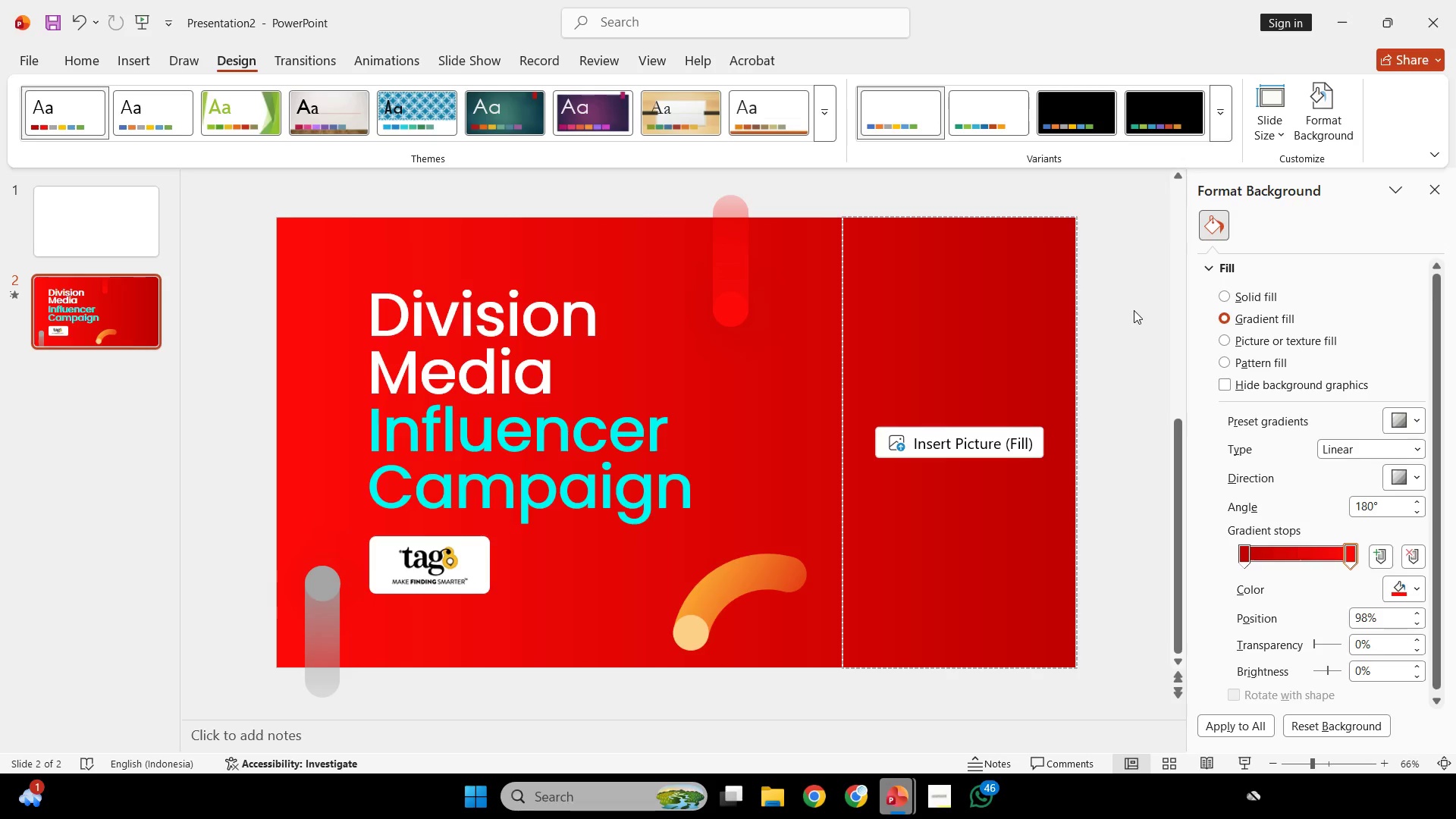 
left_click([1128, 492])
 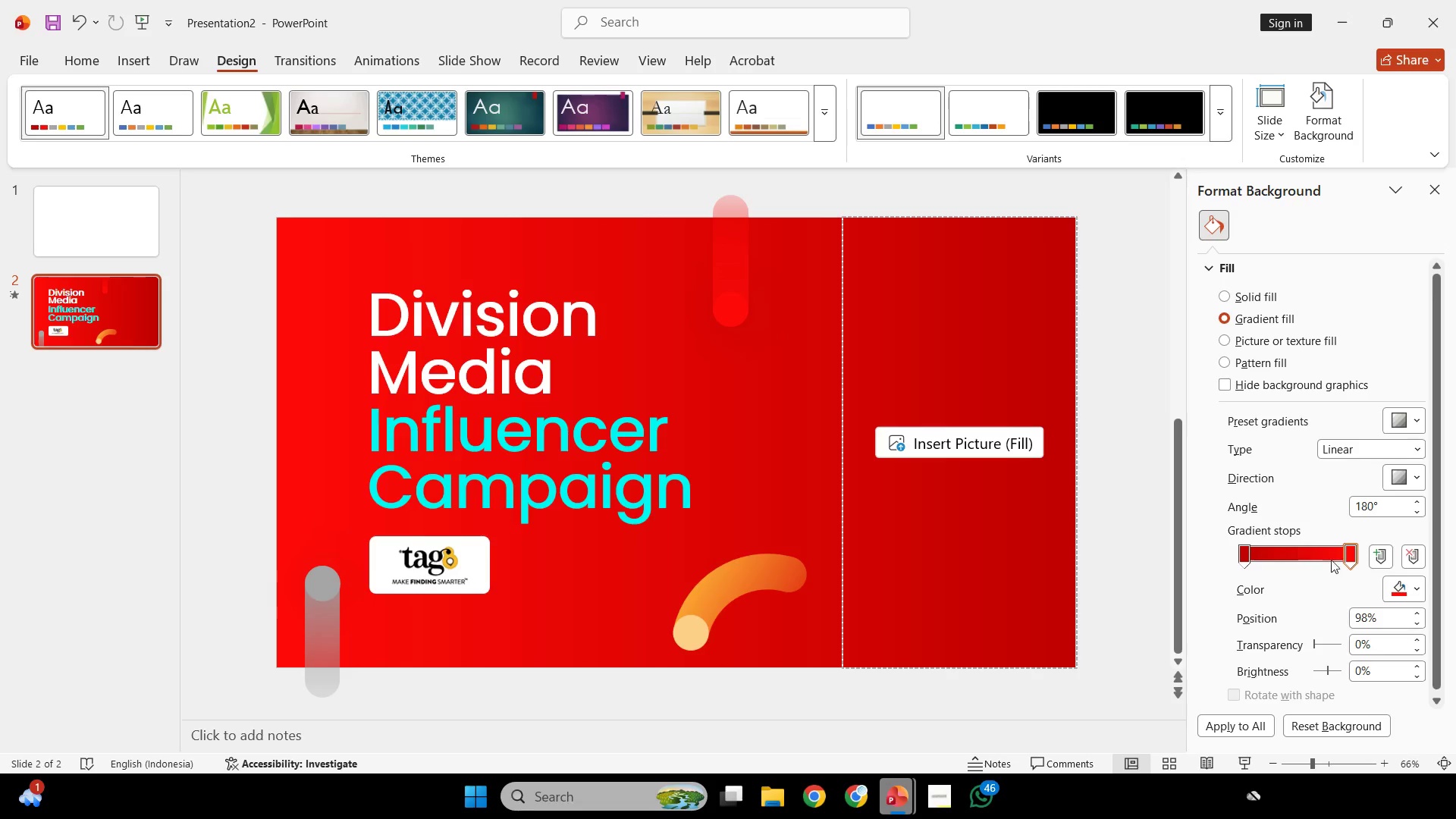 
left_click_drag(start_coordinate=[1349, 552], to_coordinate=[1264, 552])
 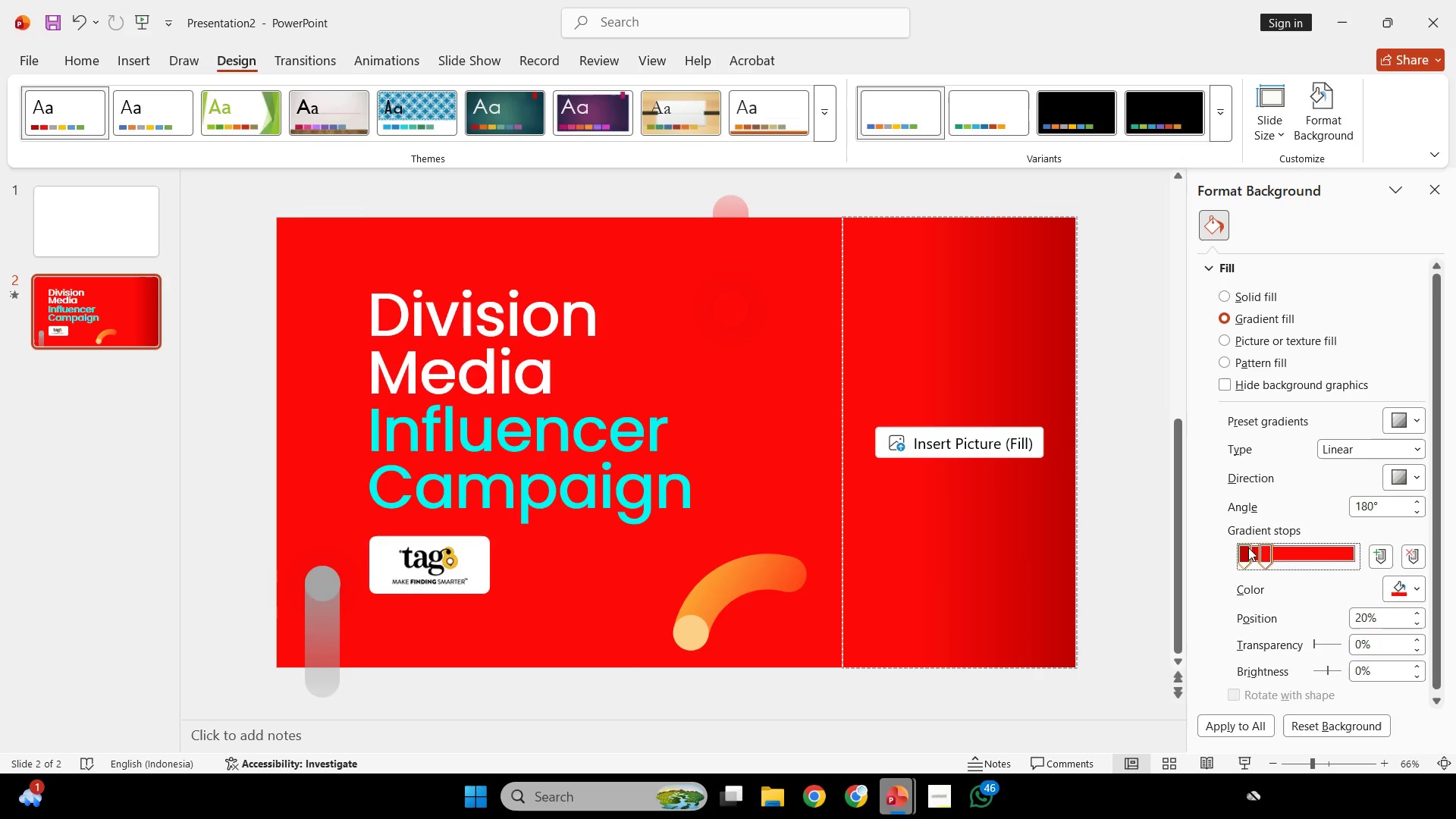 
left_click_drag(start_coordinate=[1248, 548], to_coordinate=[1426, 543])
 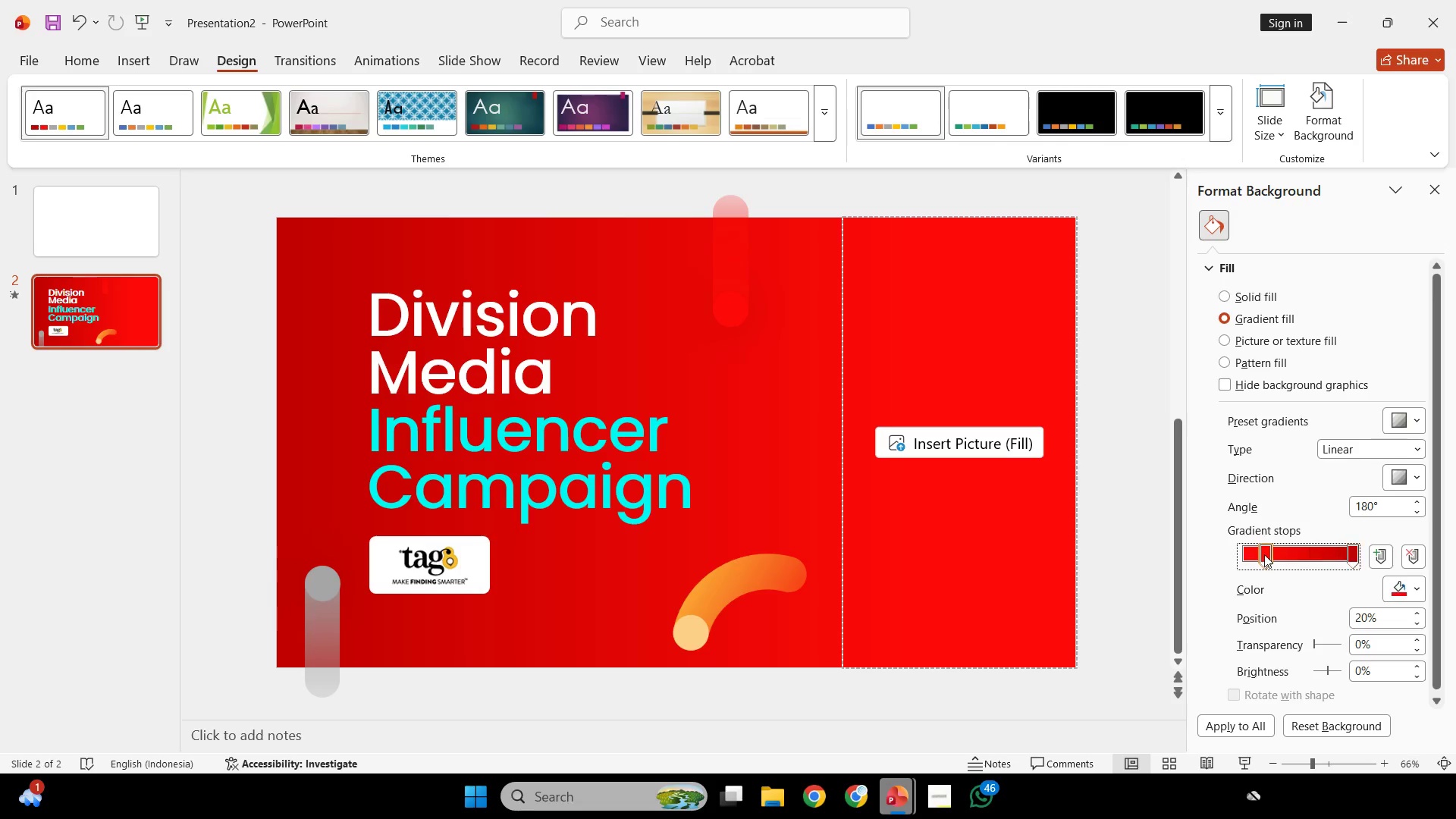 
left_click_drag(start_coordinate=[1264, 554], to_coordinate=[1174, 555])
 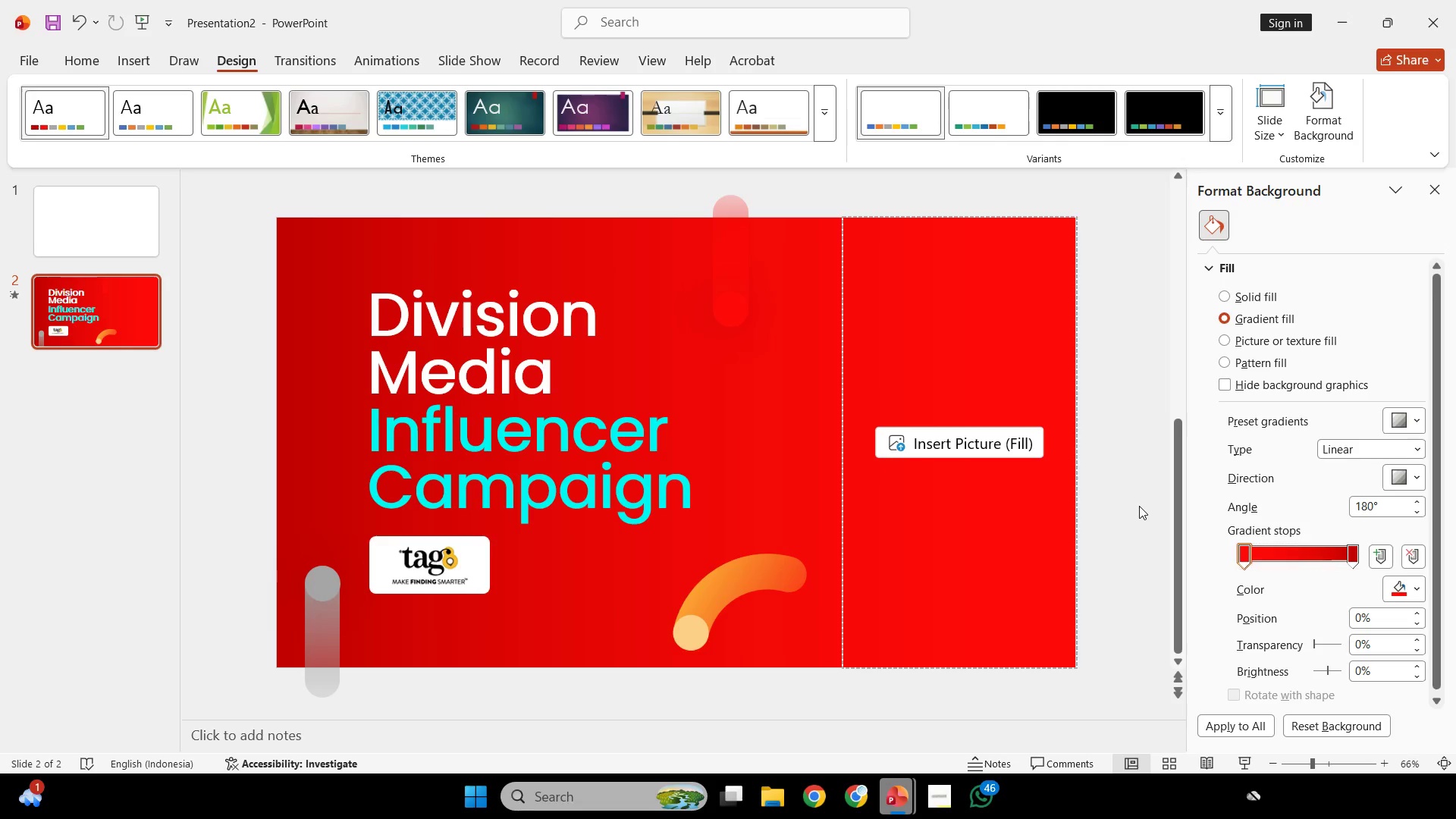 
left_click([1139, 506])
 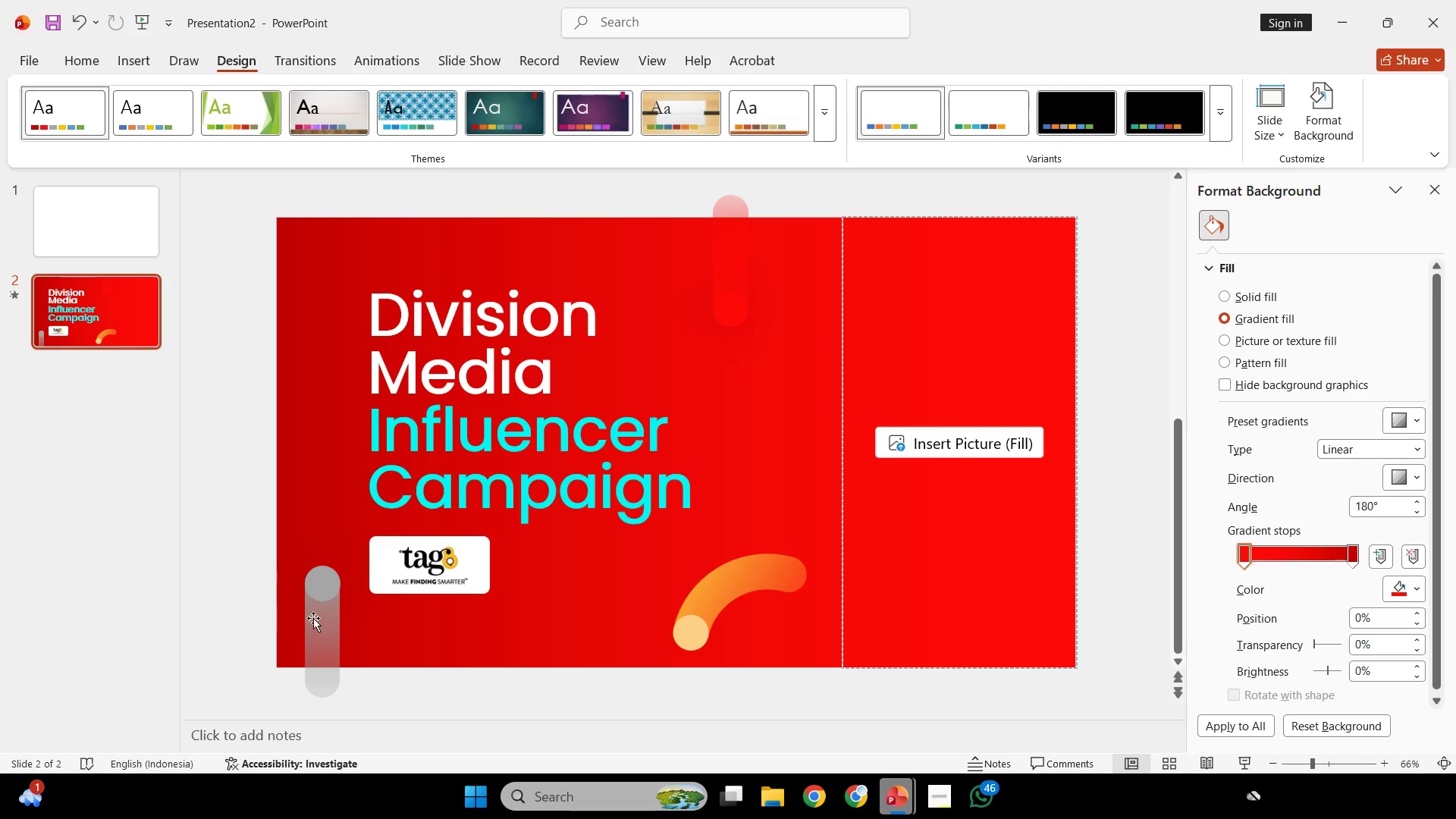 
left_click([309, 613])
 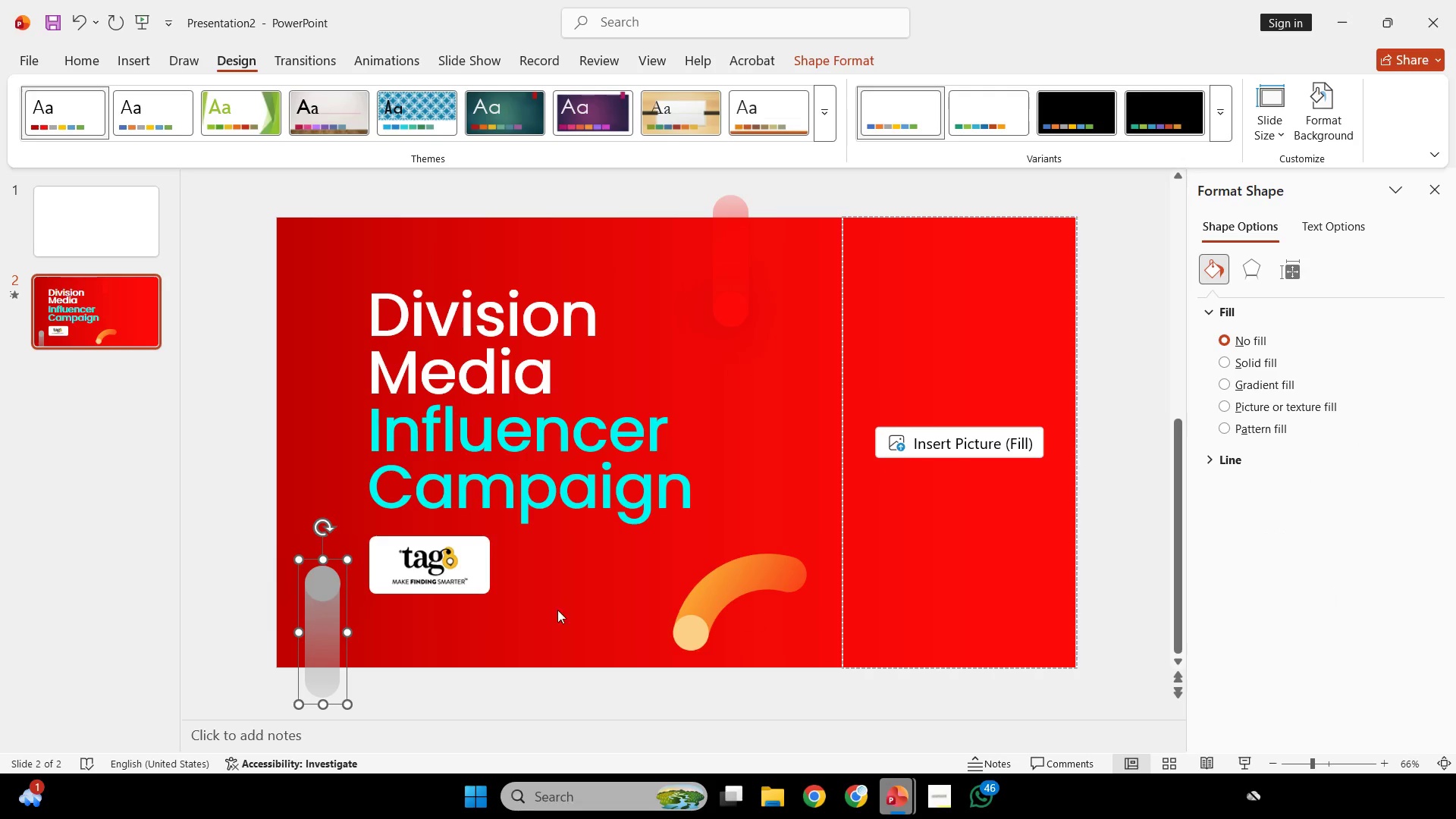 
key(Control+Shift+G)
 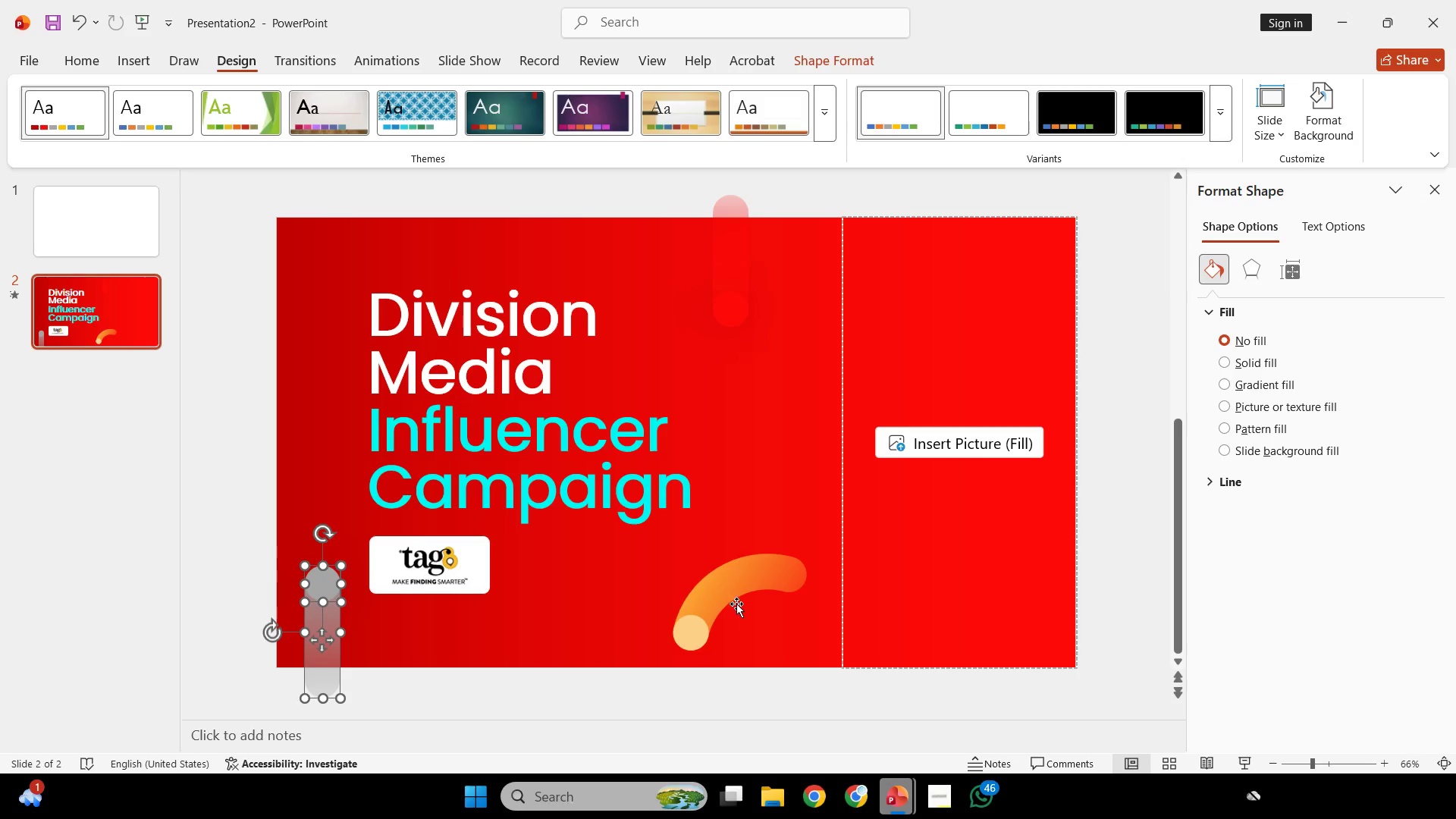 
hold_key(key=ShiftLeft, duration=0.56)
left_click([734, 596])
 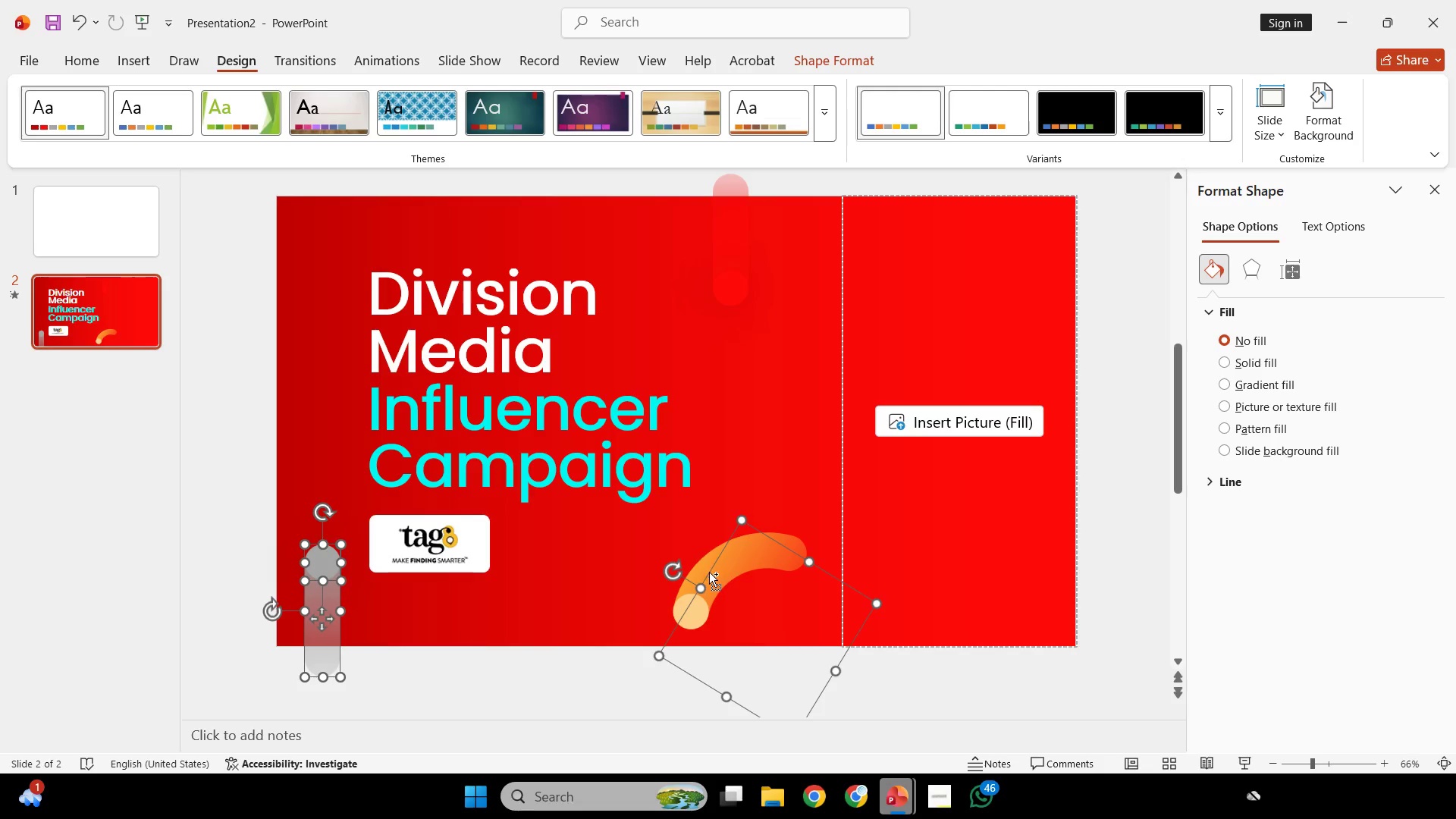 
hold_key(key=ShiftLeft, duration=0.38)
 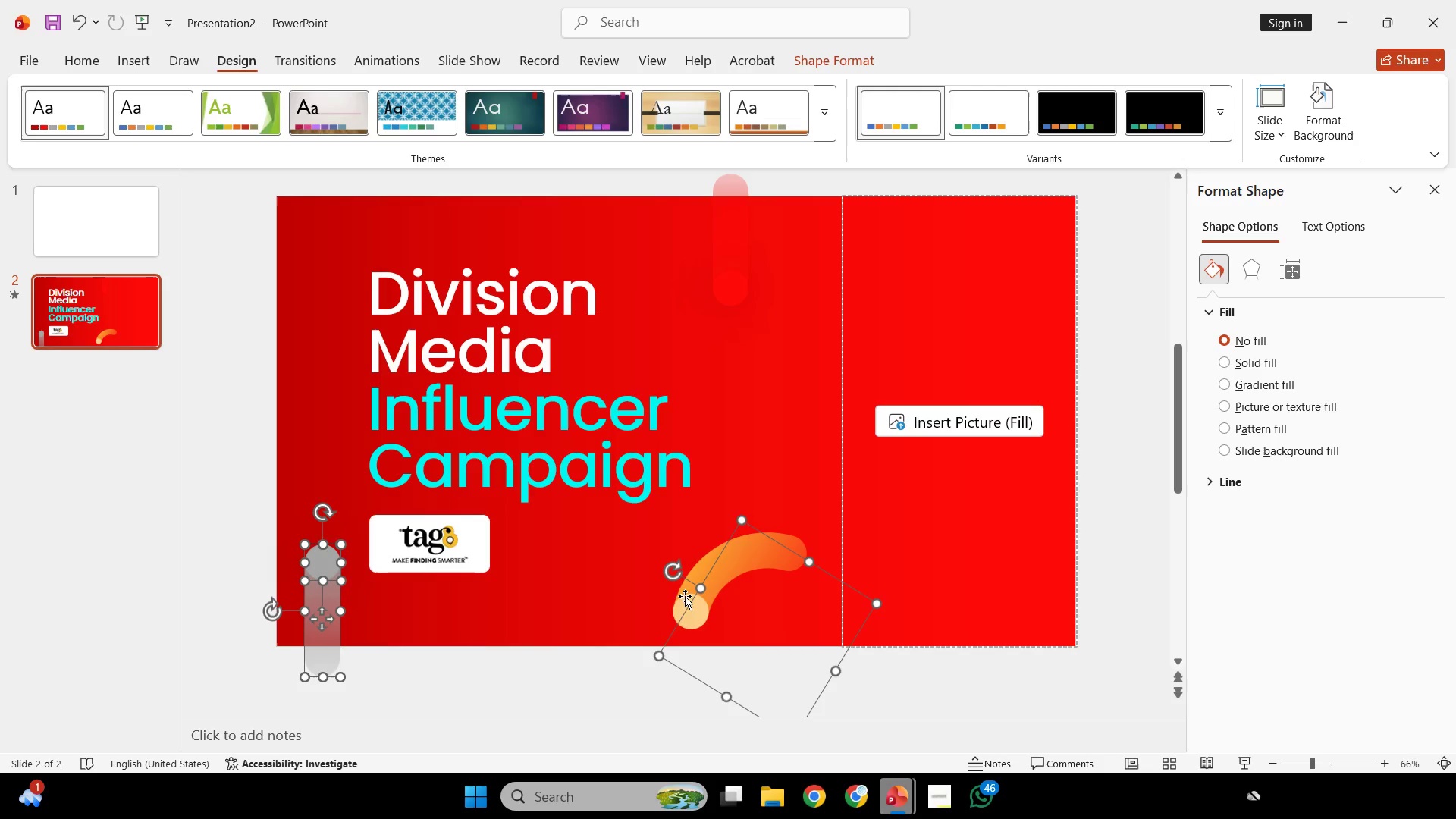 
hold_key(key=ControlLeft, duration=0.38)
 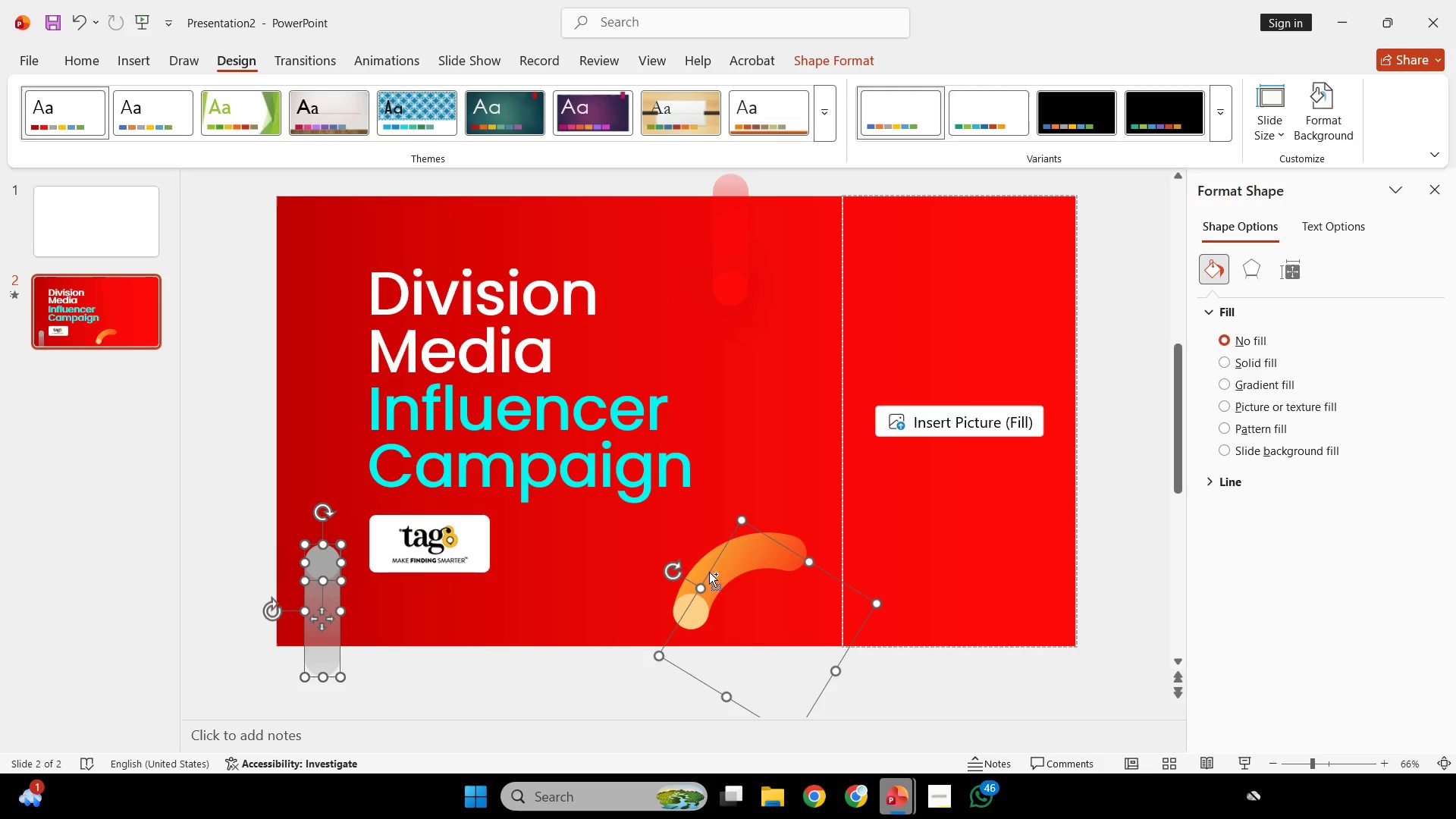 
key(Control+Shift+G)
 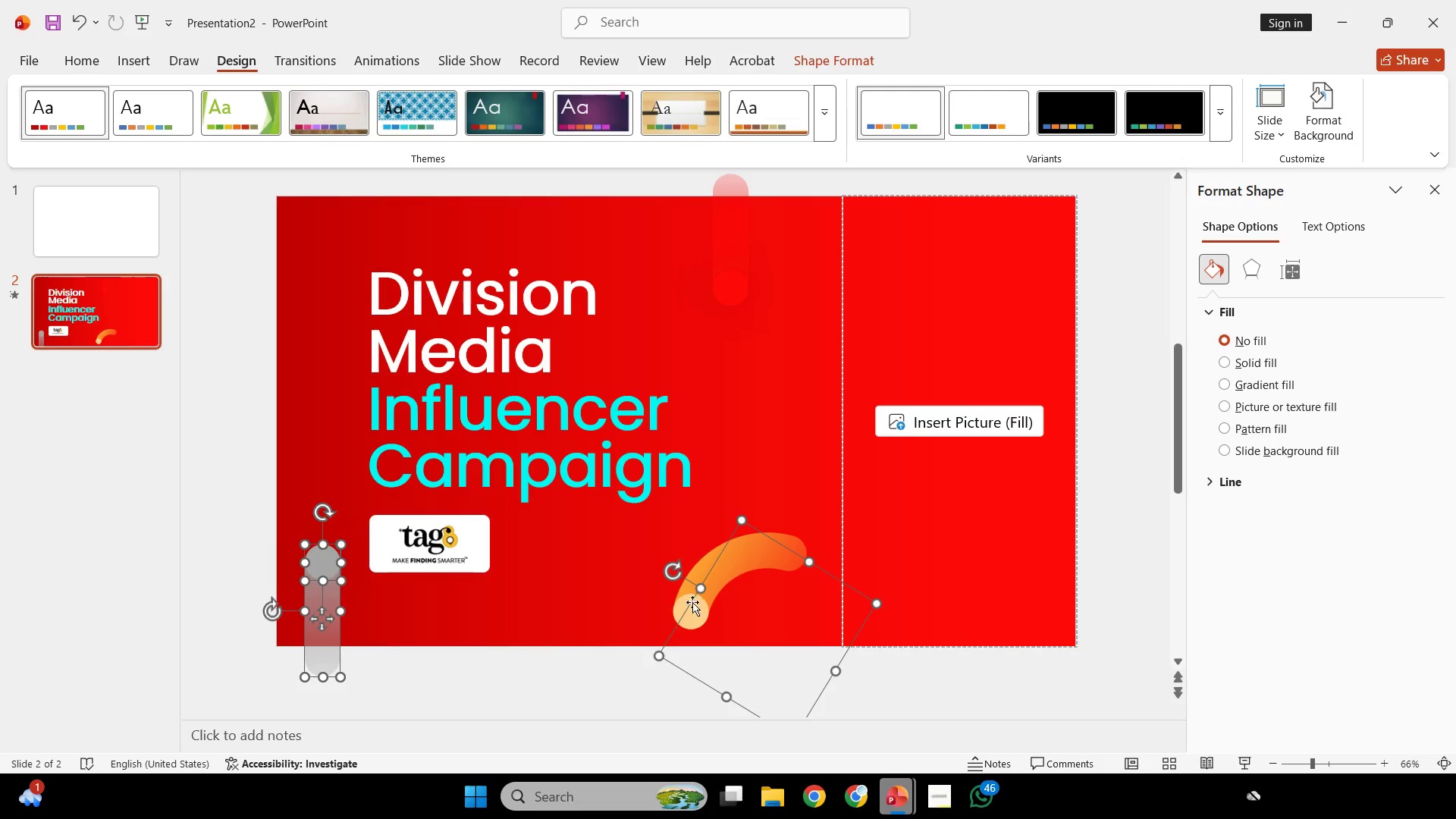 
double_click([688, 613])
 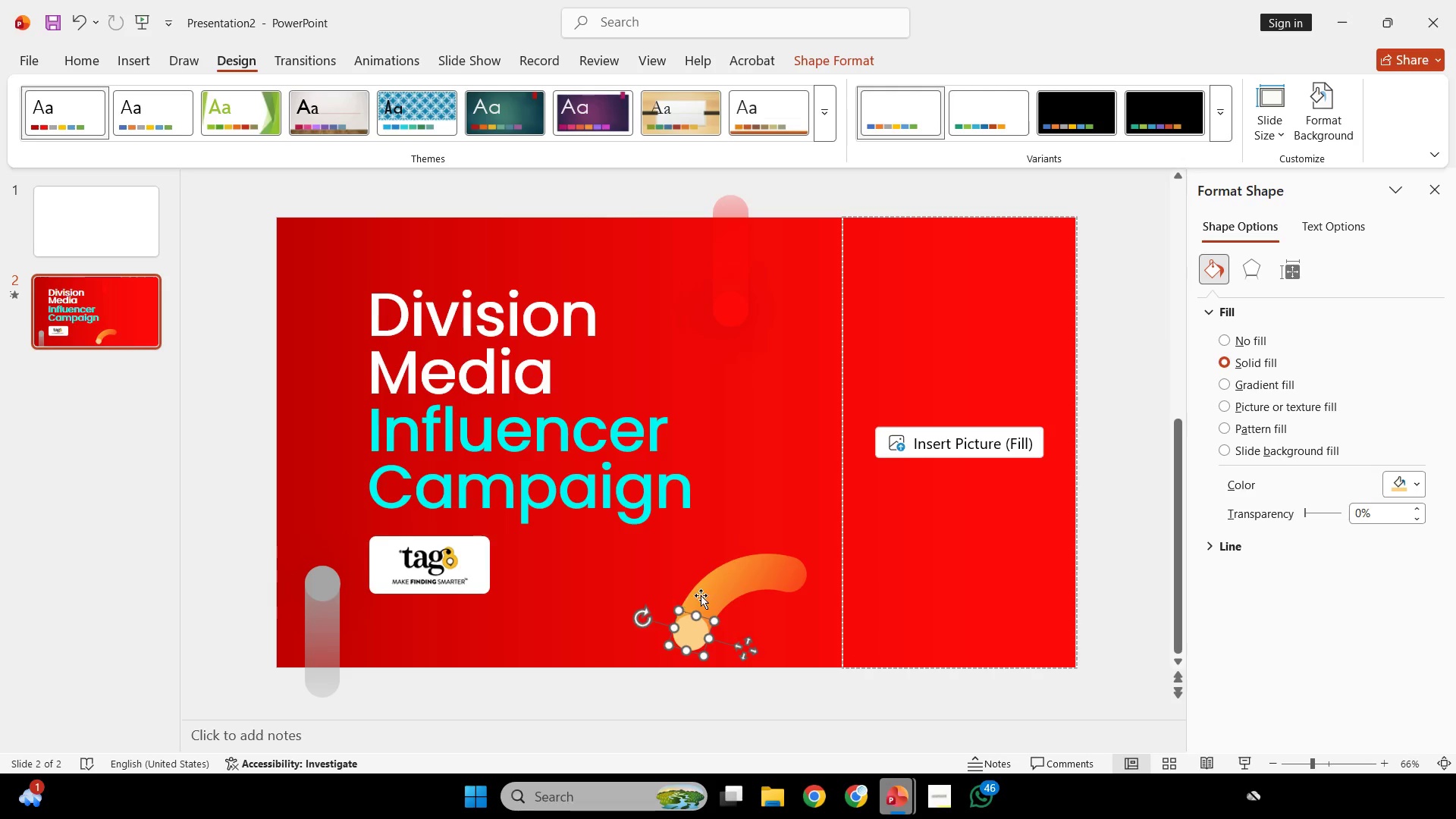 
left_click([702, 595])
 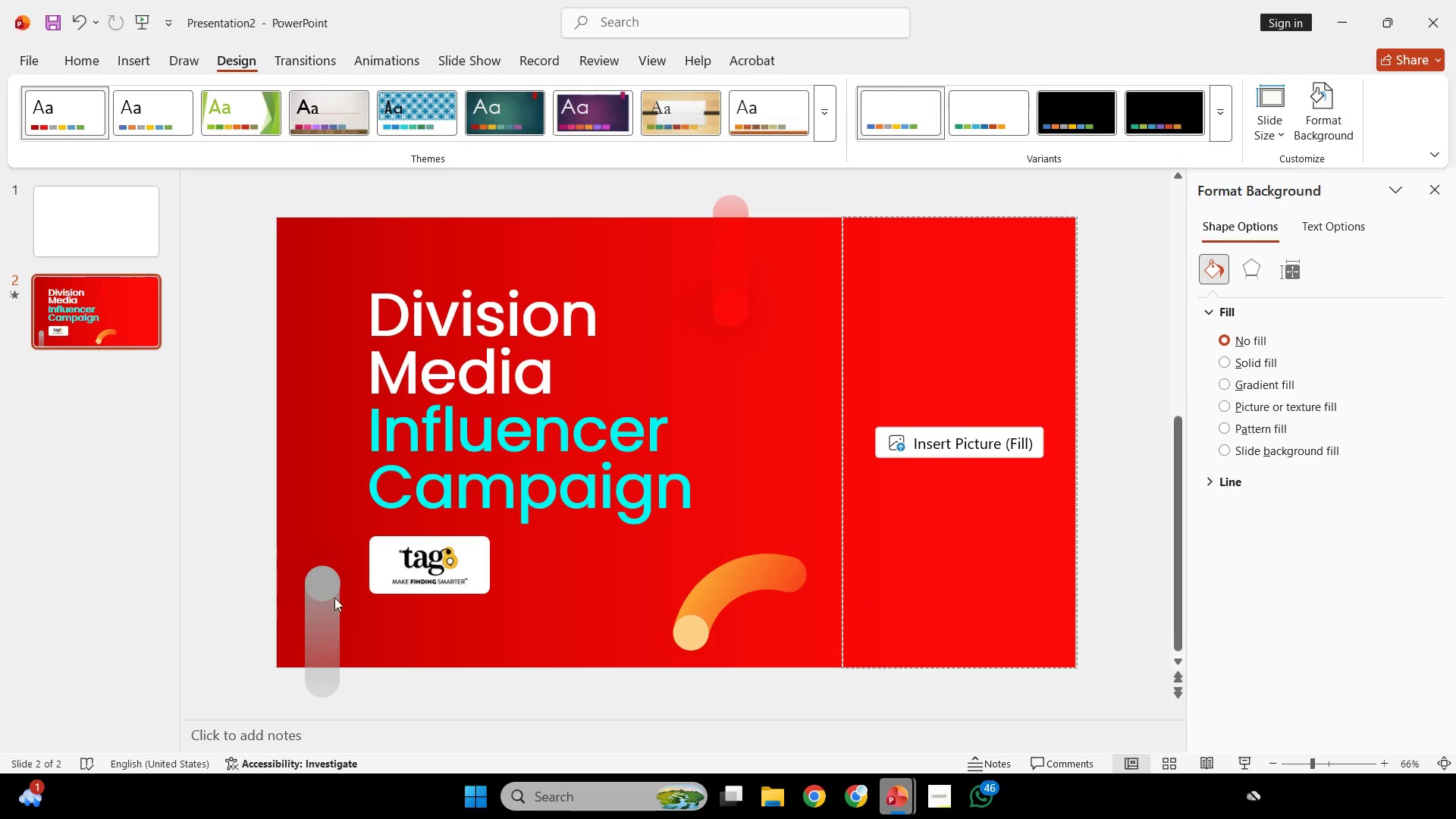 
left_click([337, 602])
 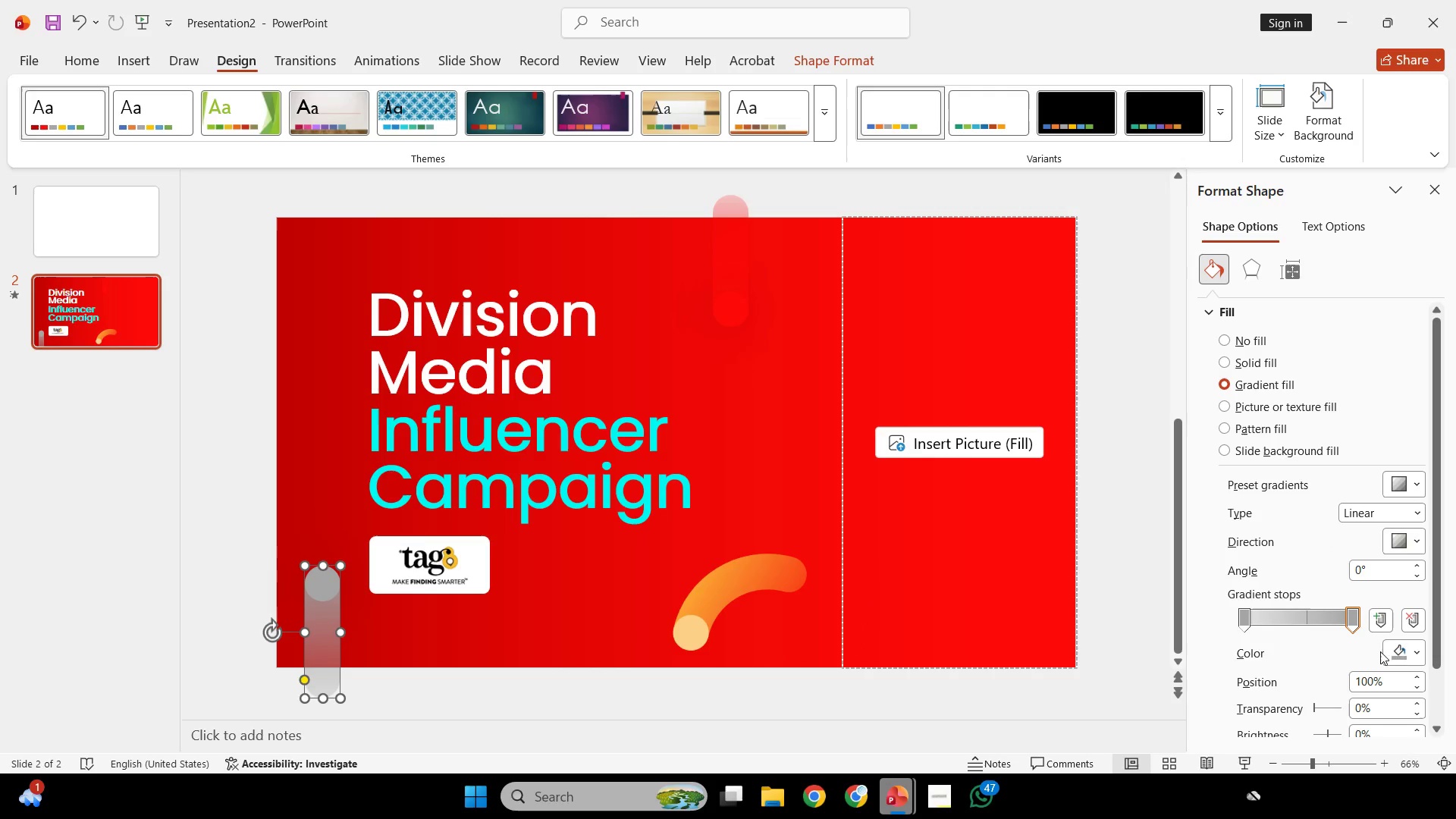 
left_click([1403, 652])
 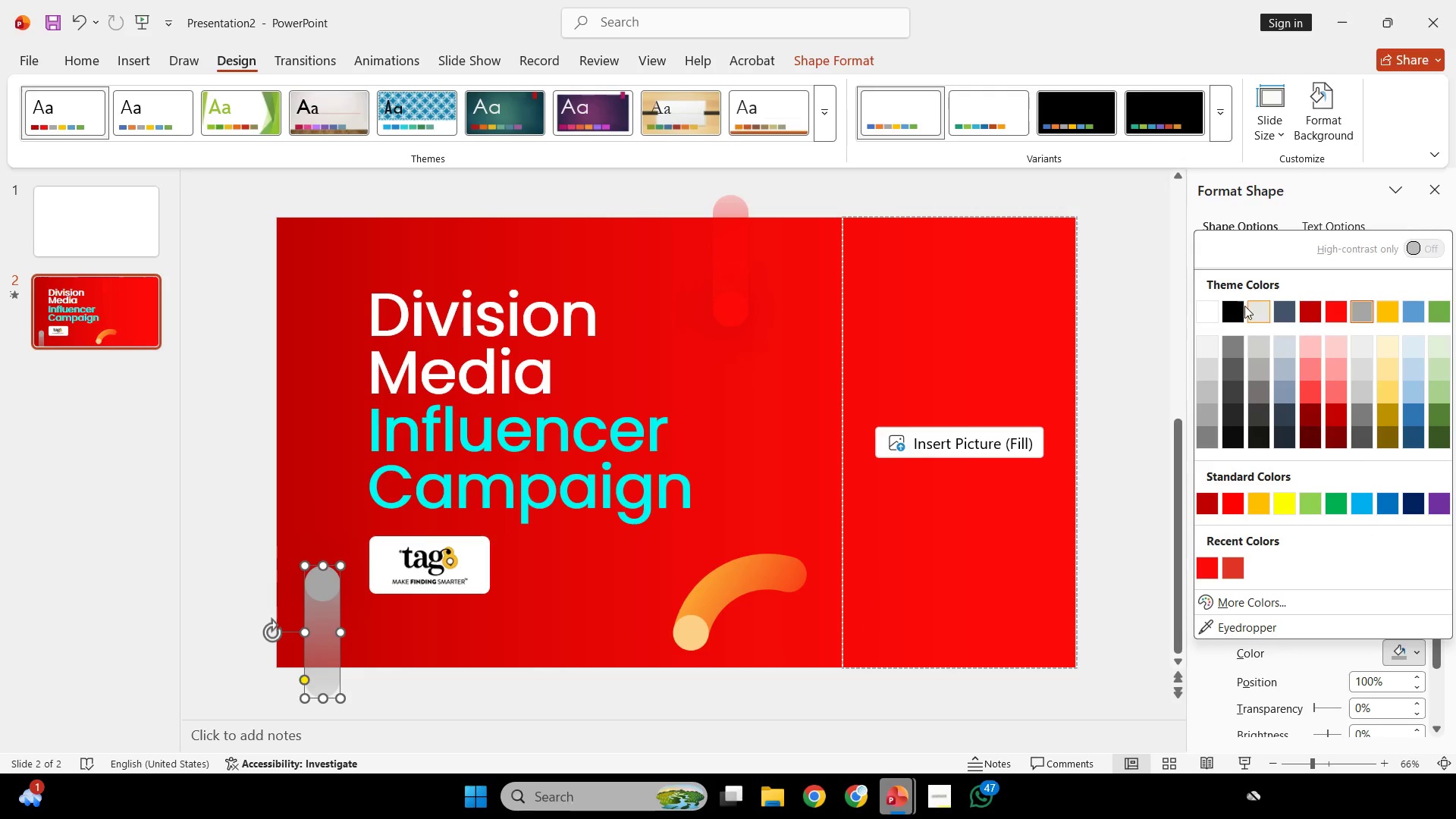 
left_click([1231, 310])
 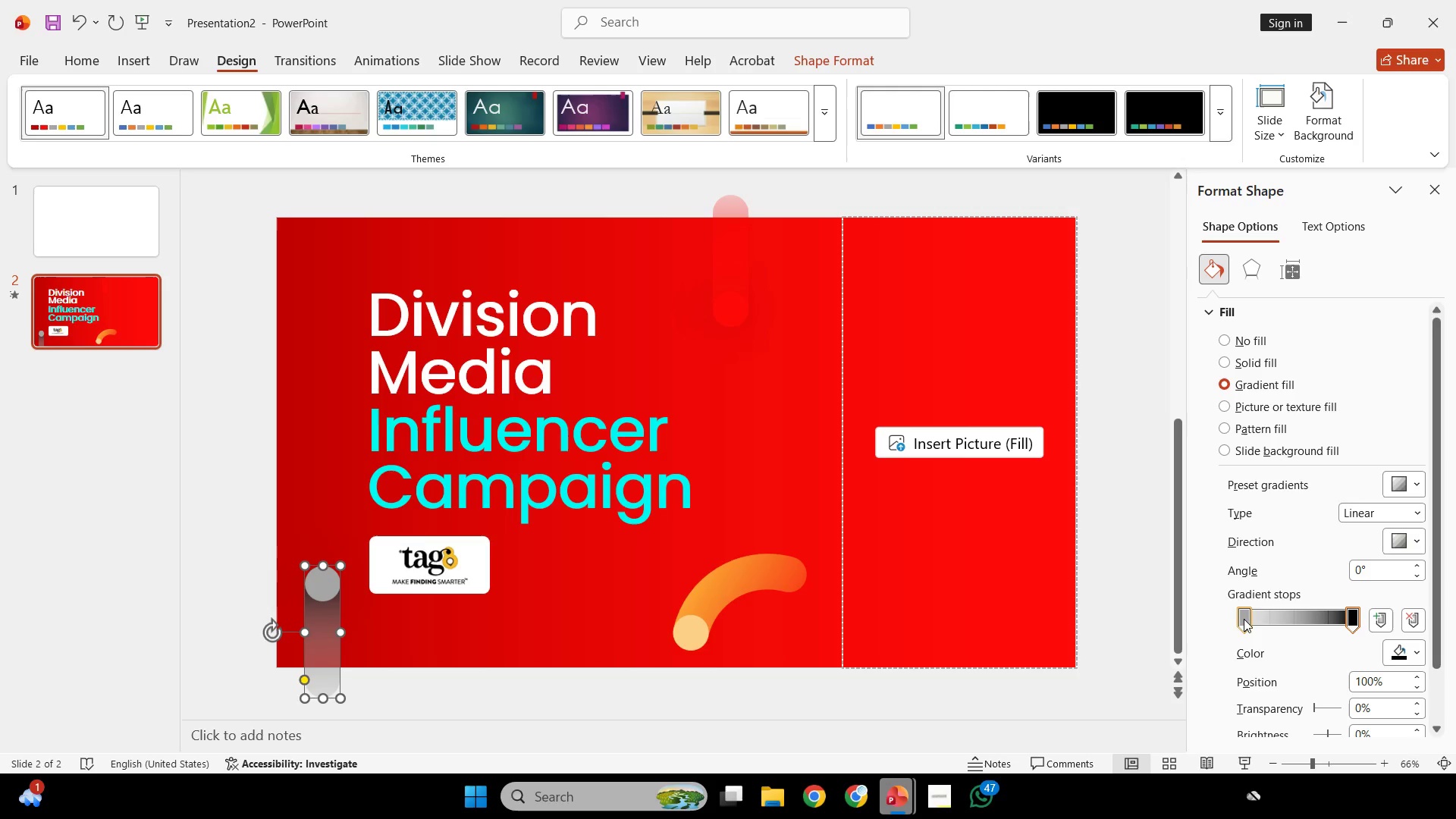 
left_click([1246, 620])
 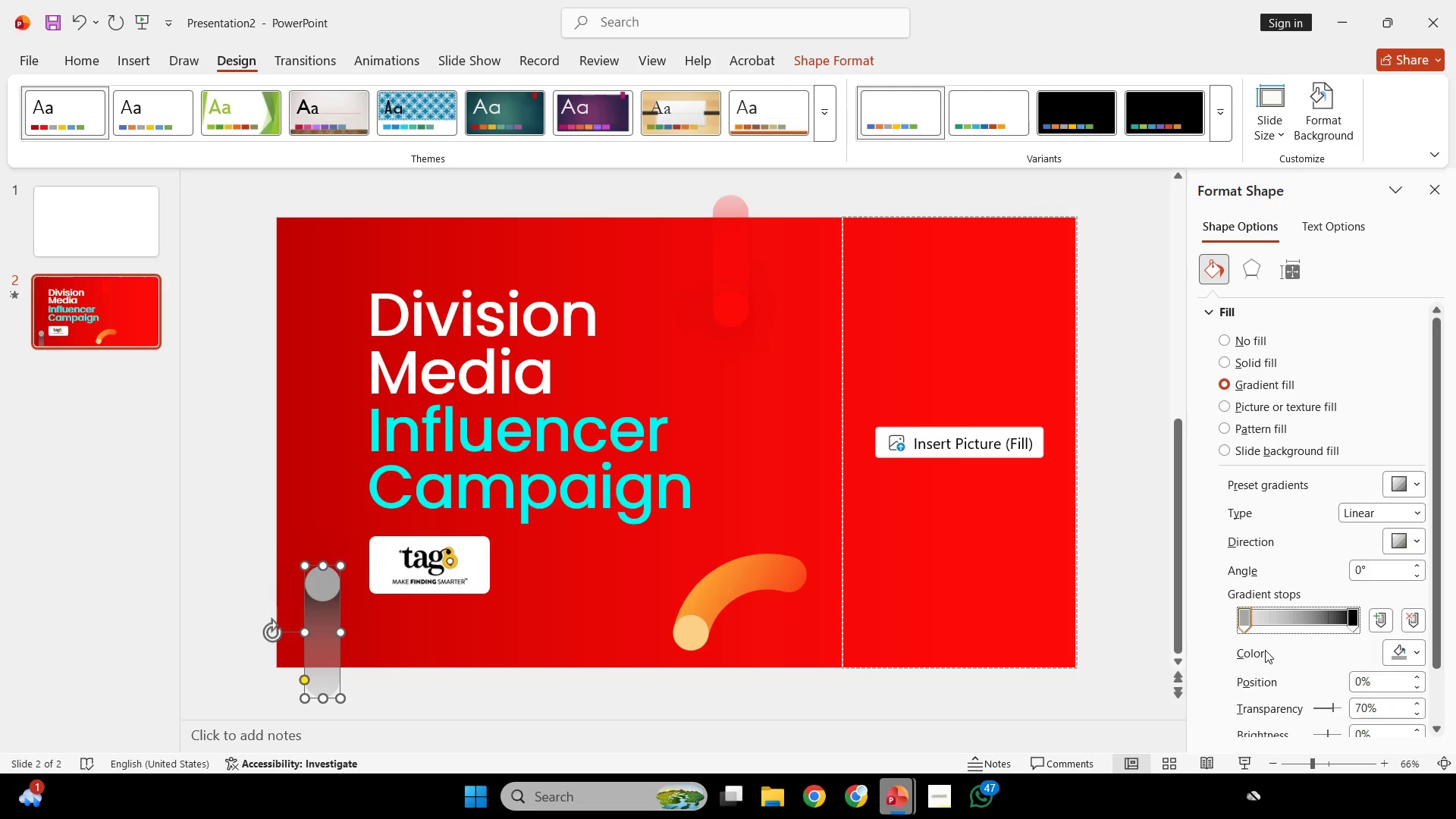 
wait(9.06)
 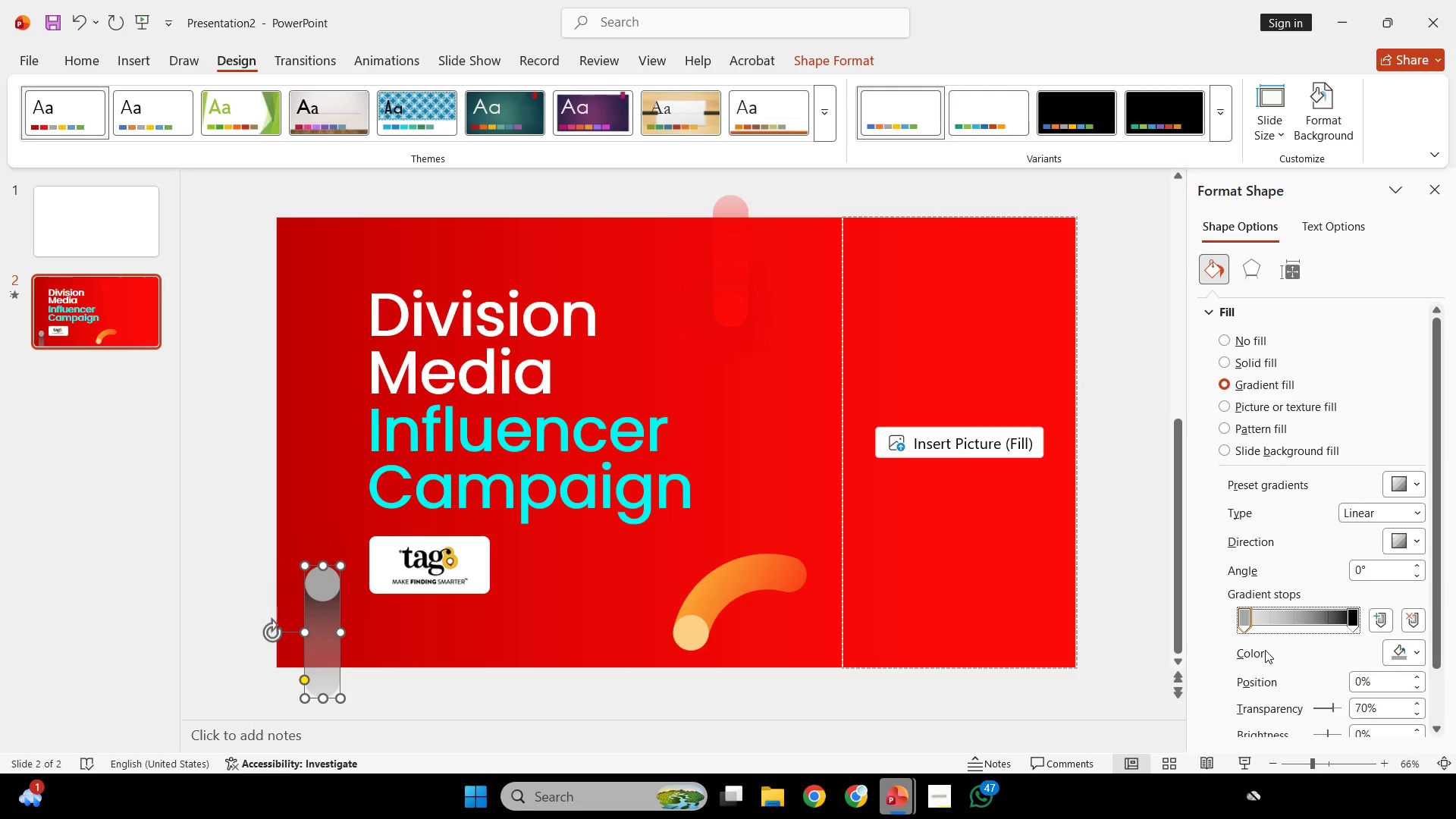 
left_click([1393, 651])
 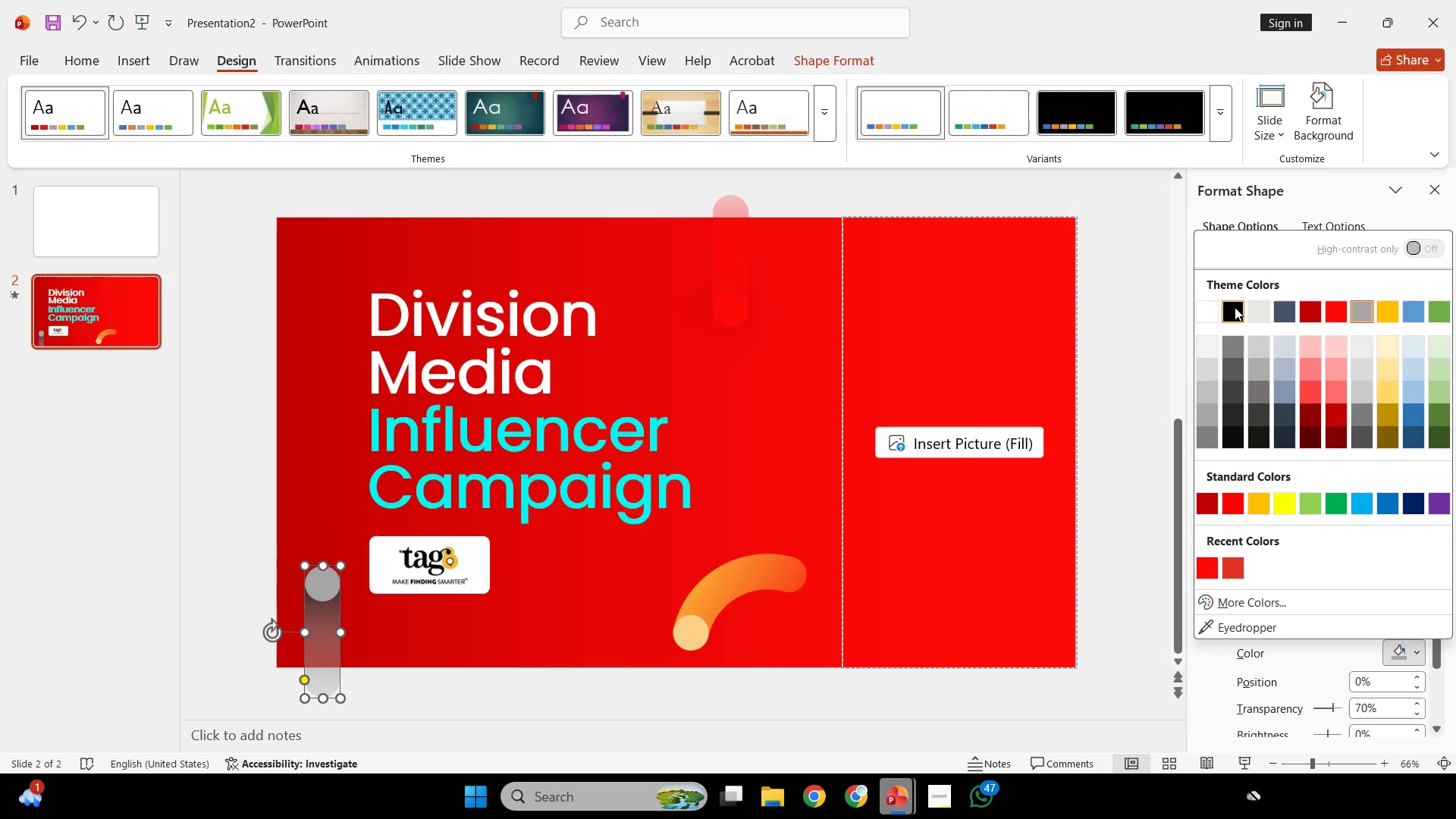 
left_click([1234, 309])
 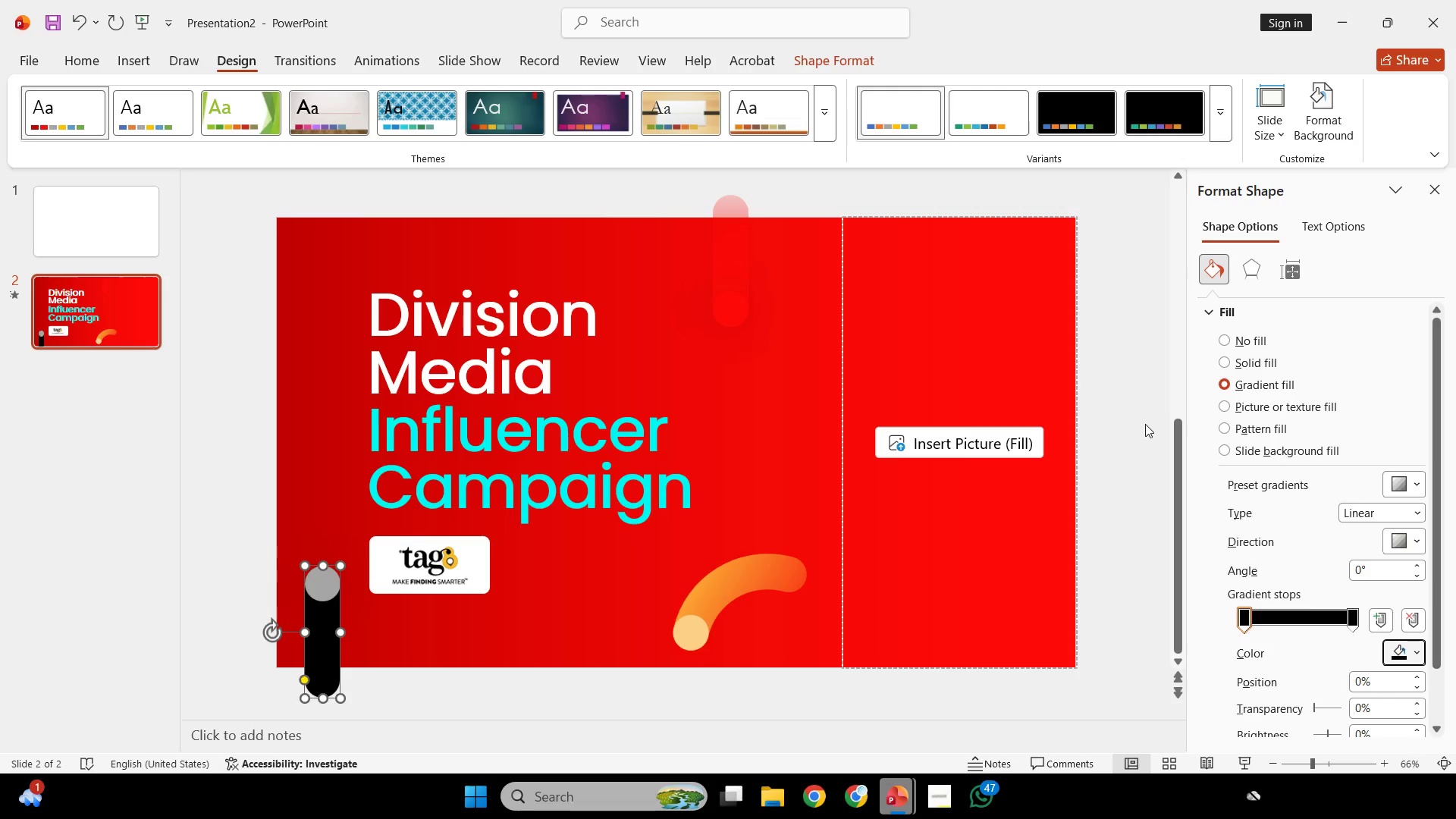 
left_click([1143, 425])
 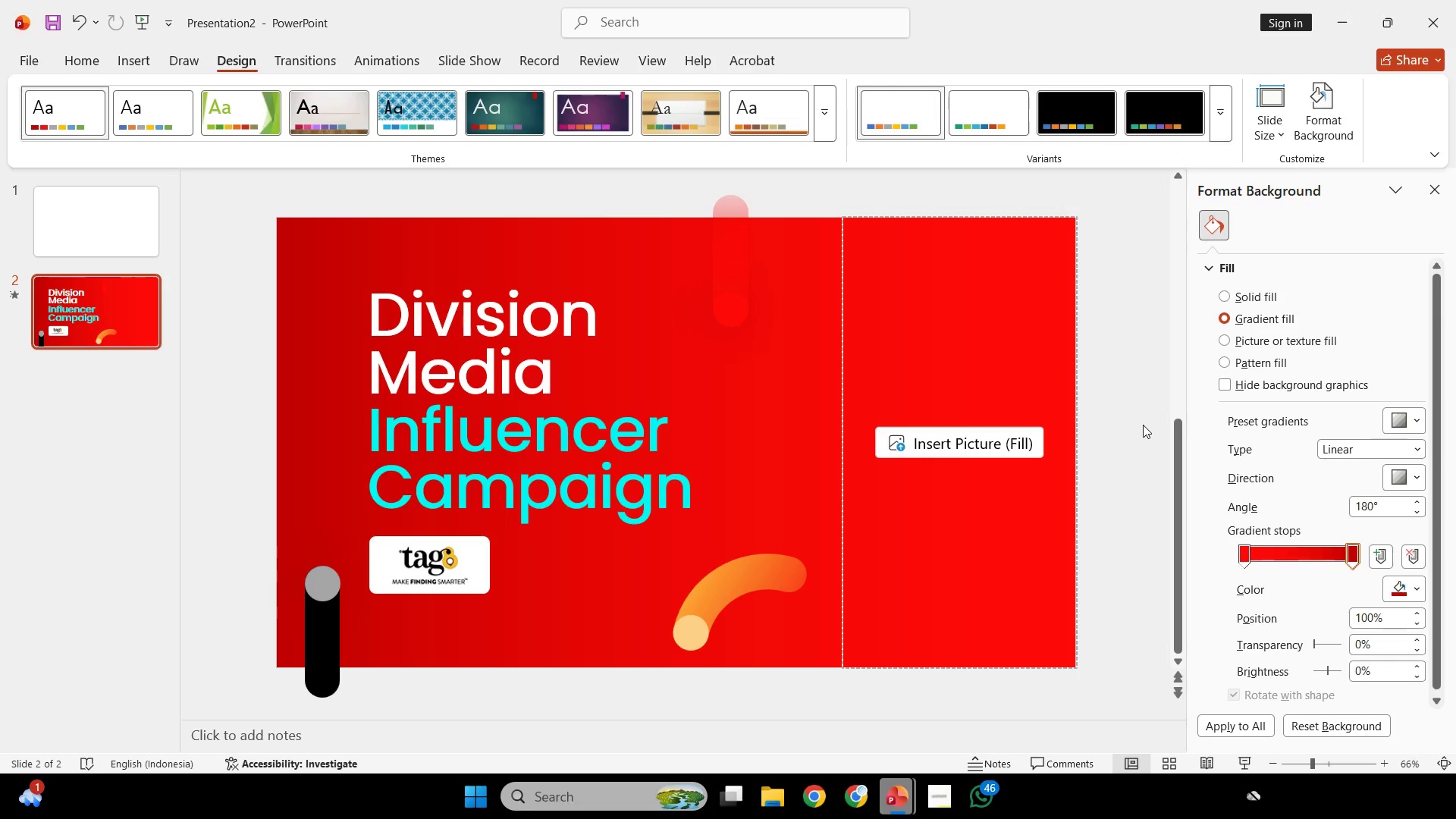 
wait(23.05)
 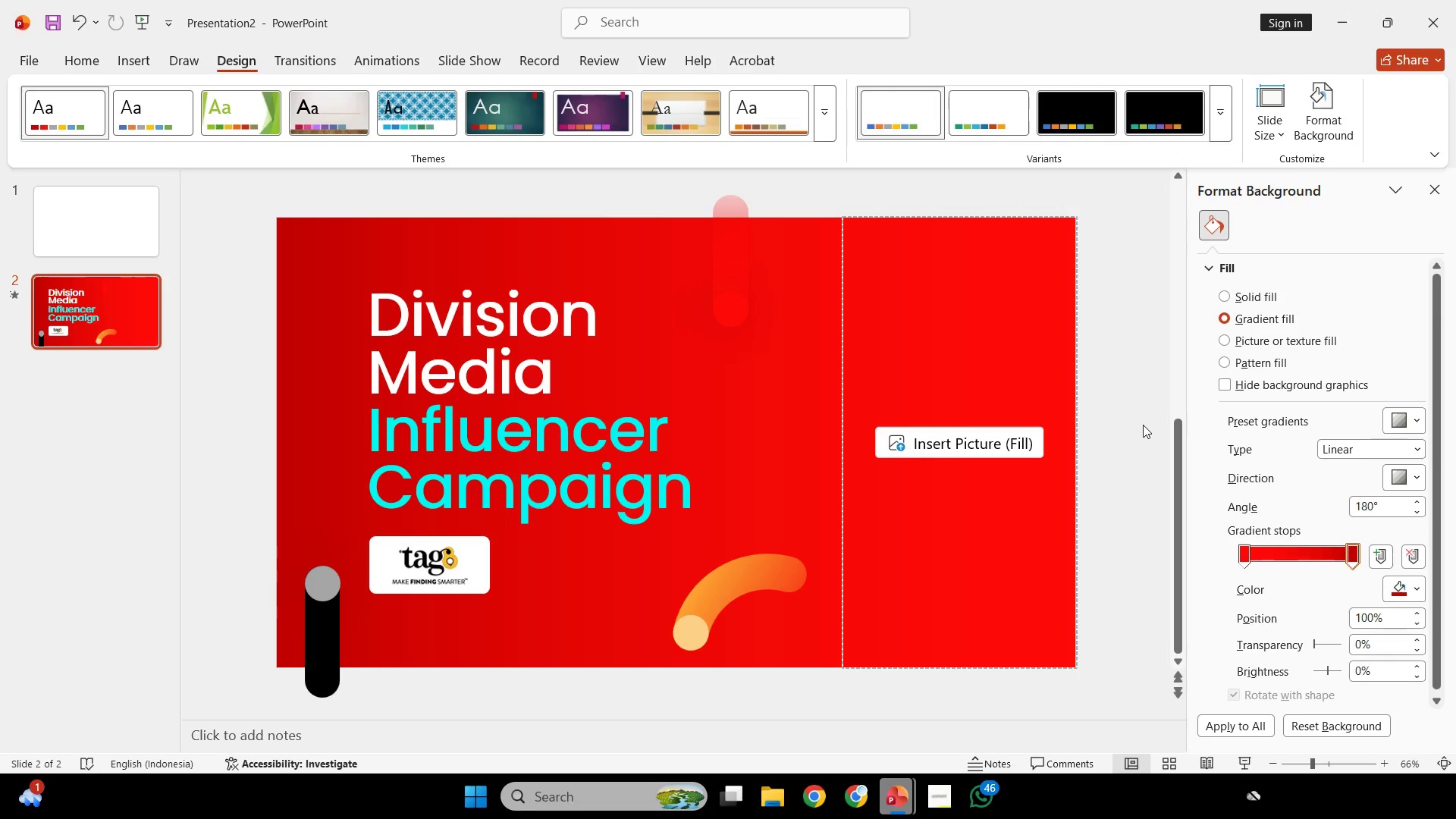 
left_click([309, 584])
 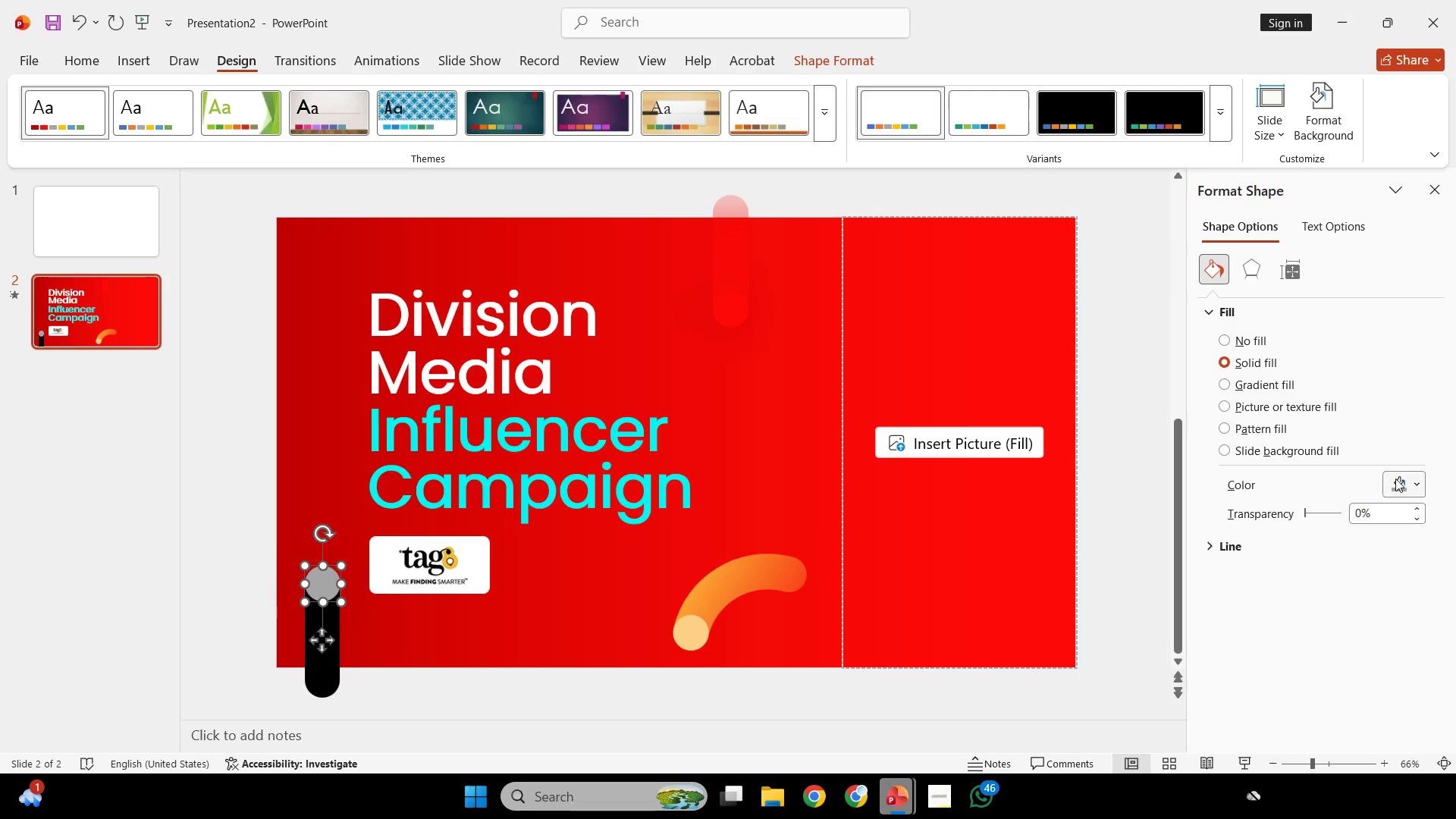 
left_click([1397, 479])
 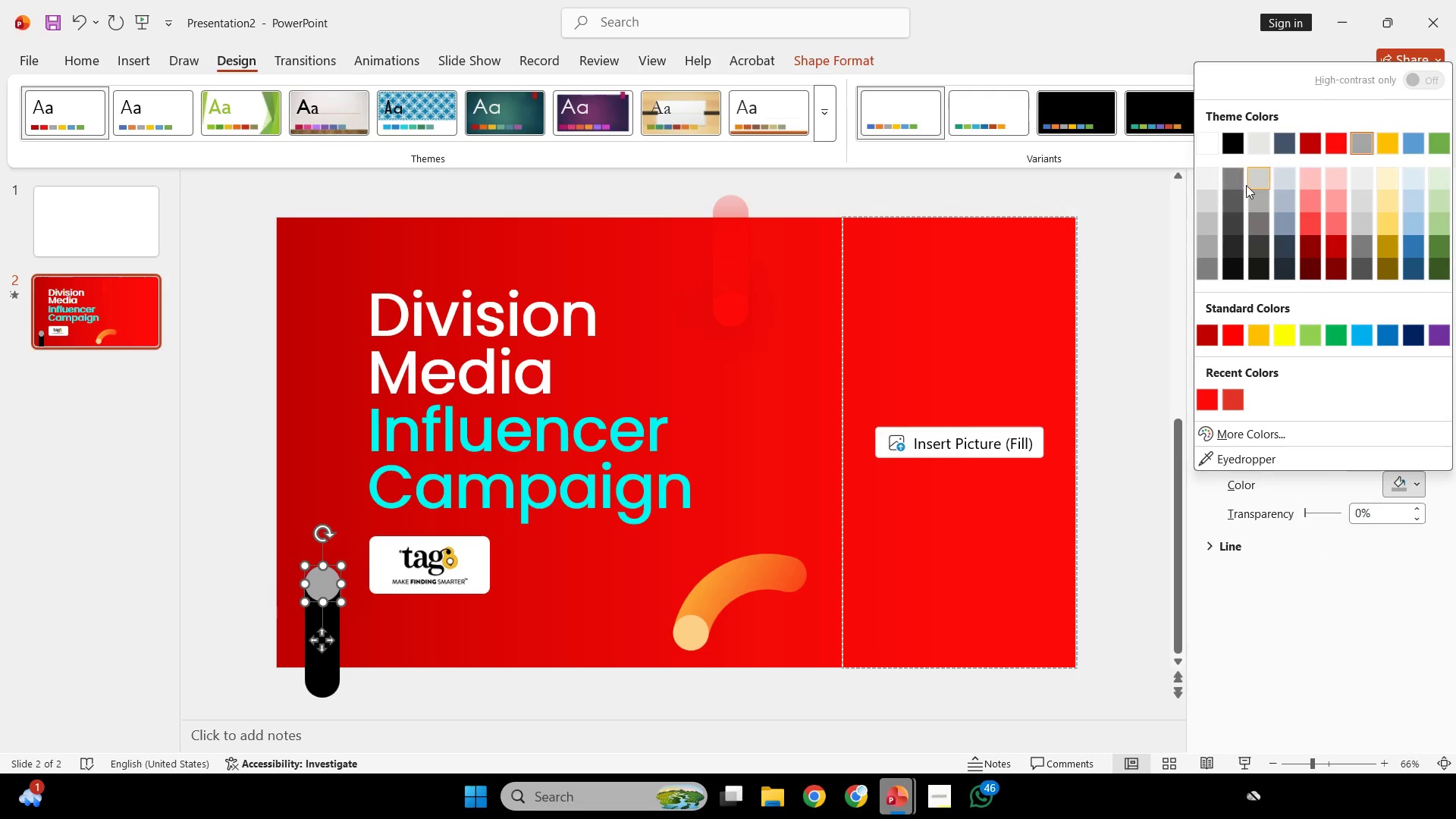 
left_click([1241, 182])
 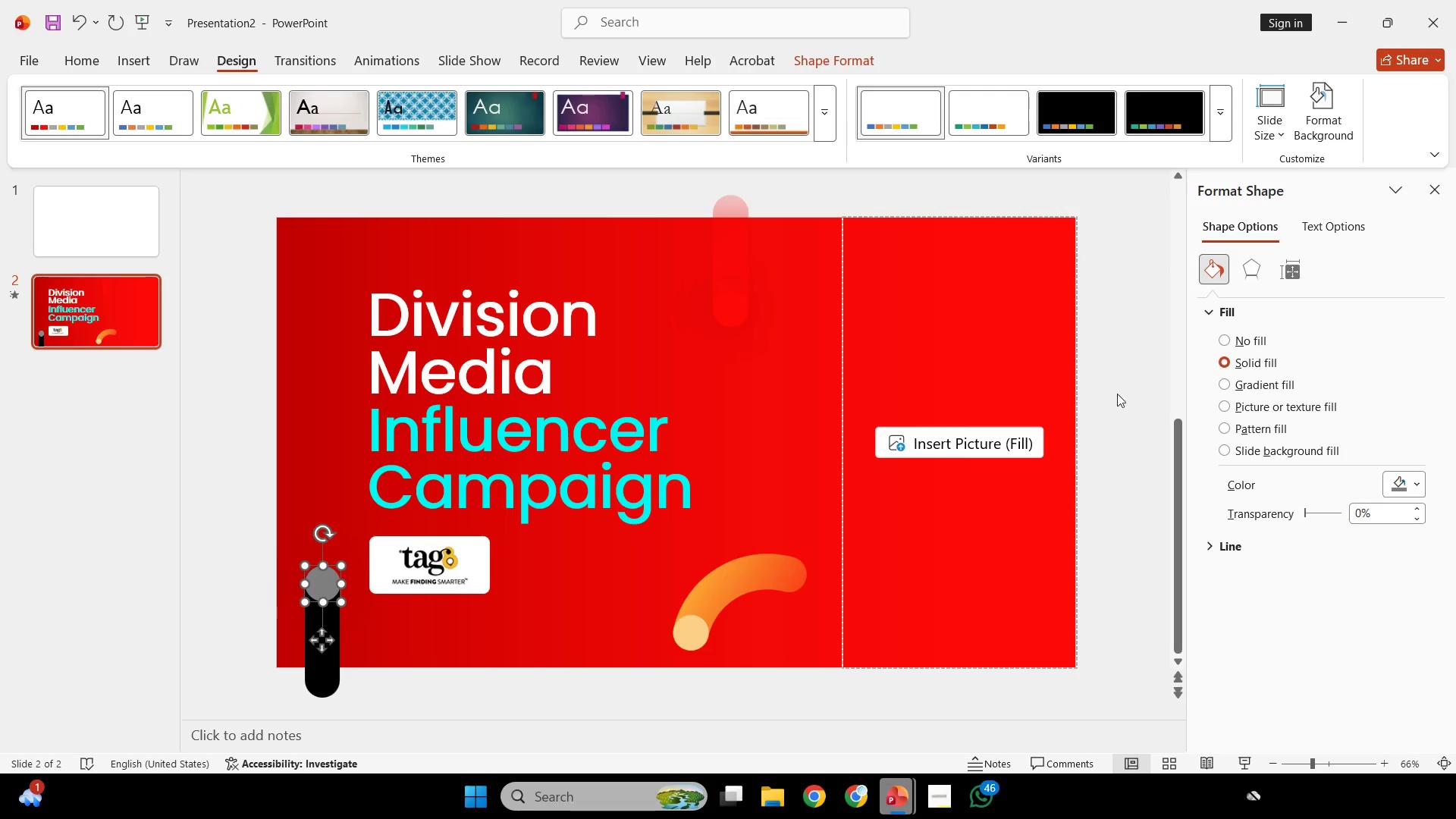 
left_click([1126, 389])
 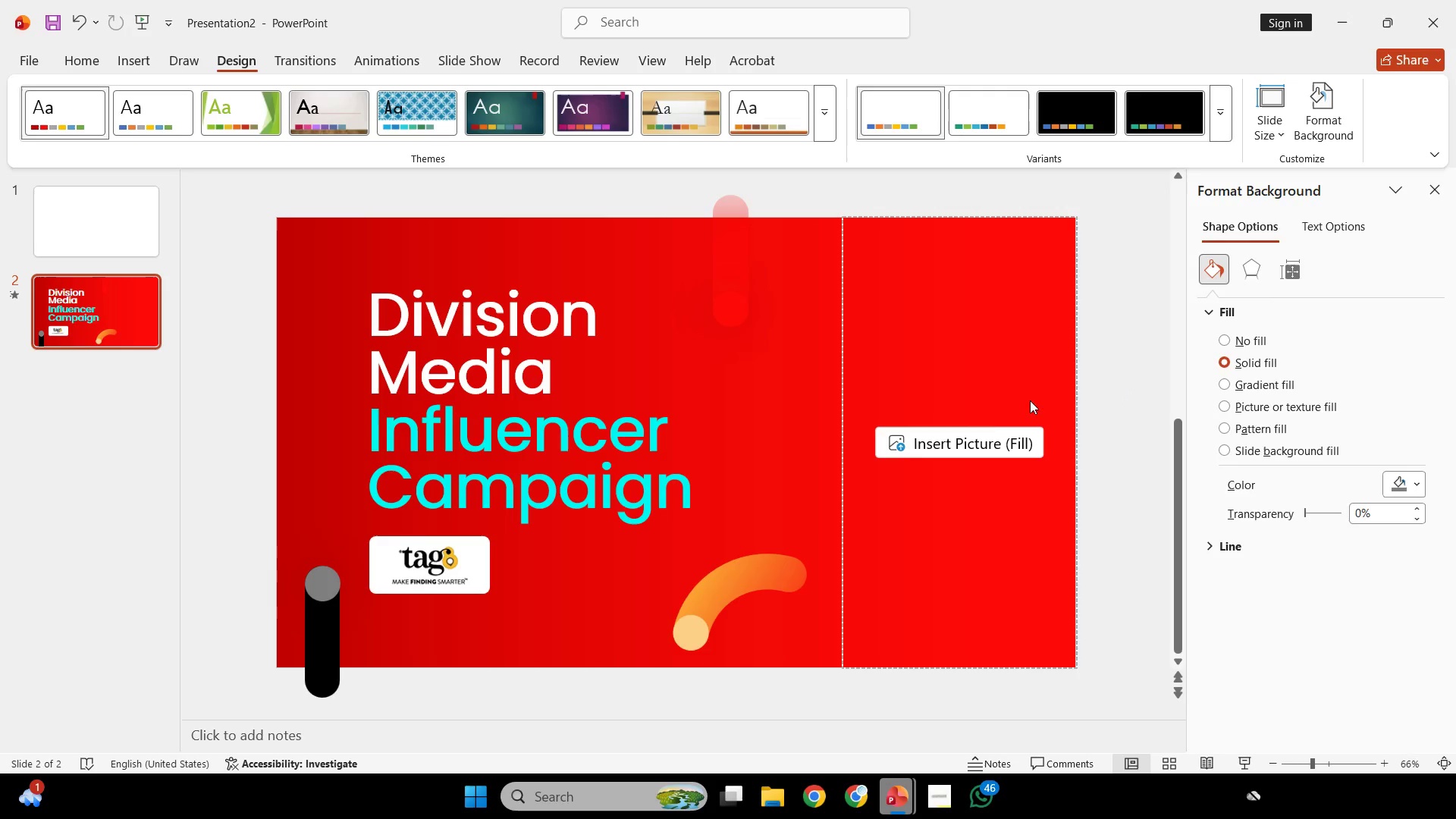 
key(Control+Z)
 